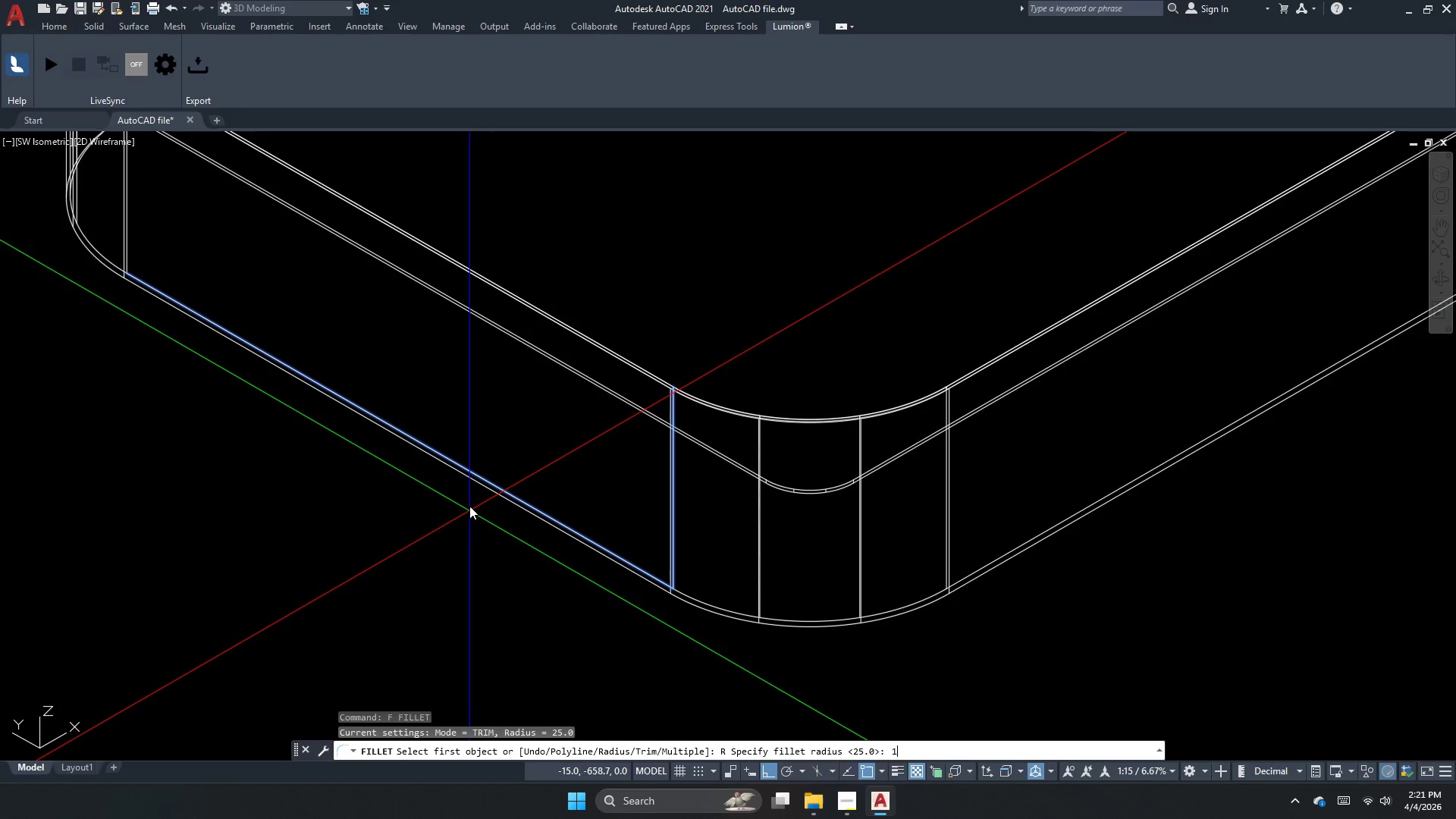 
key(Backspace)
 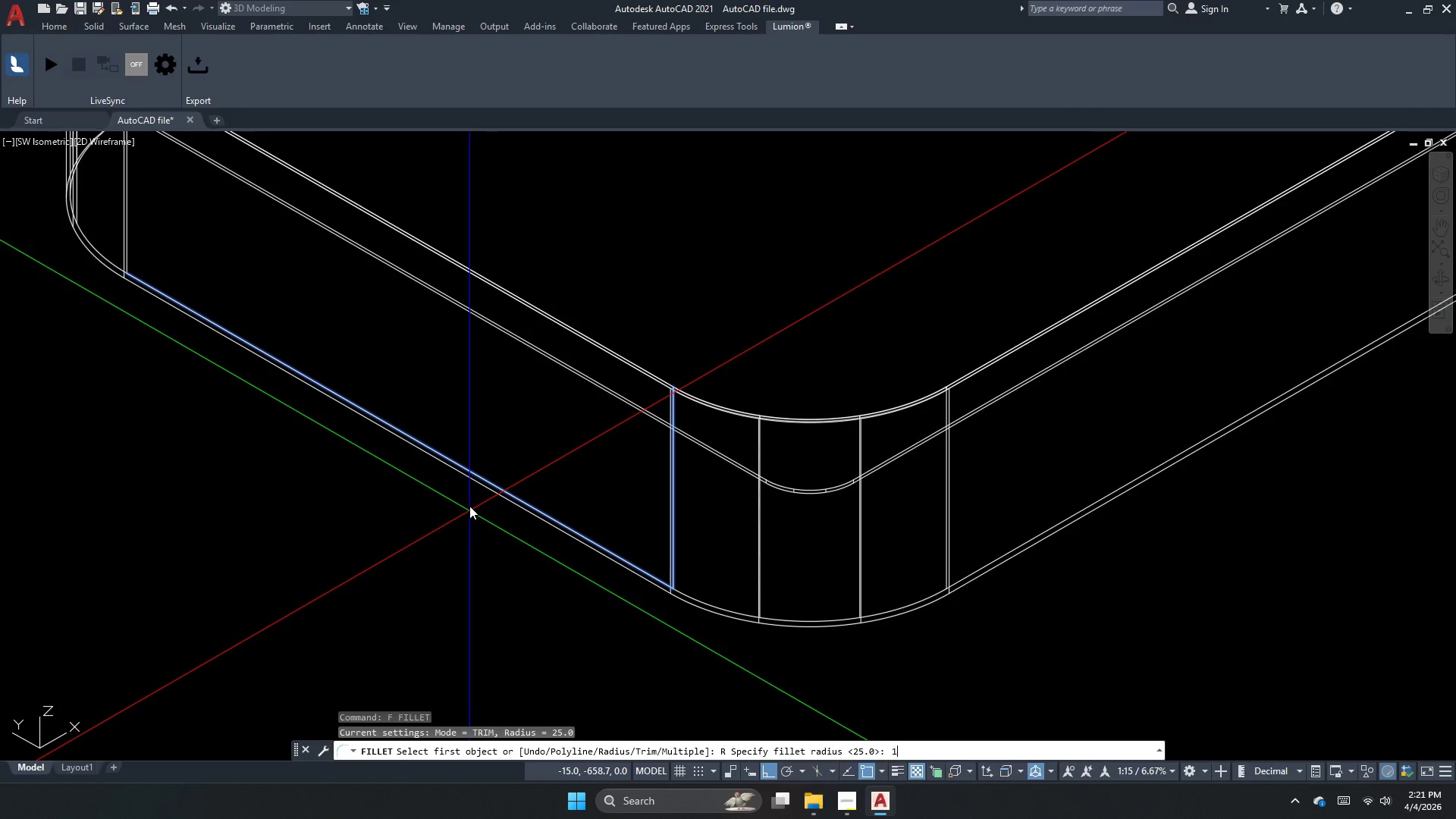 
key(Numpad1)
 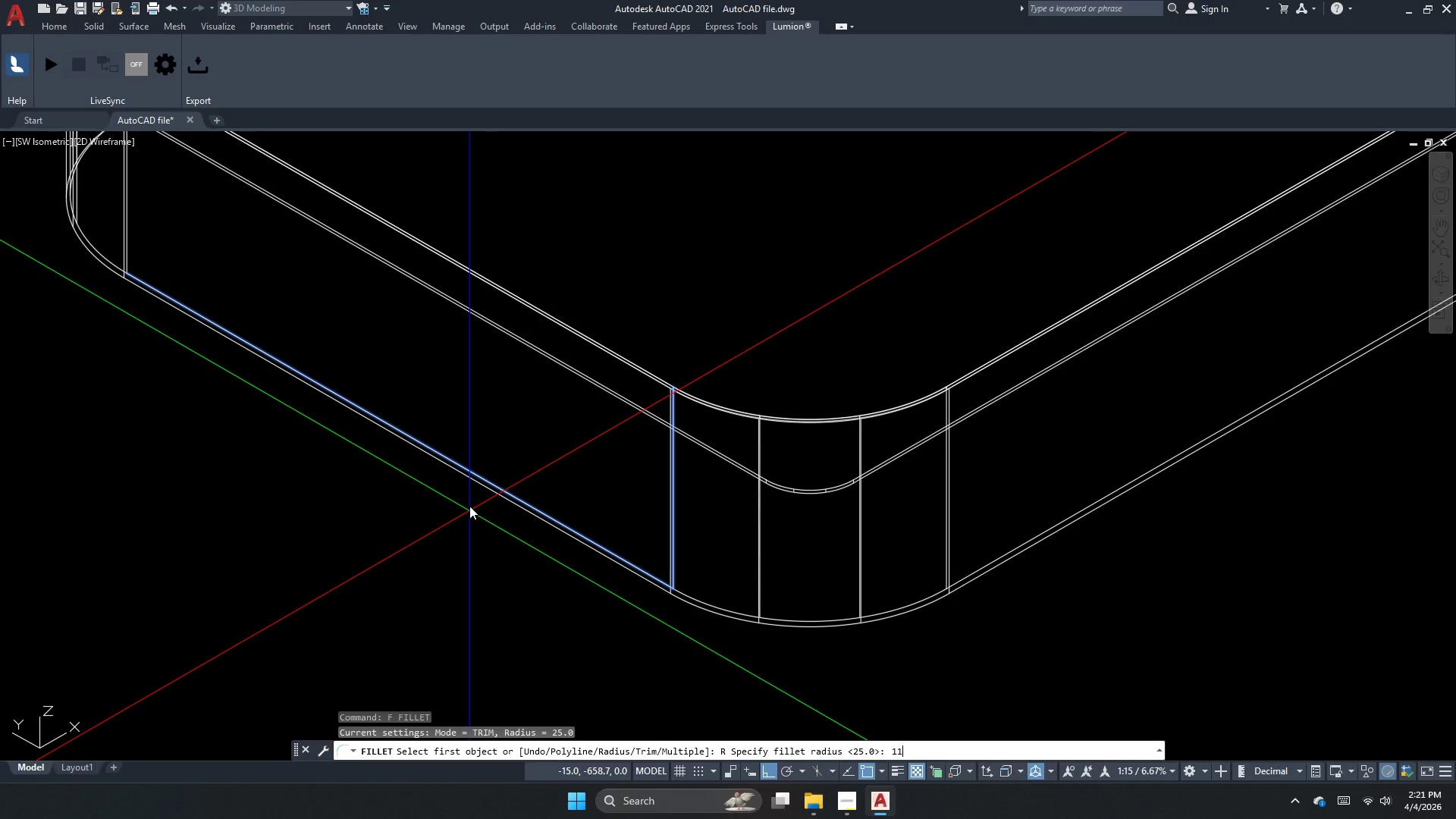 
key(Numpad1)
 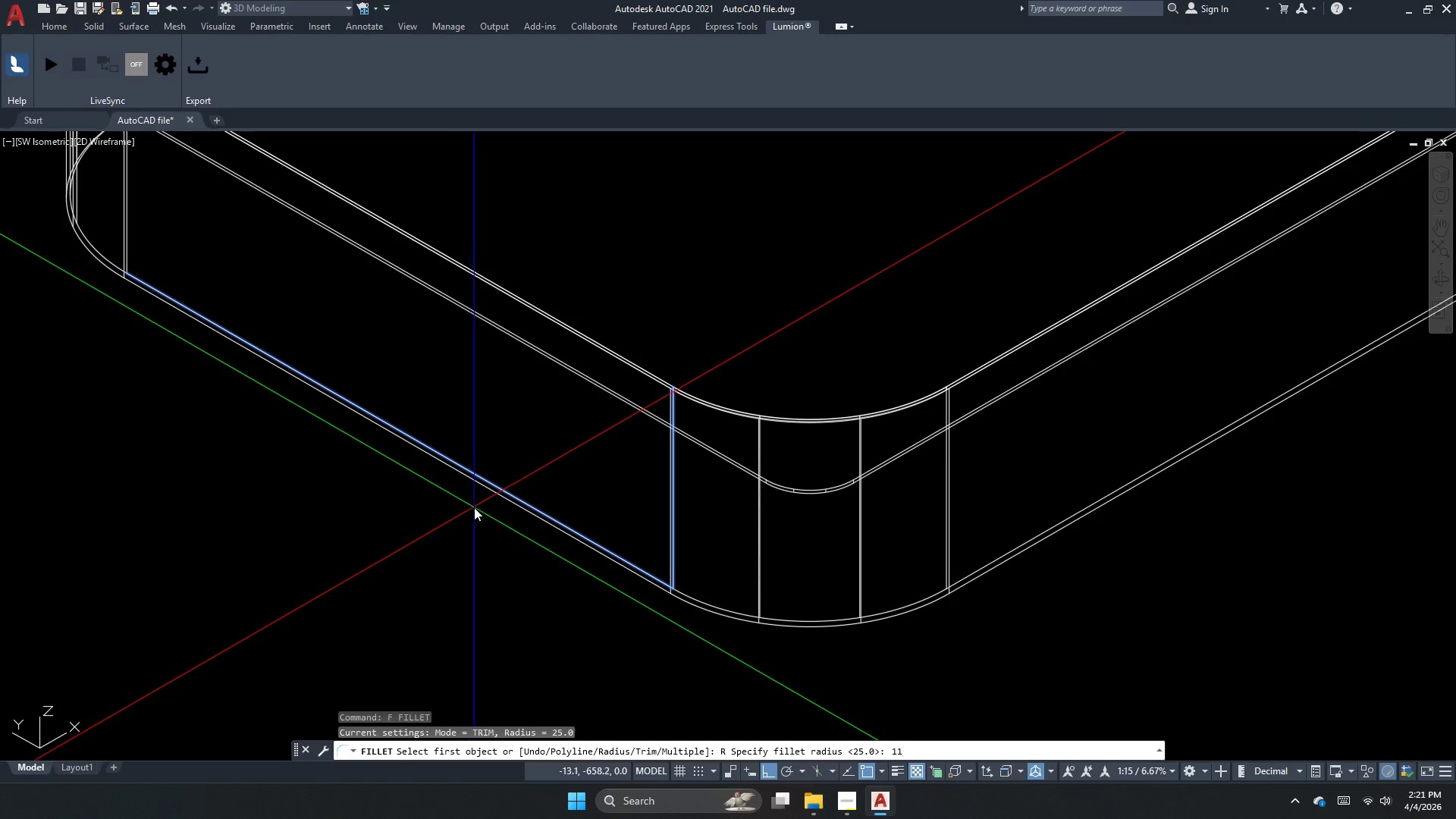 
key(NumpadEnter)
 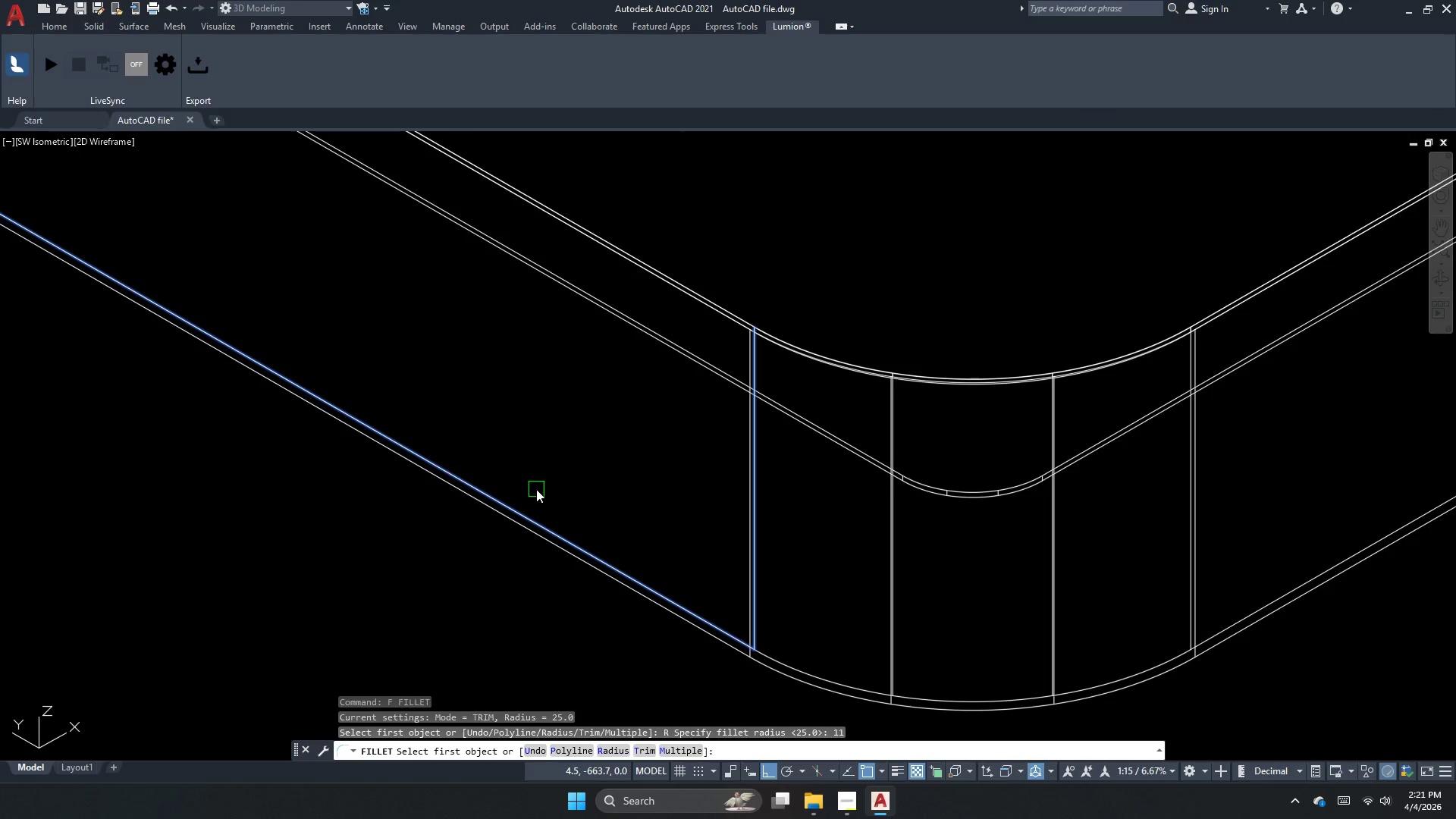 
scroll: coordinate [536, 489], scroll_direction: up, amount: 1.0
 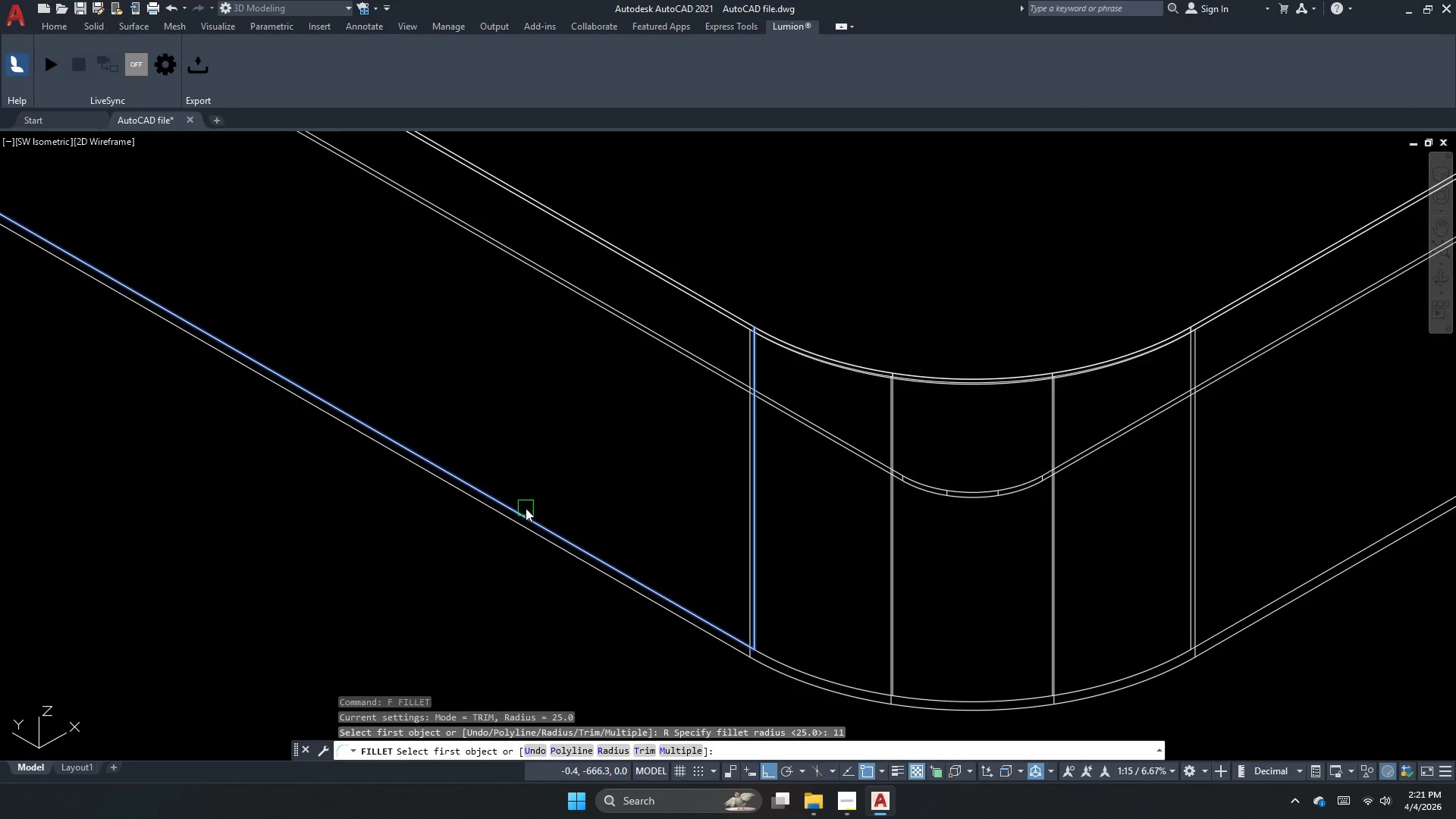 
left_click([526, 508])
 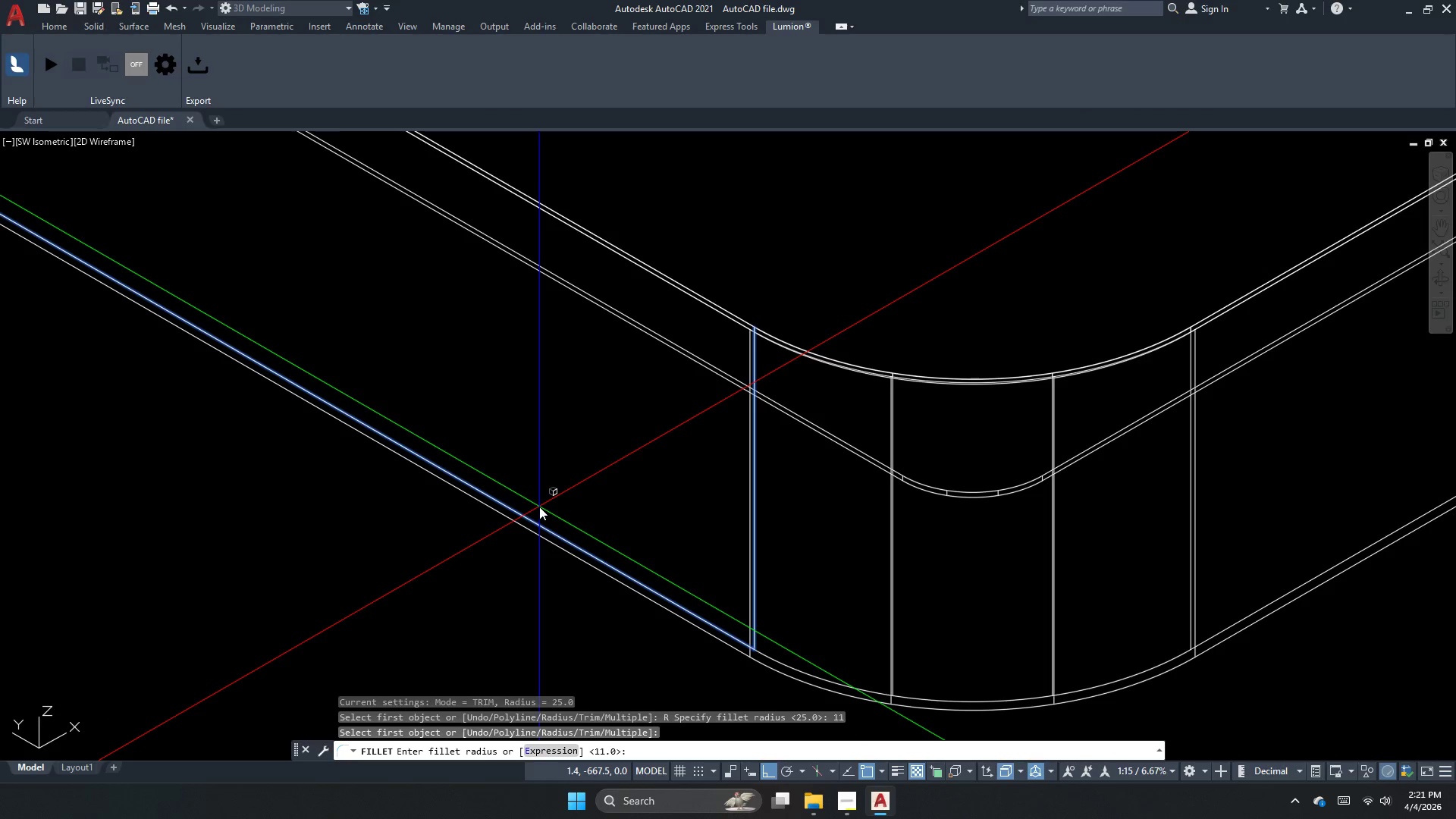 
key(Space)
 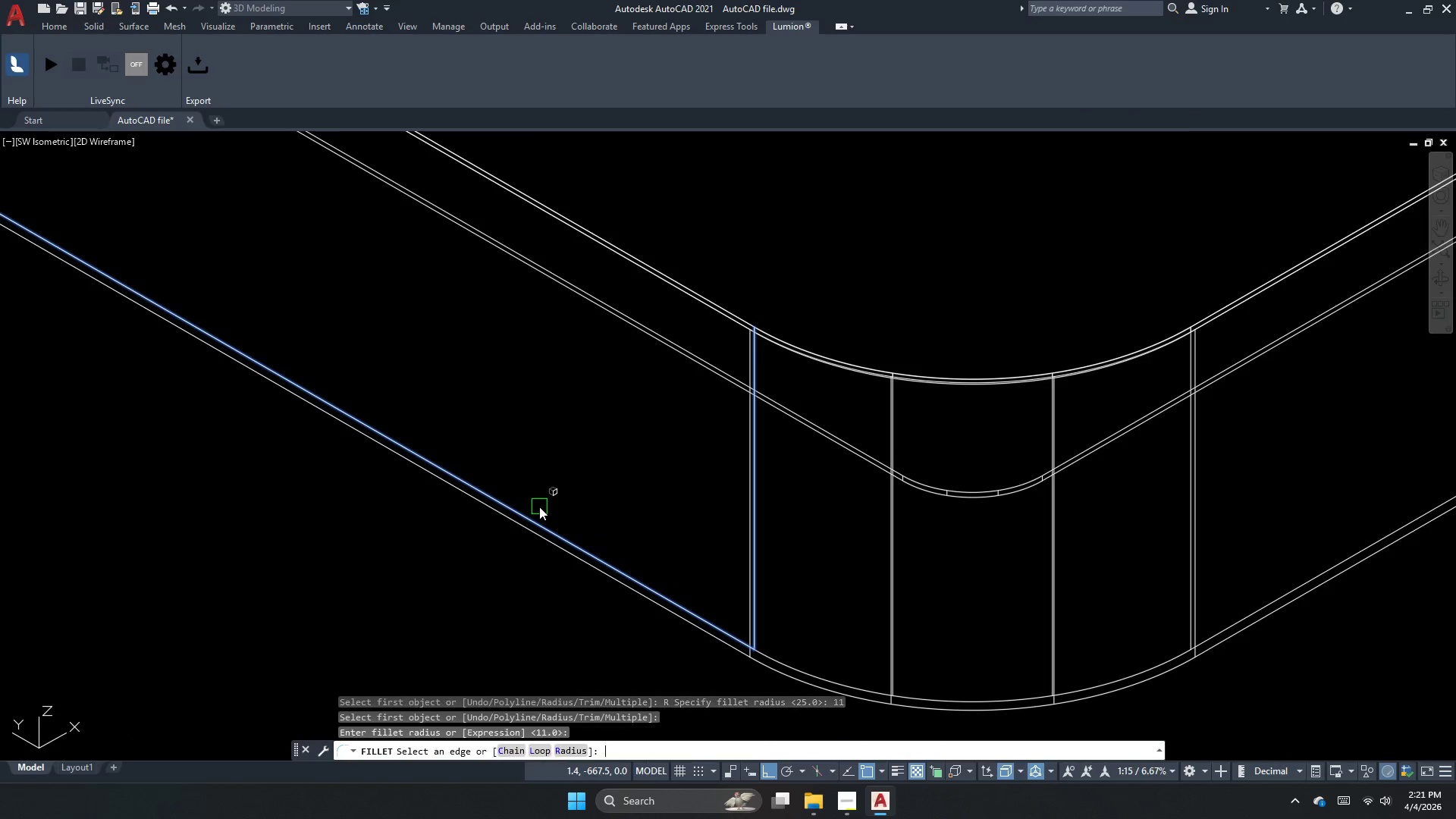 
key(Space)
 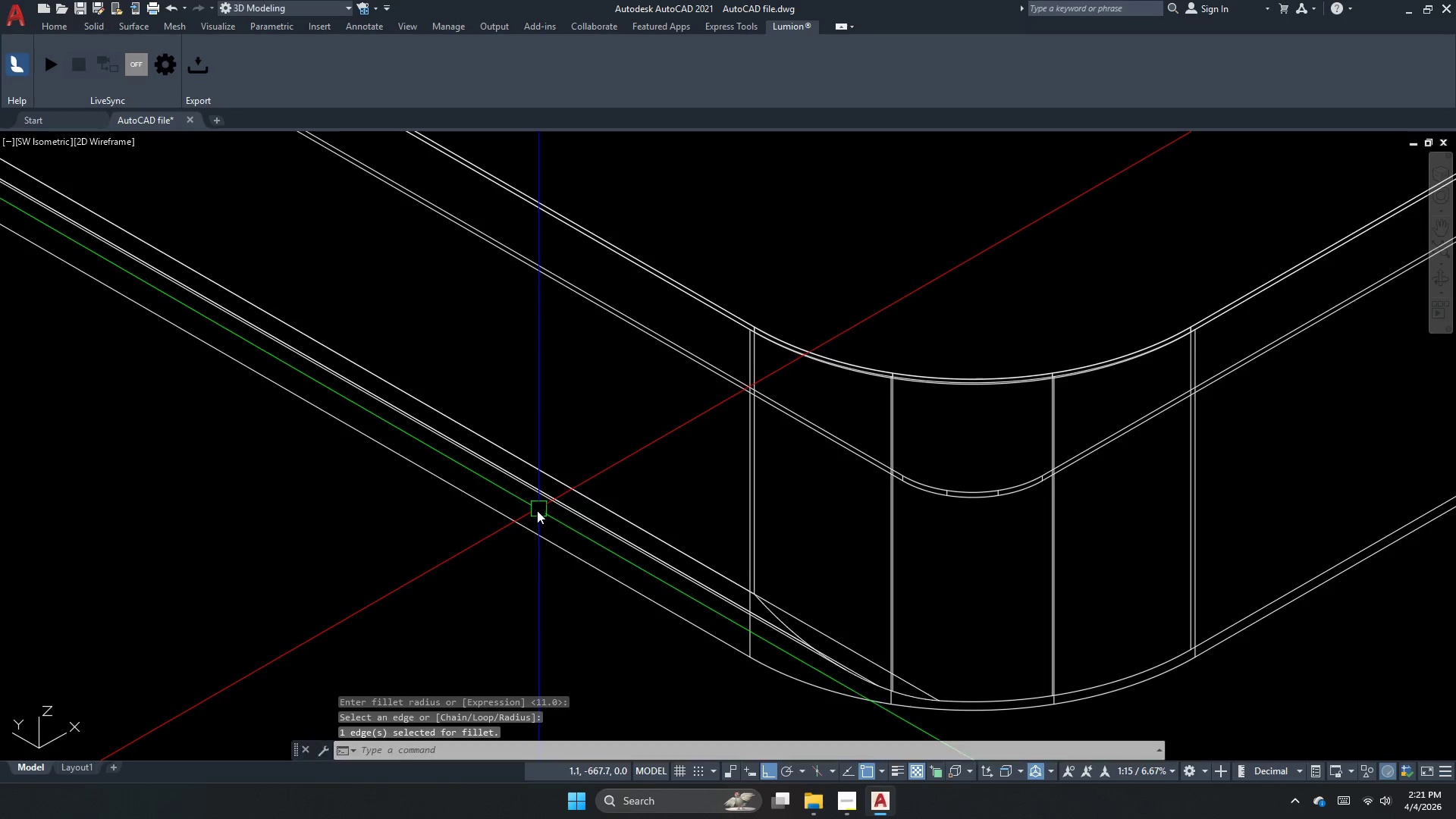 
key(Escape)
 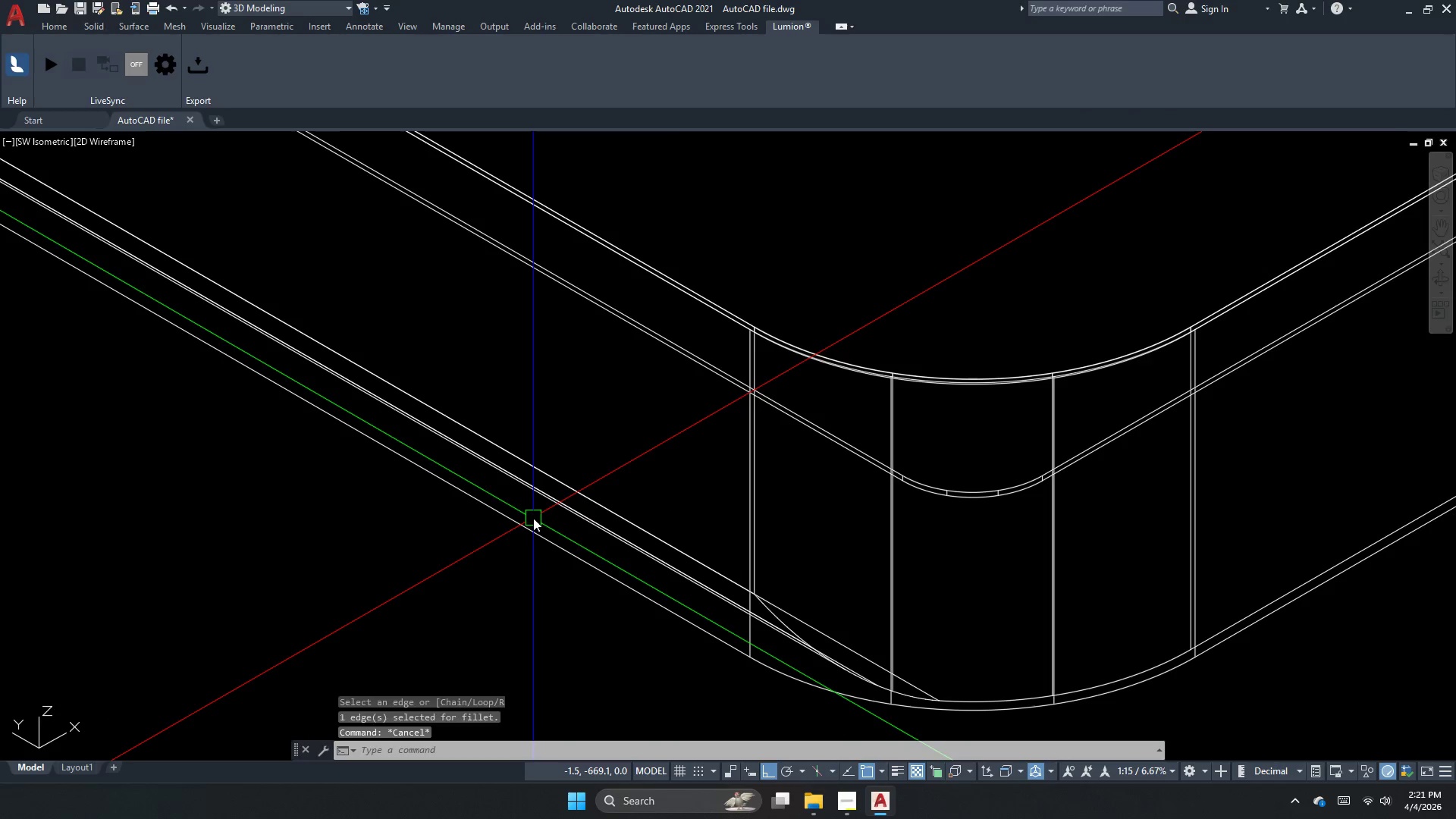 
key(Escape)
 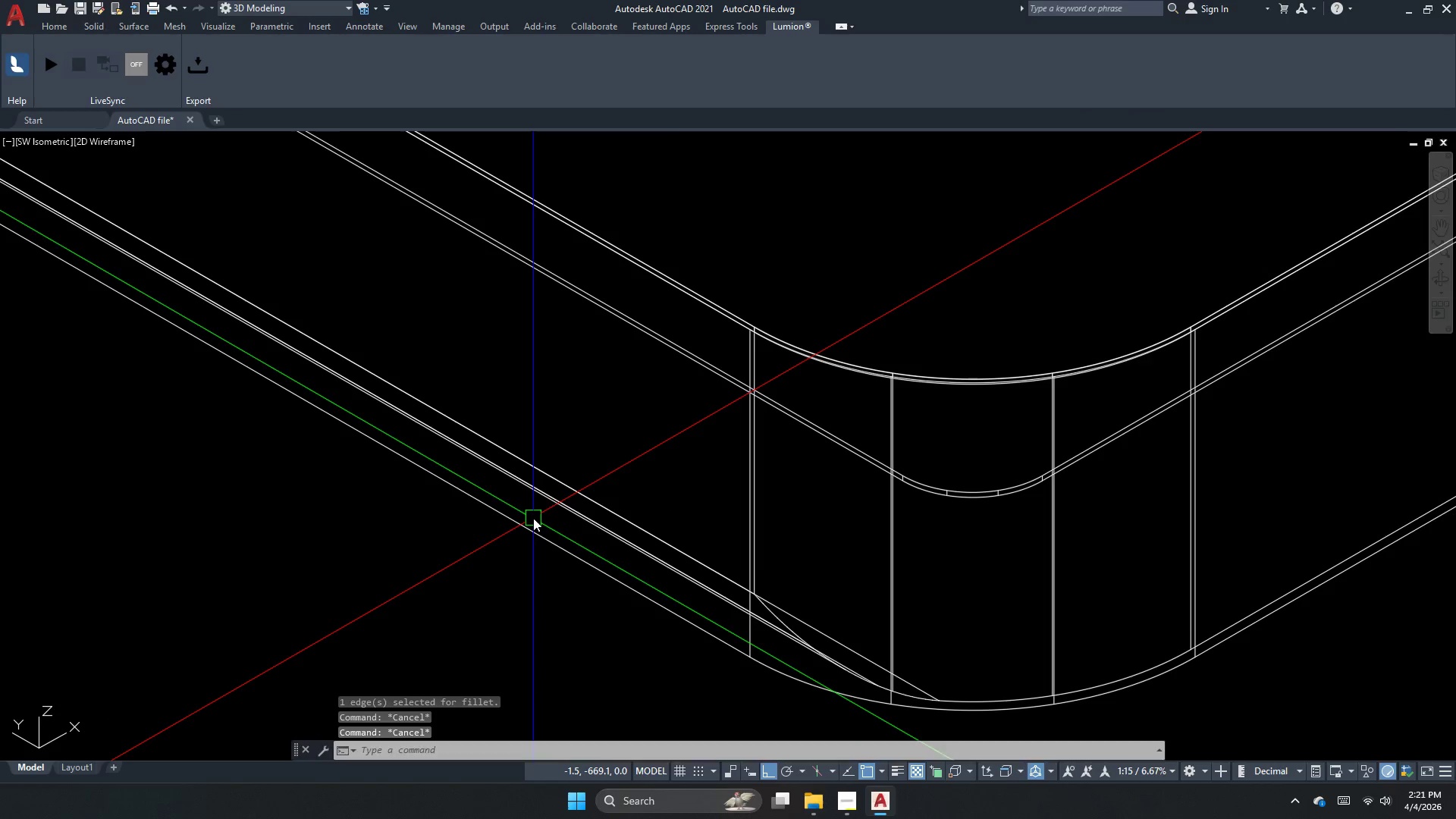 
key(F)
 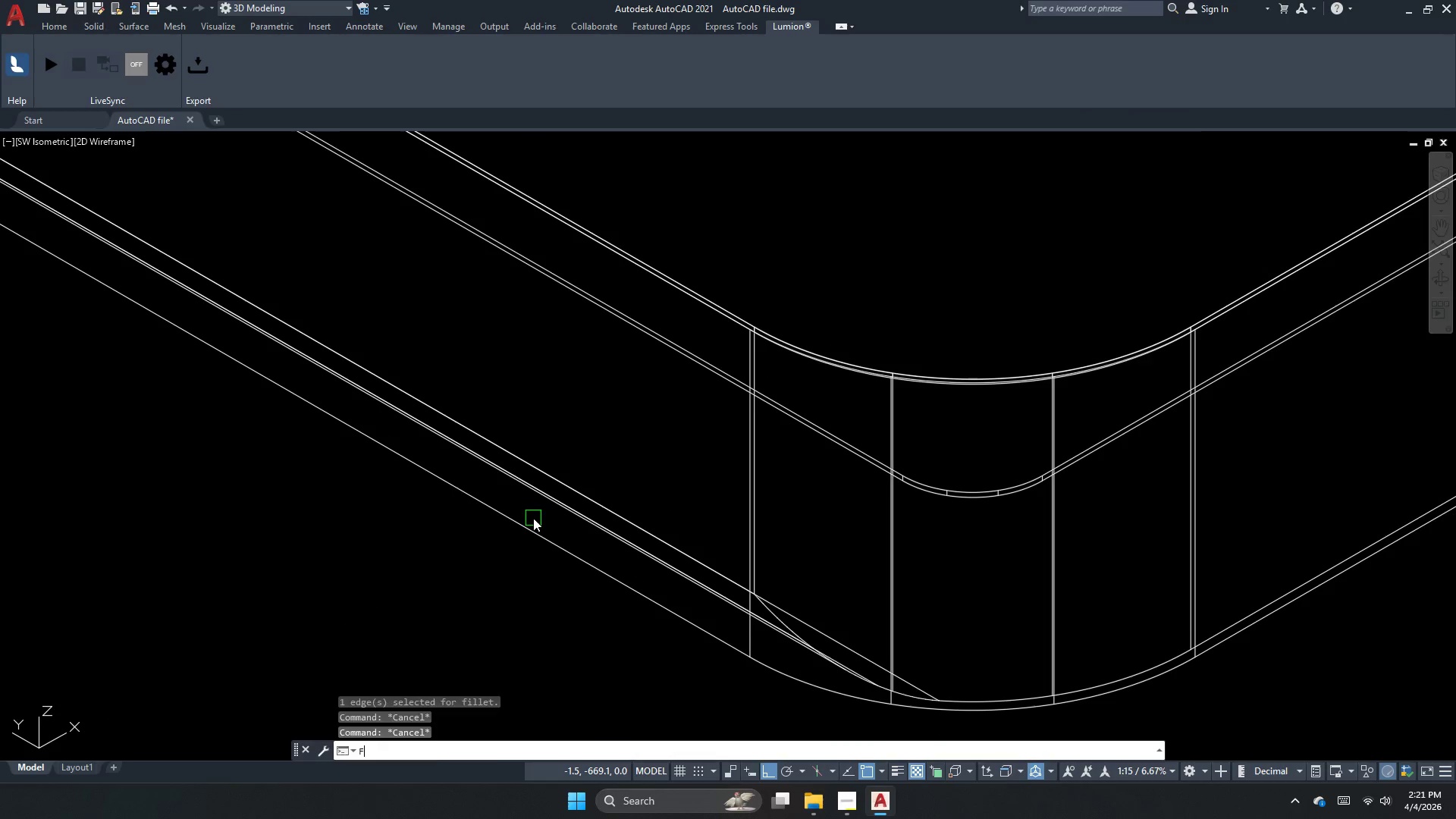 
key(Space)
 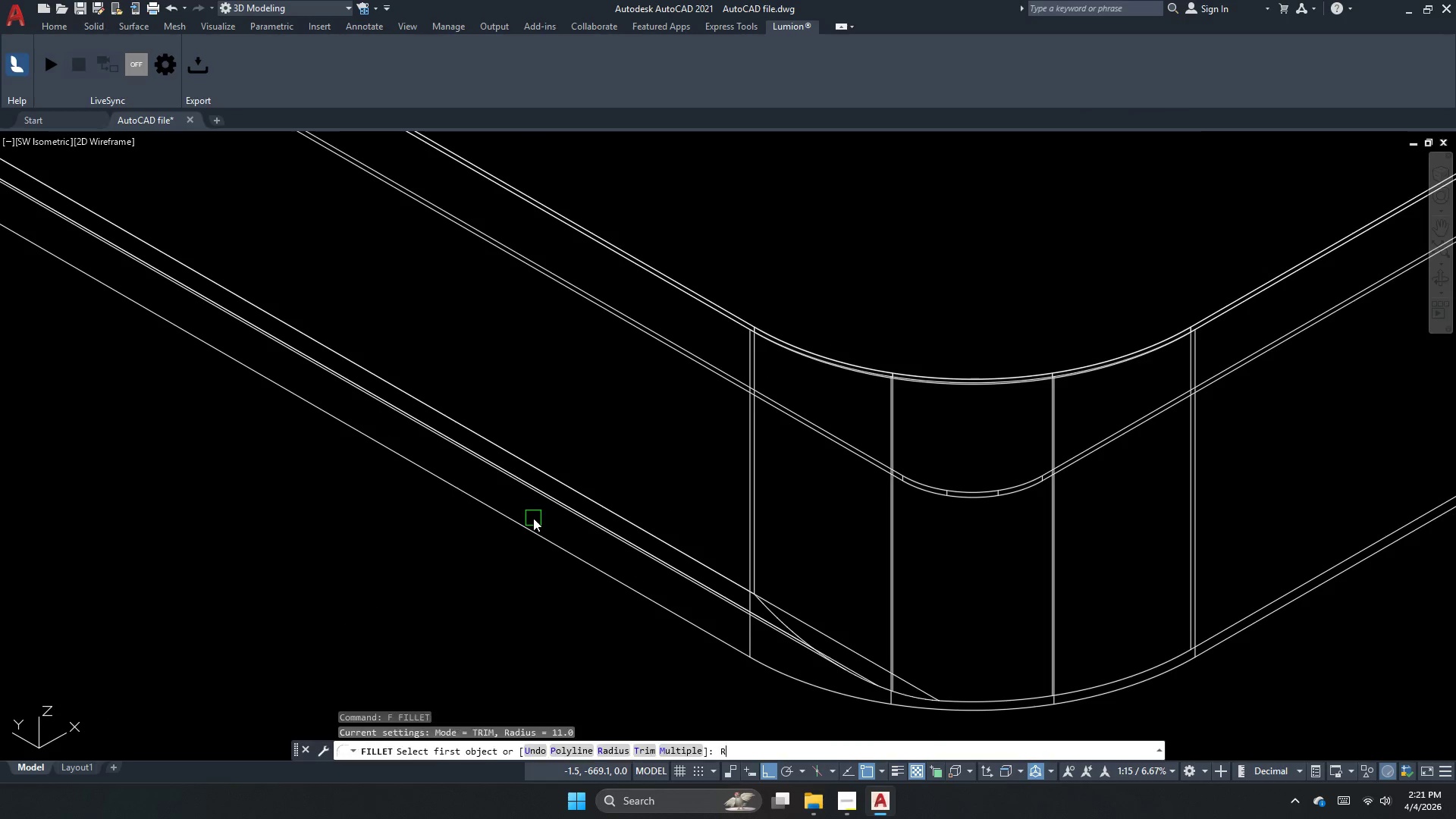 
key(R)
 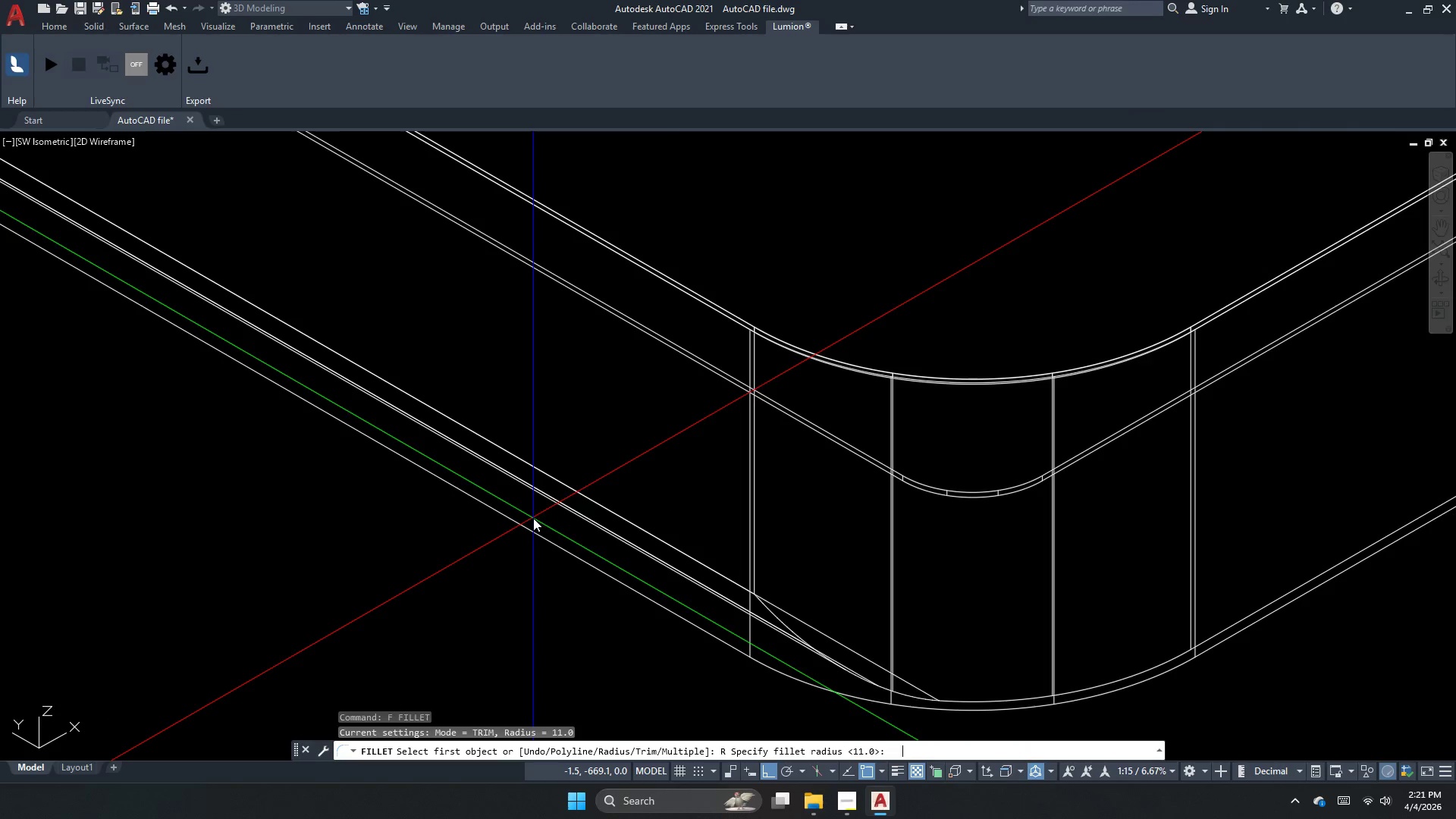 
key(Space)
 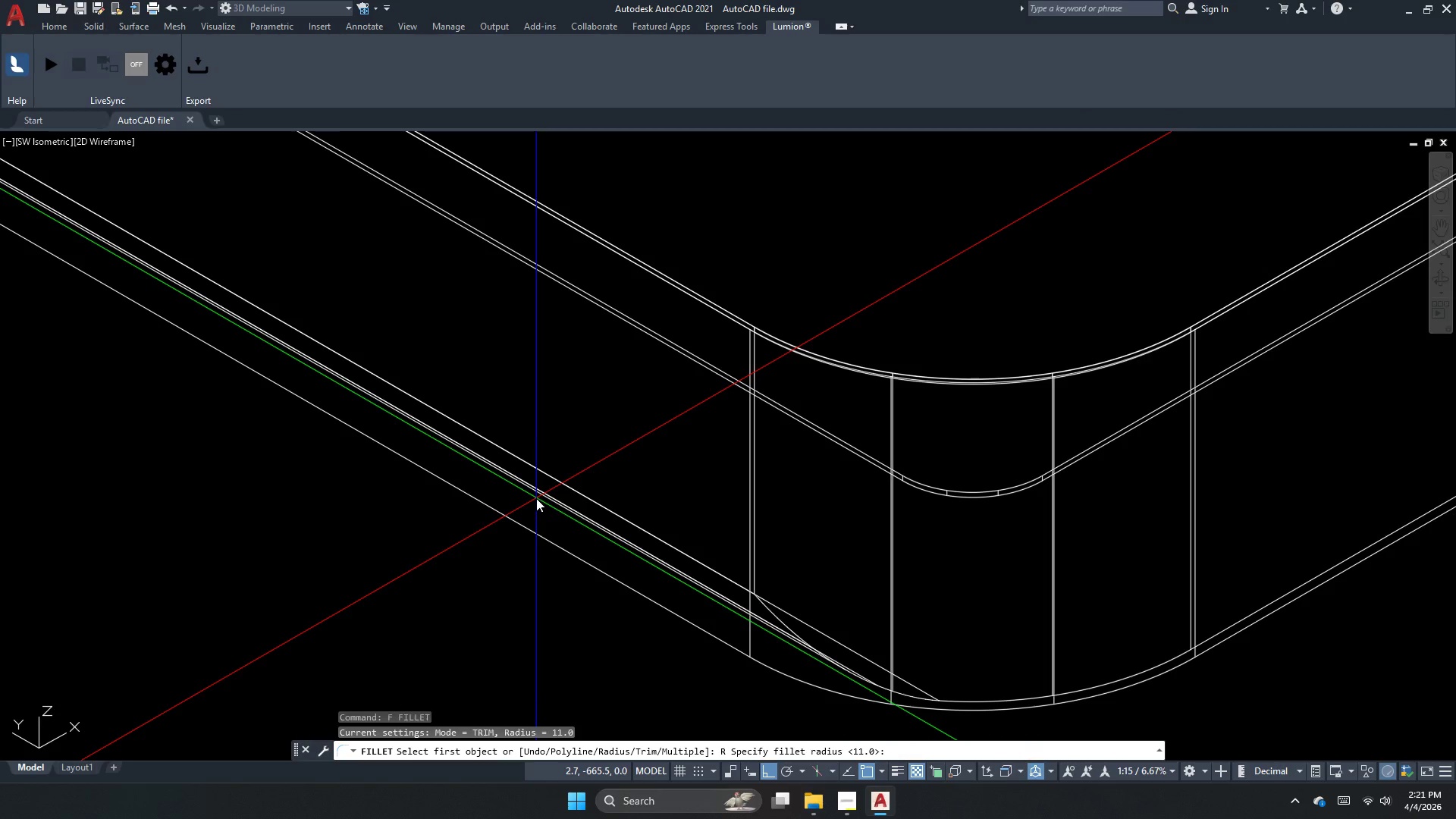 
key(Numpad1)
 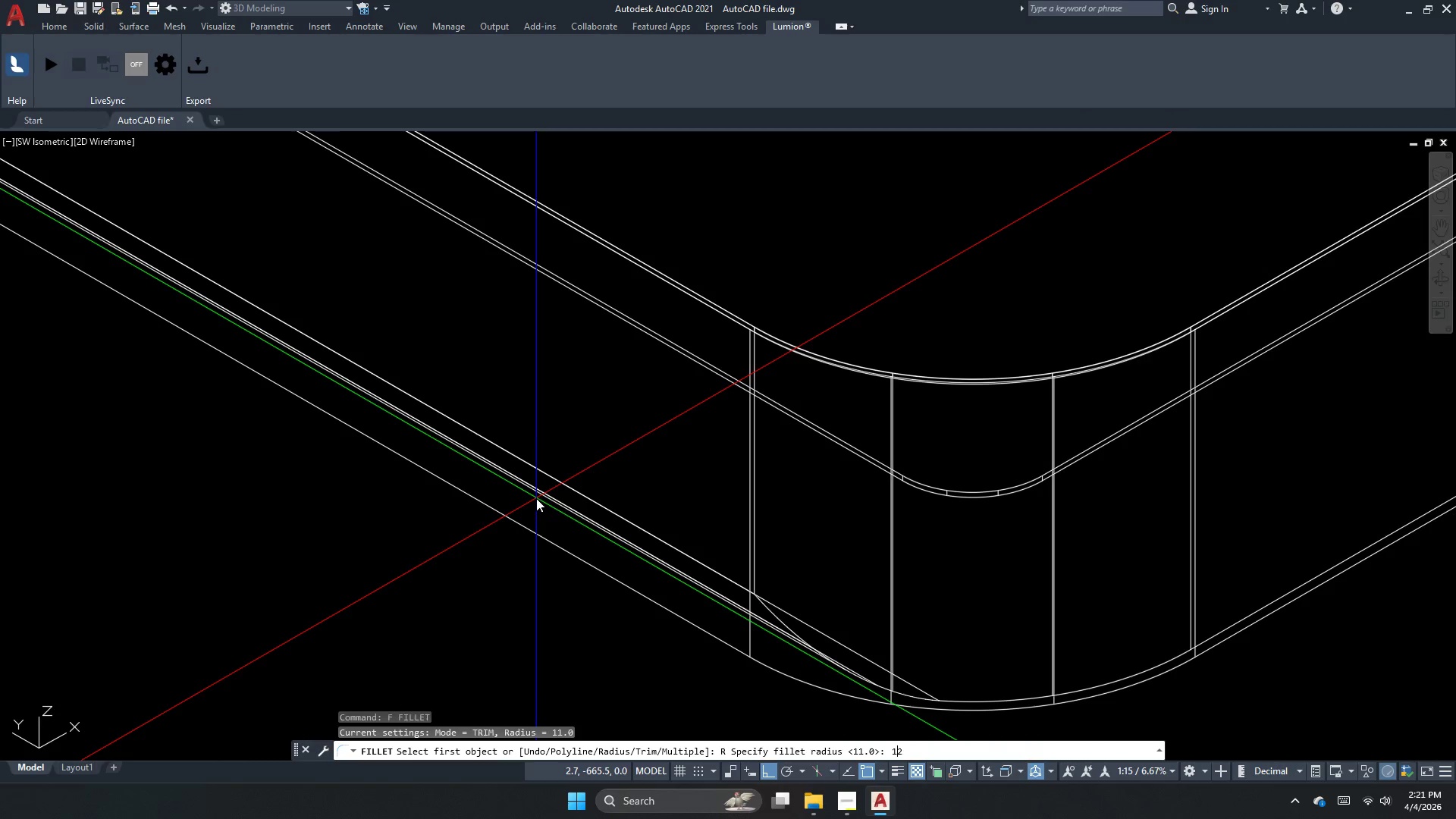 
key(Numpad2)
 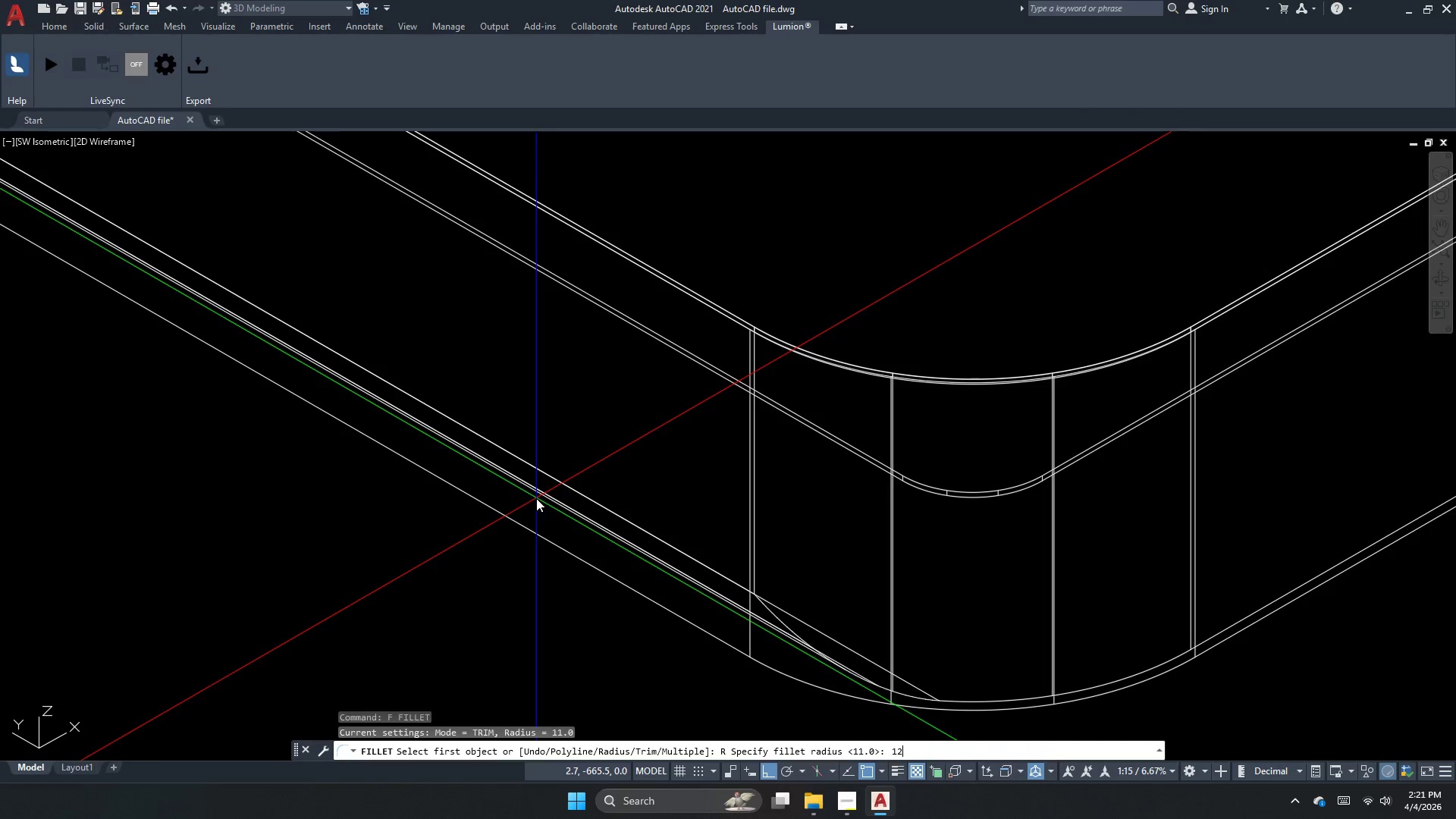 
key(NumpadEnter)
 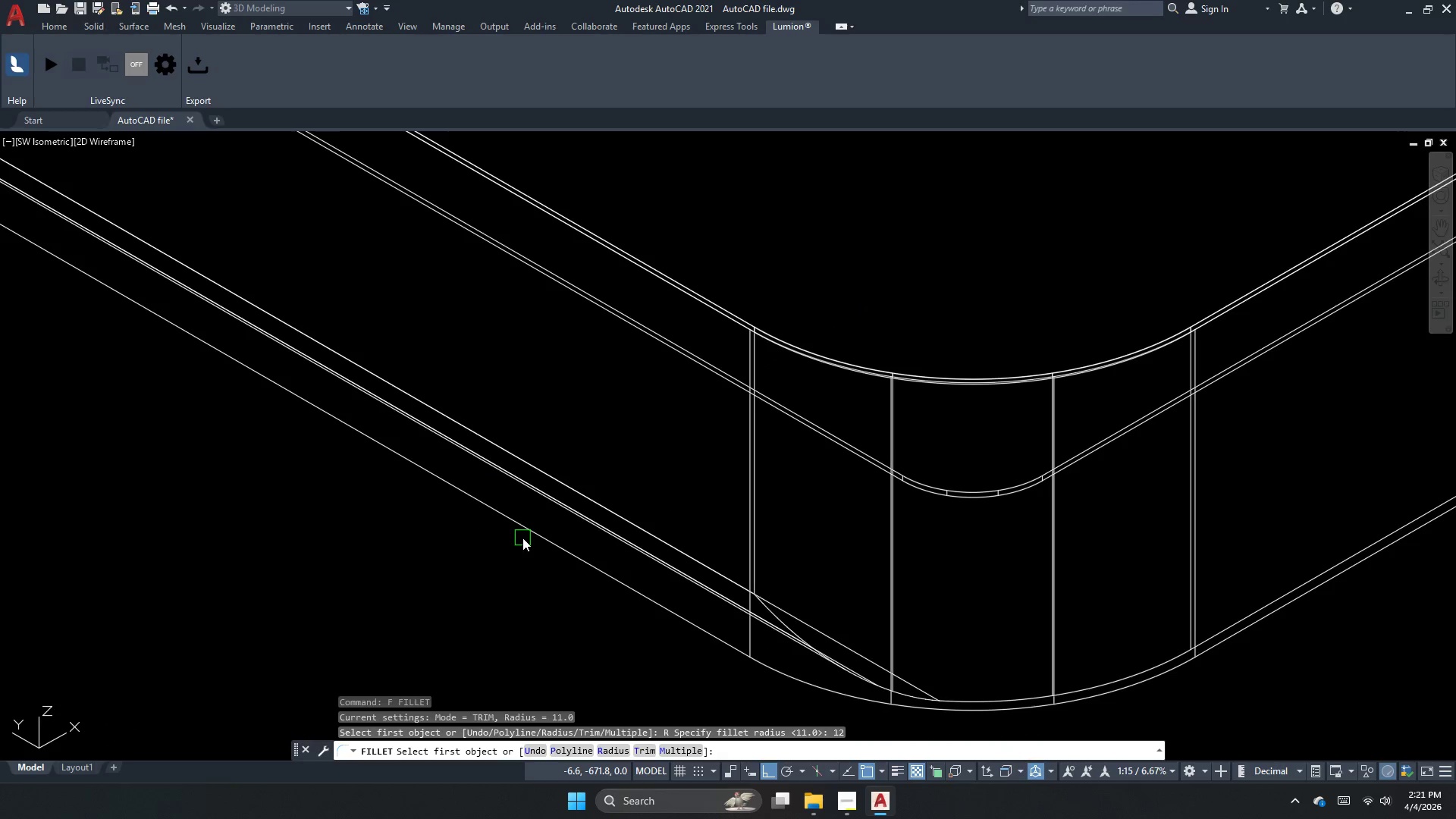 
left_click([522, 535])
 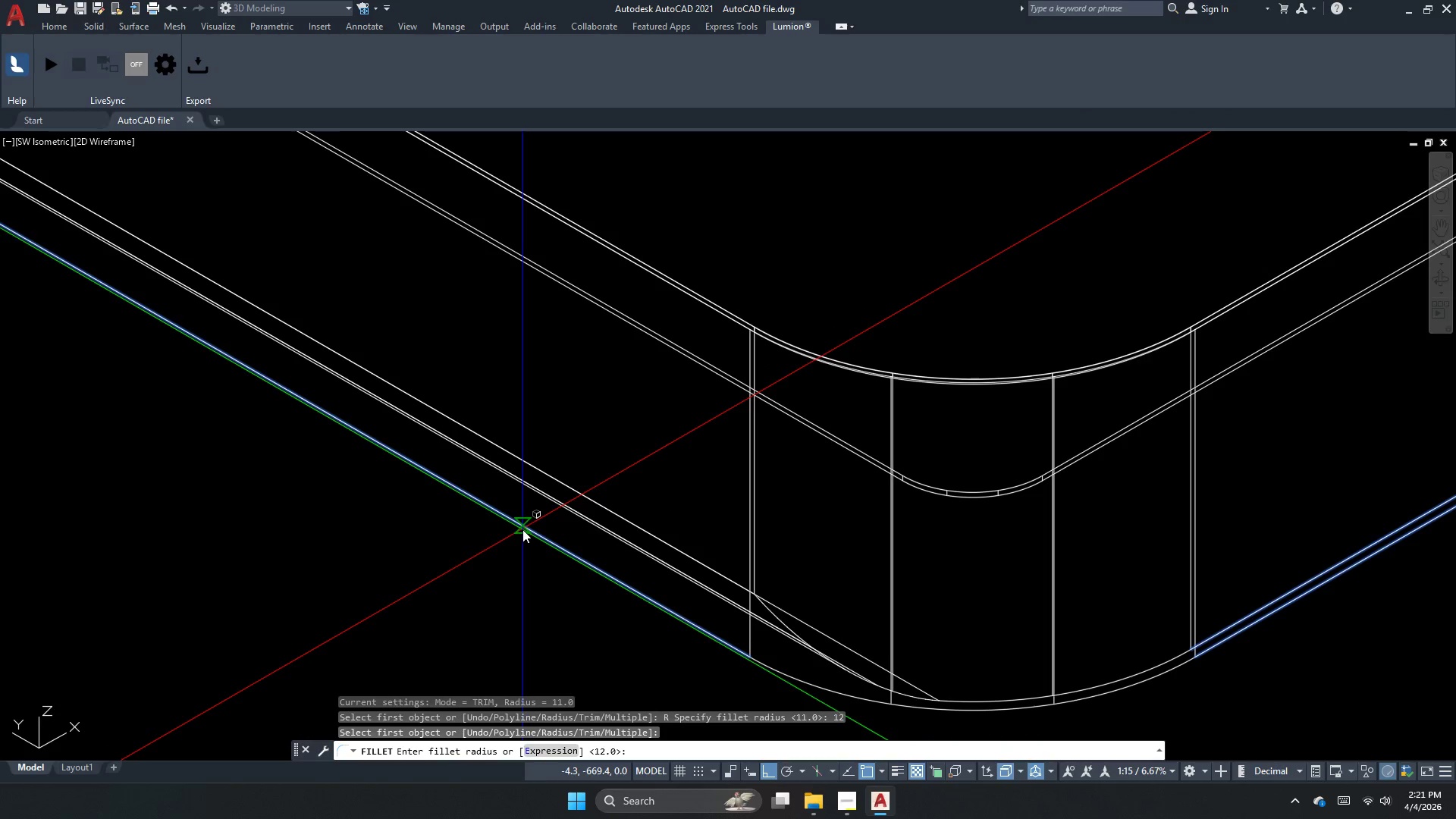 
key(Space)
 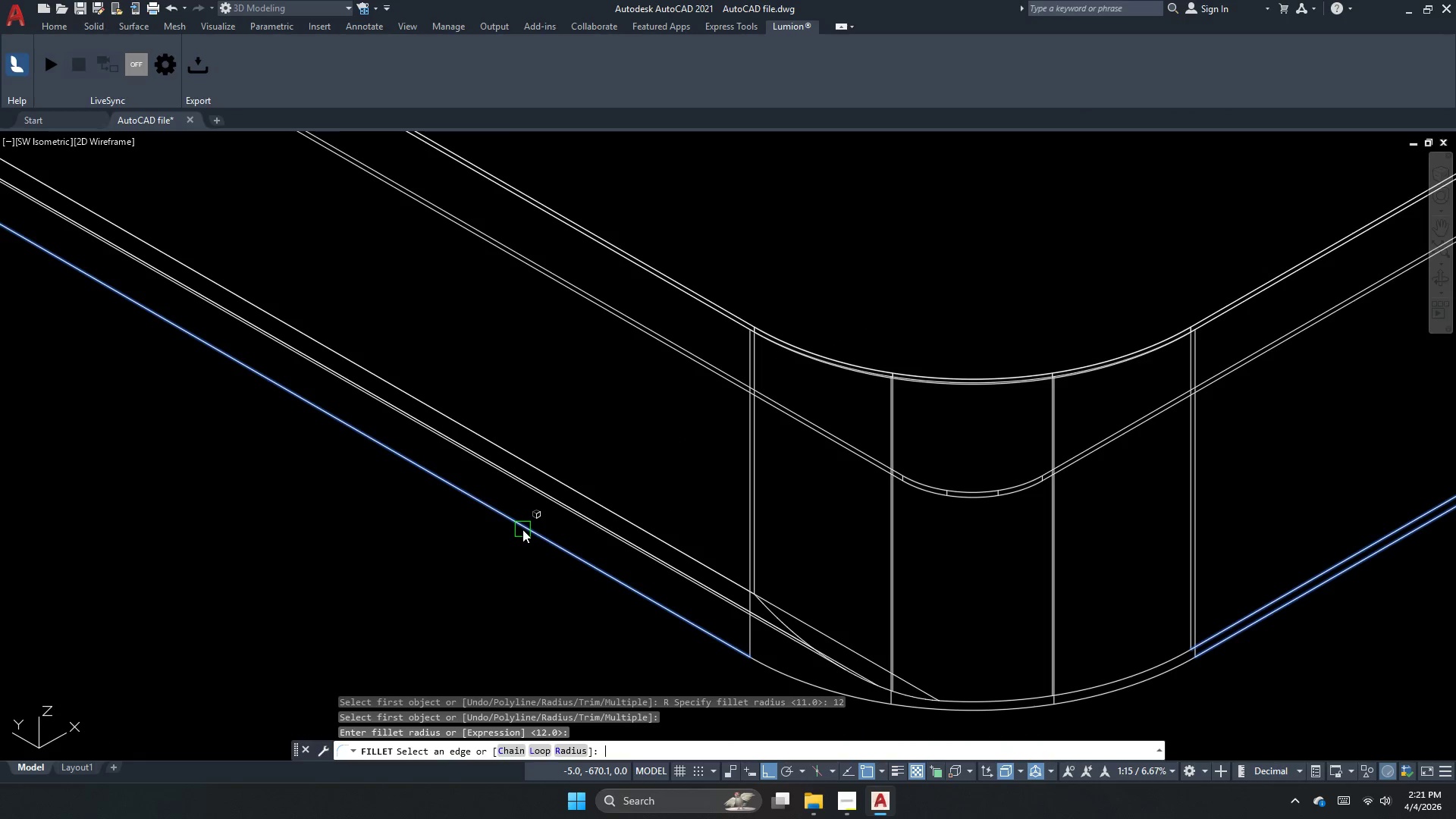 
key(Space)
 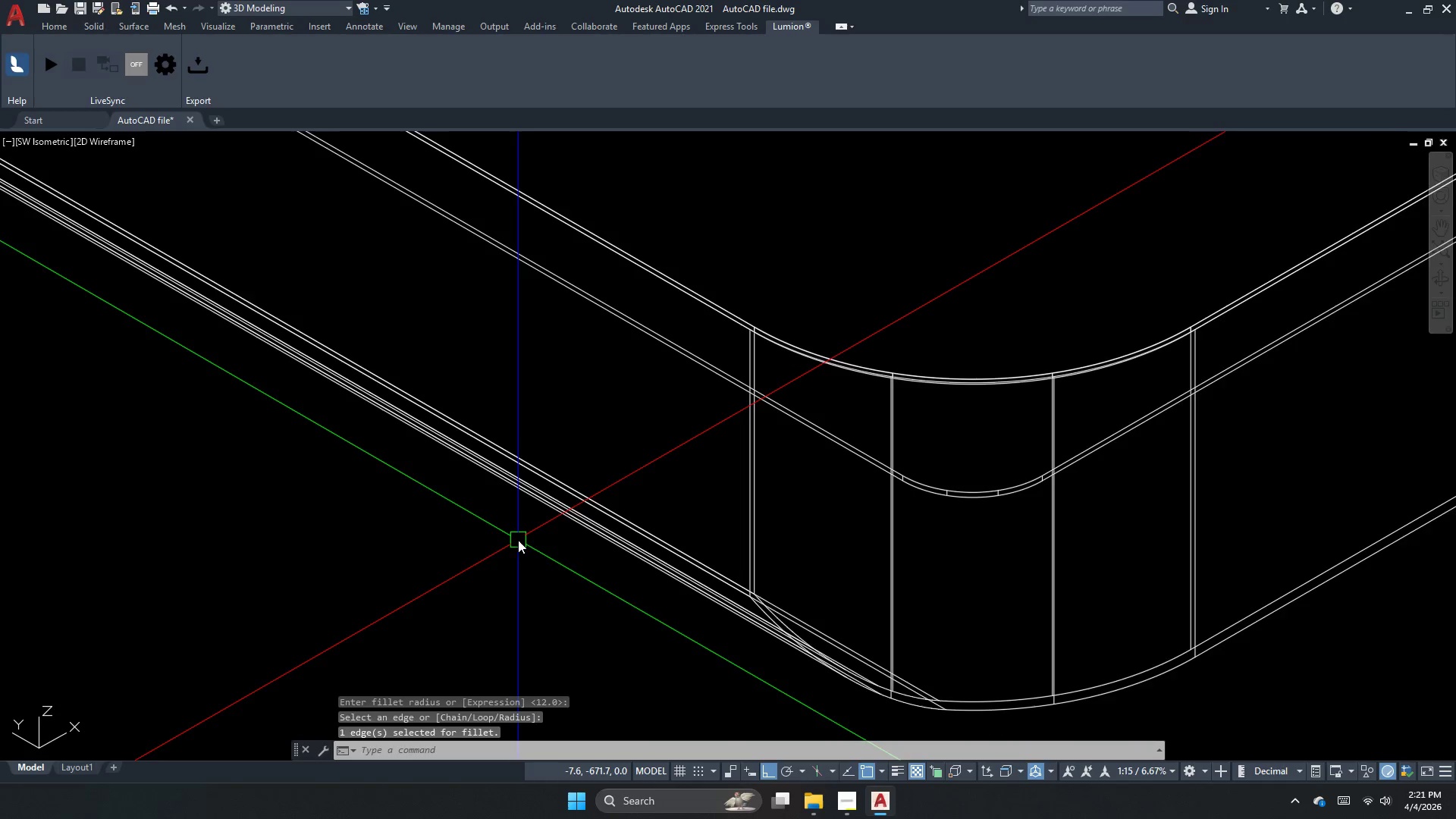 
key(Escape)
 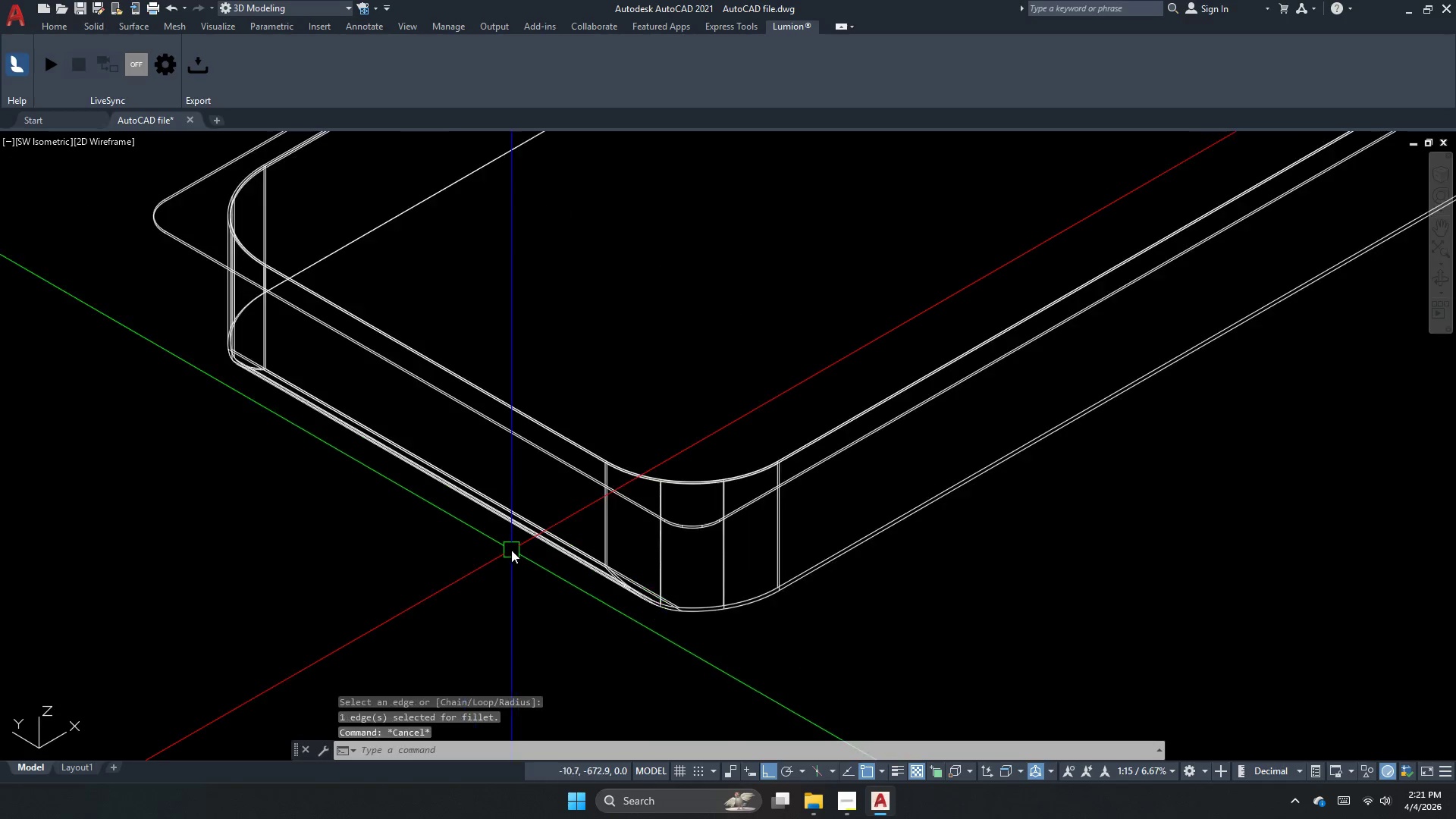 
scroll: coordinate [511, 549], scroll_direction: down, amount: 2.0
 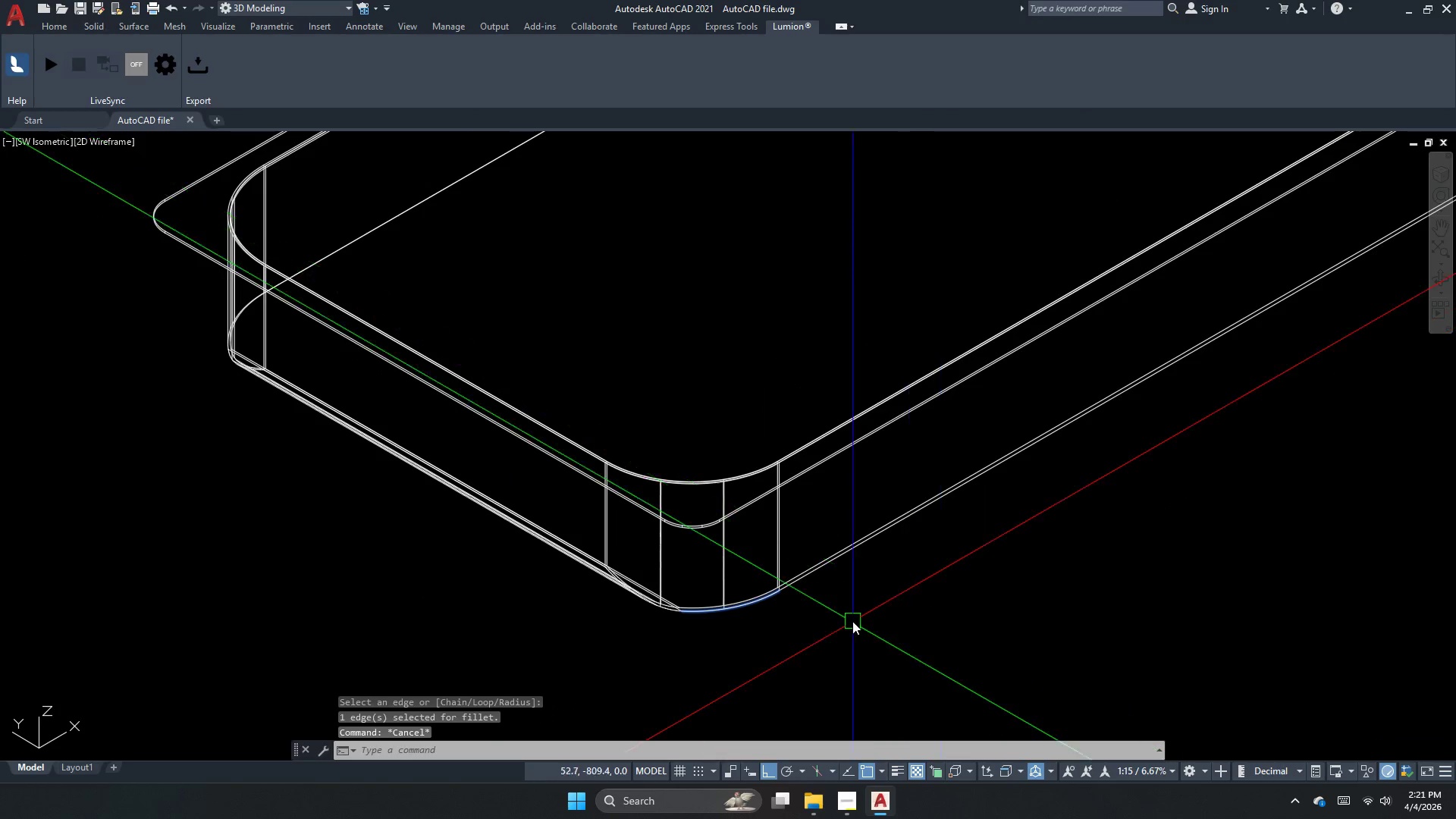 
key(Escape)
 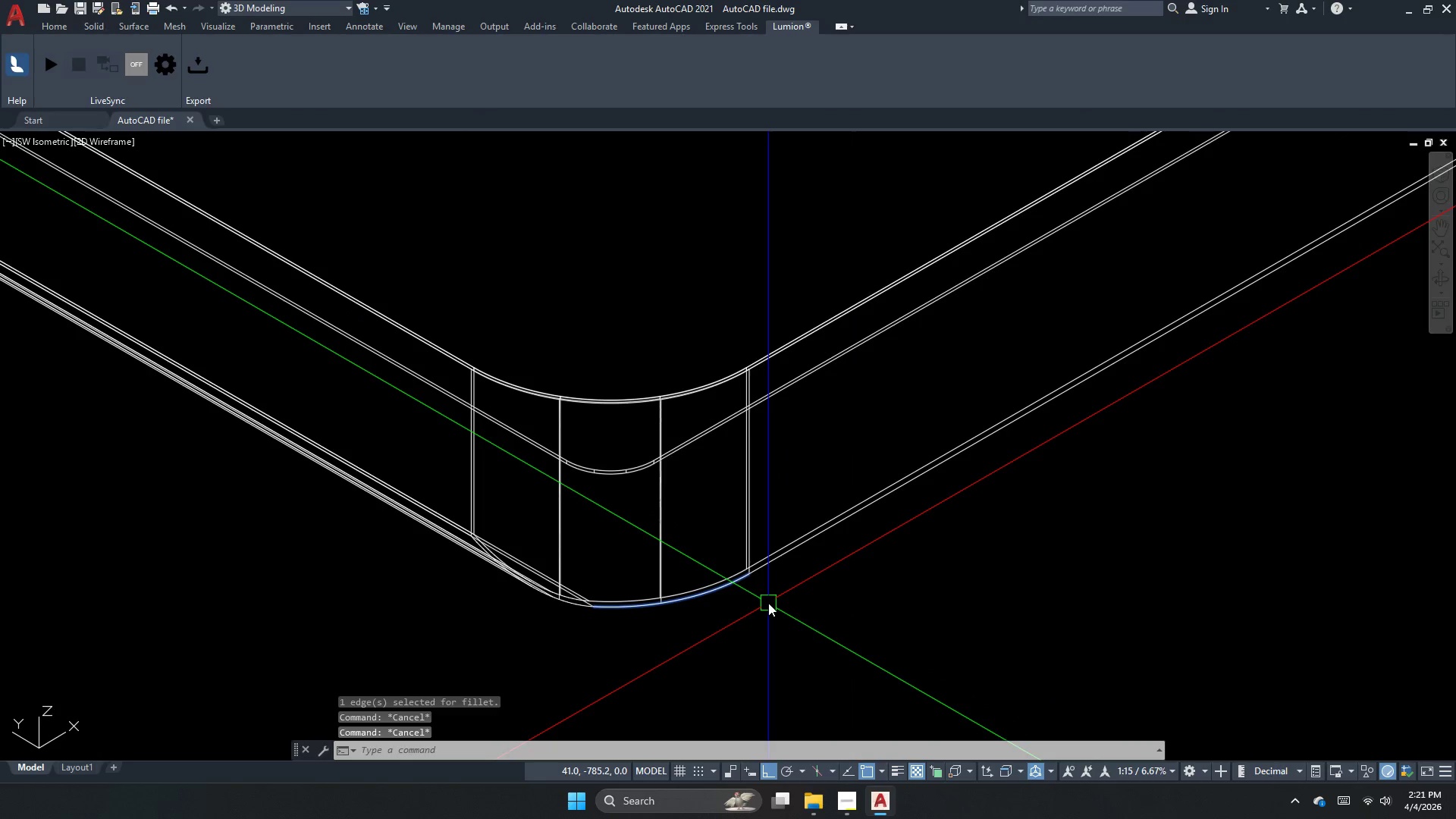 
key(Escape)
 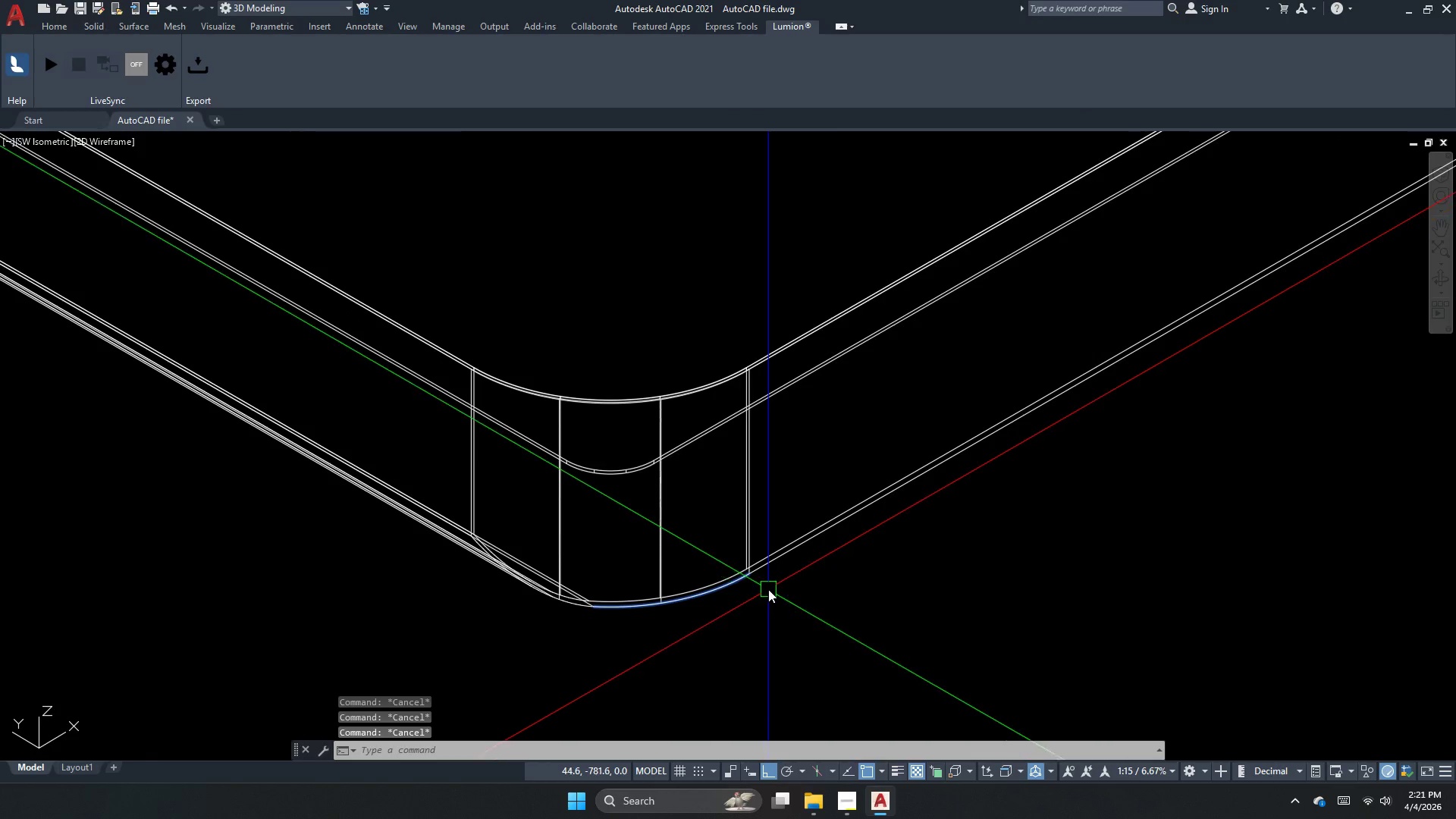 
scroll: coordinate [830, 620], scroll_direction: up, amount: 1.0
 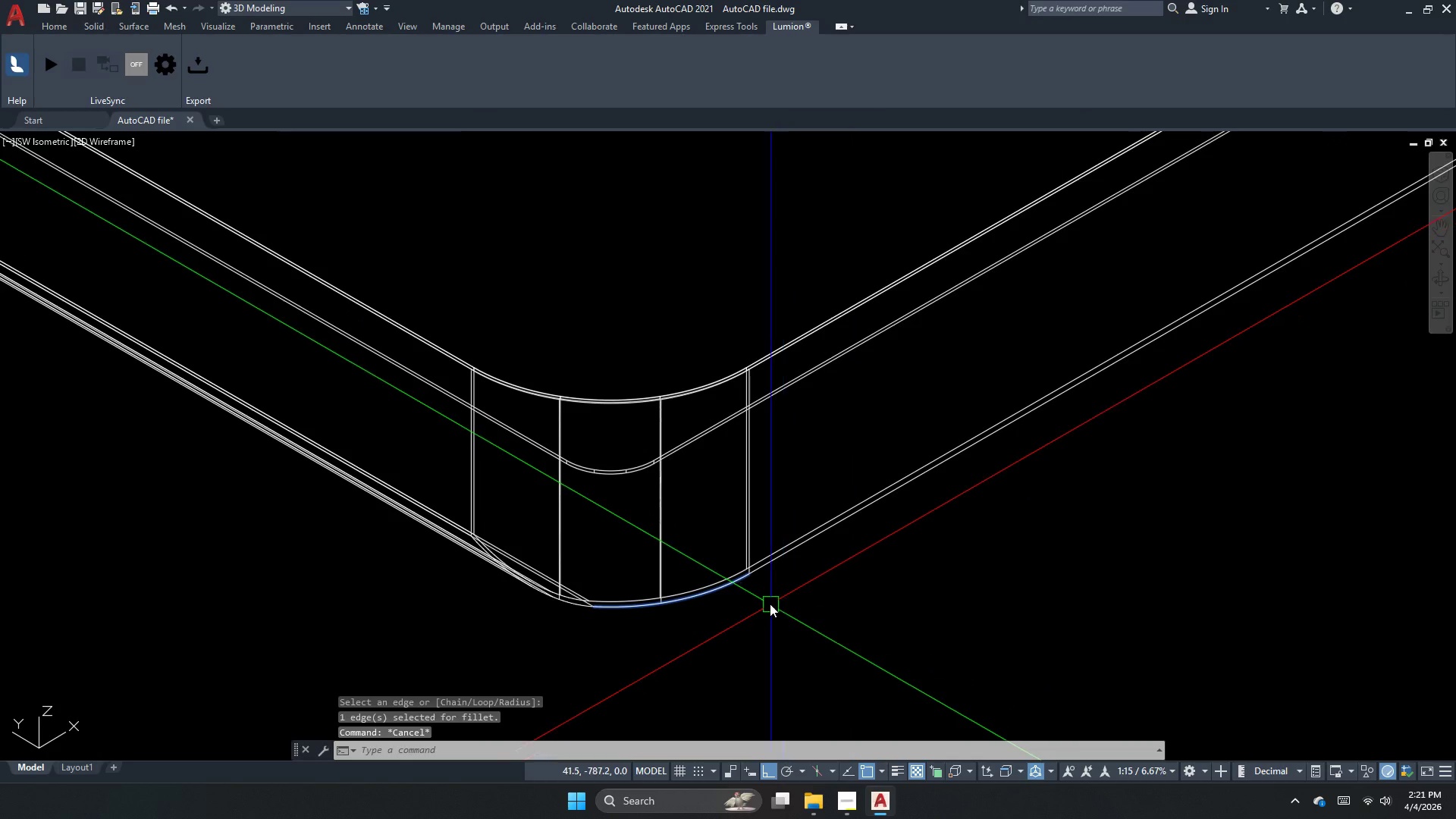 
key(F)
 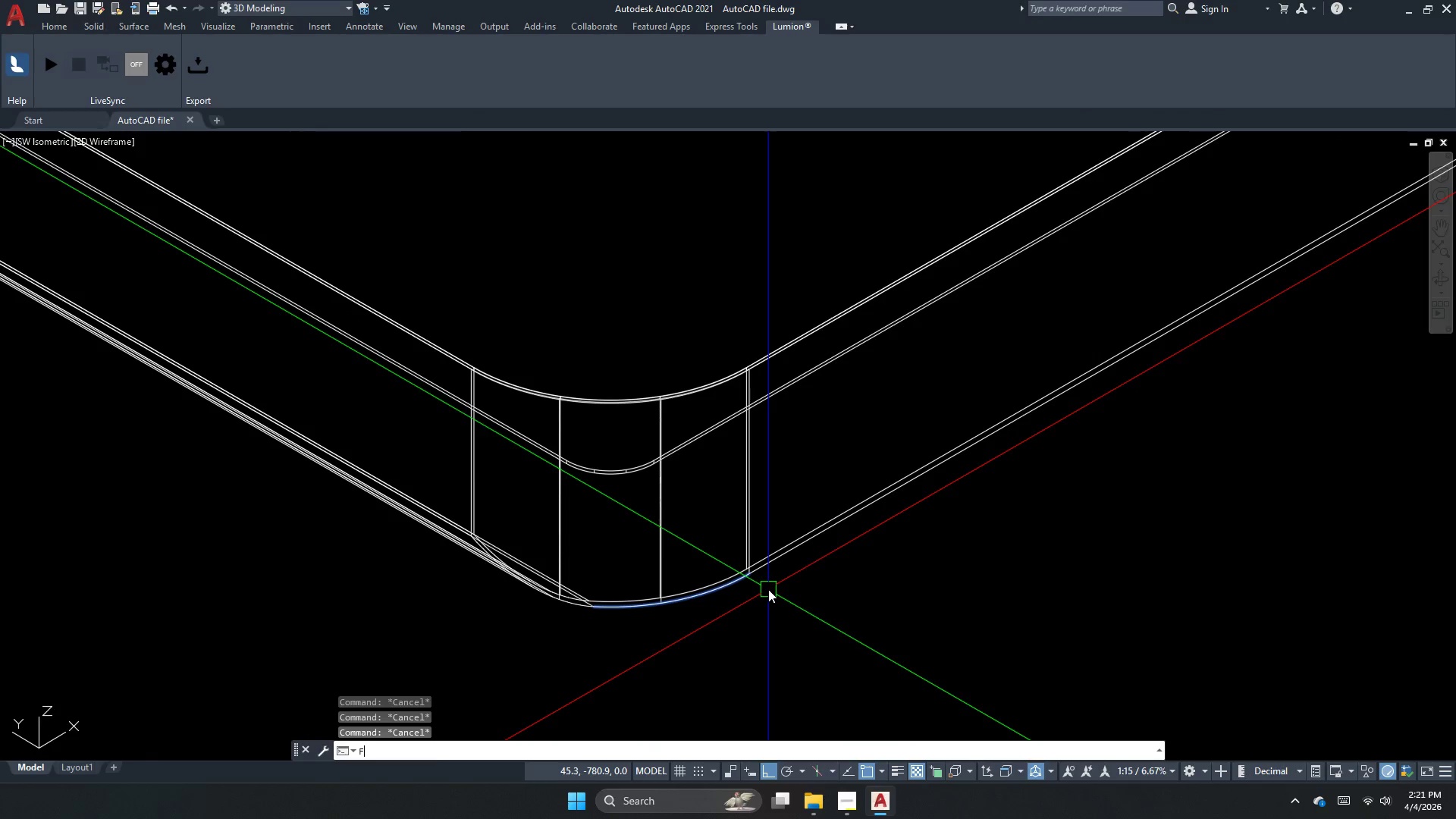 
key(Space)
 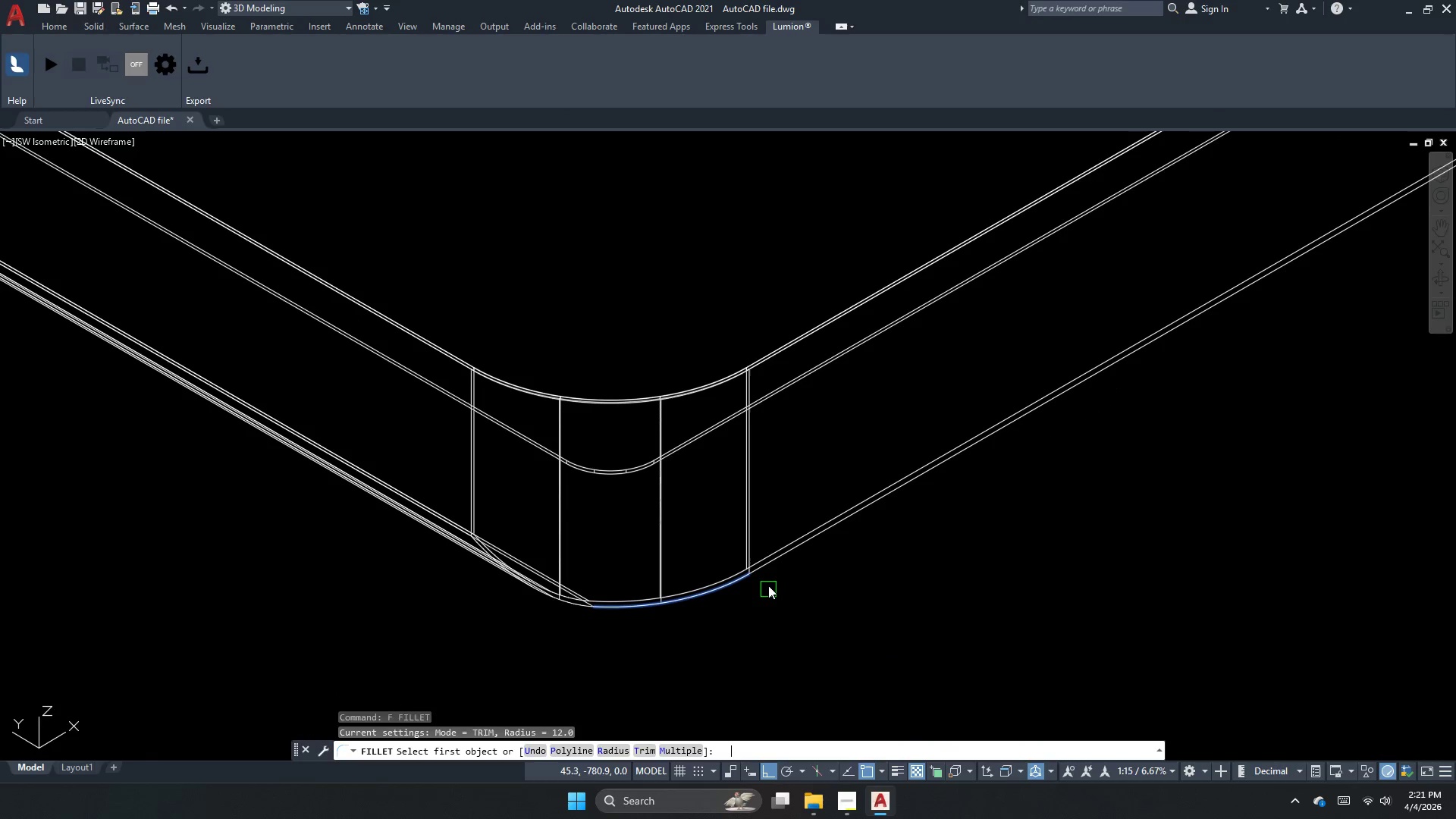 
key(R)
 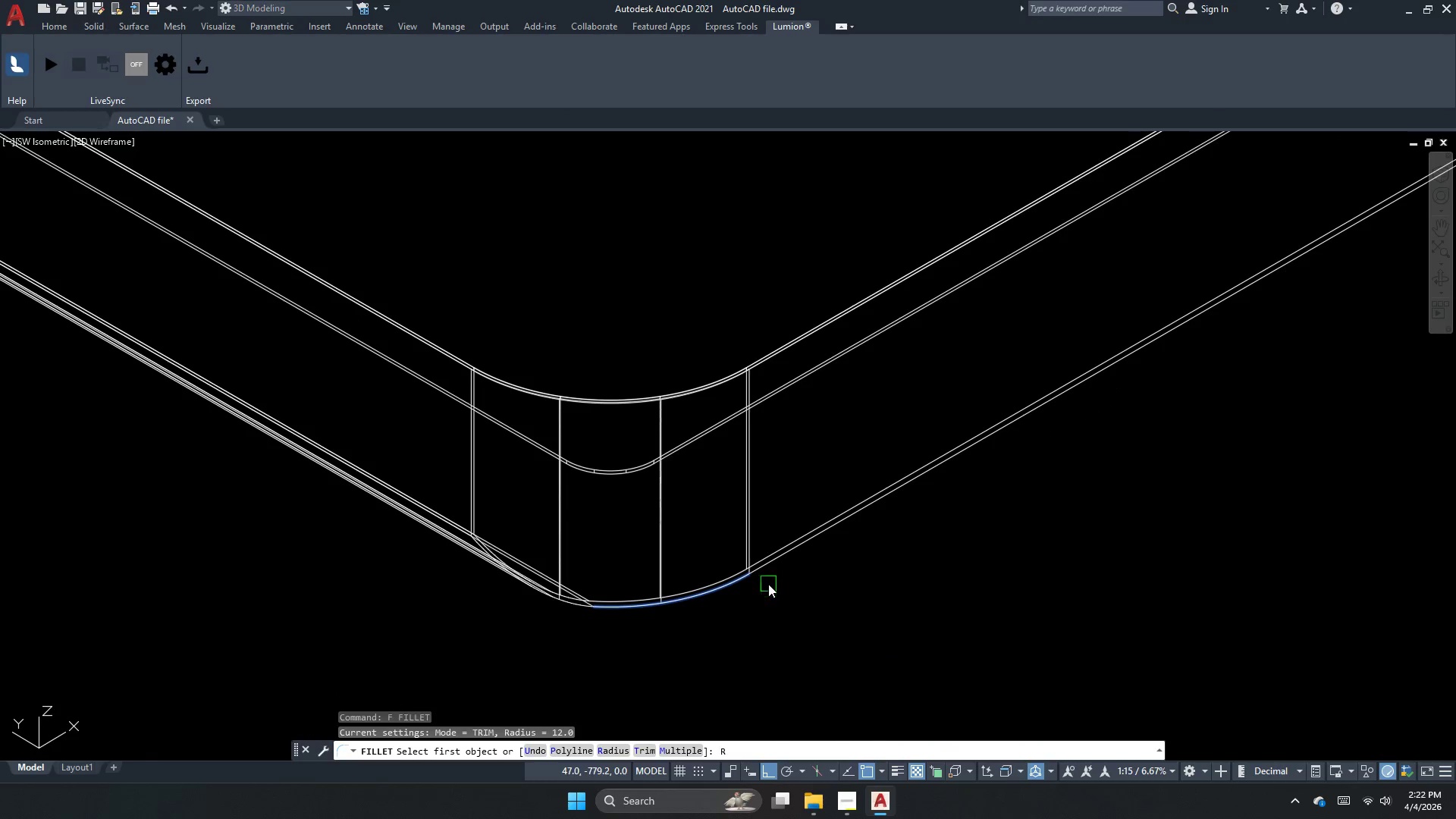 
key(Space)
 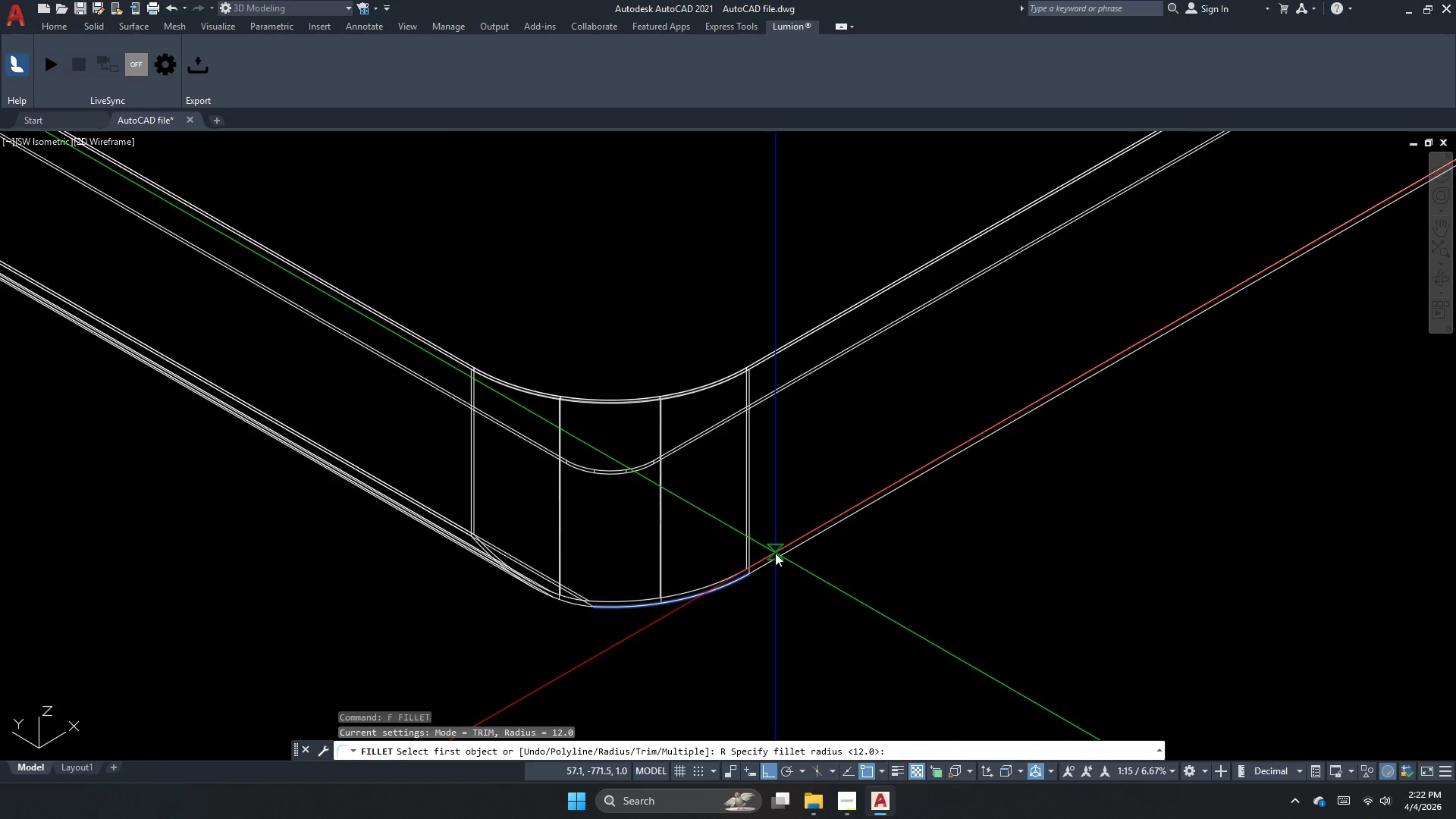 
key(Numpad1)
 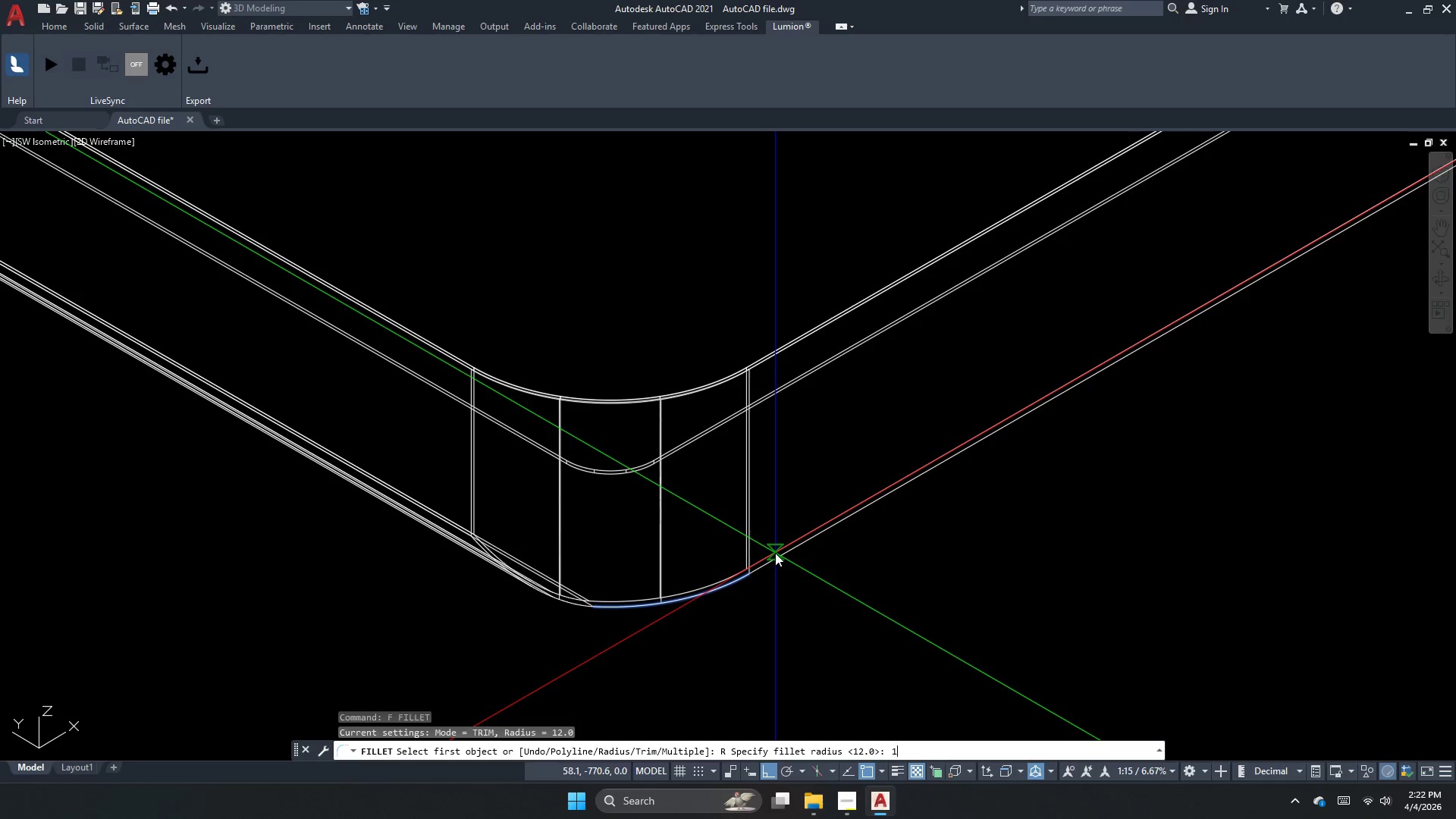 
key(Numpad1)
 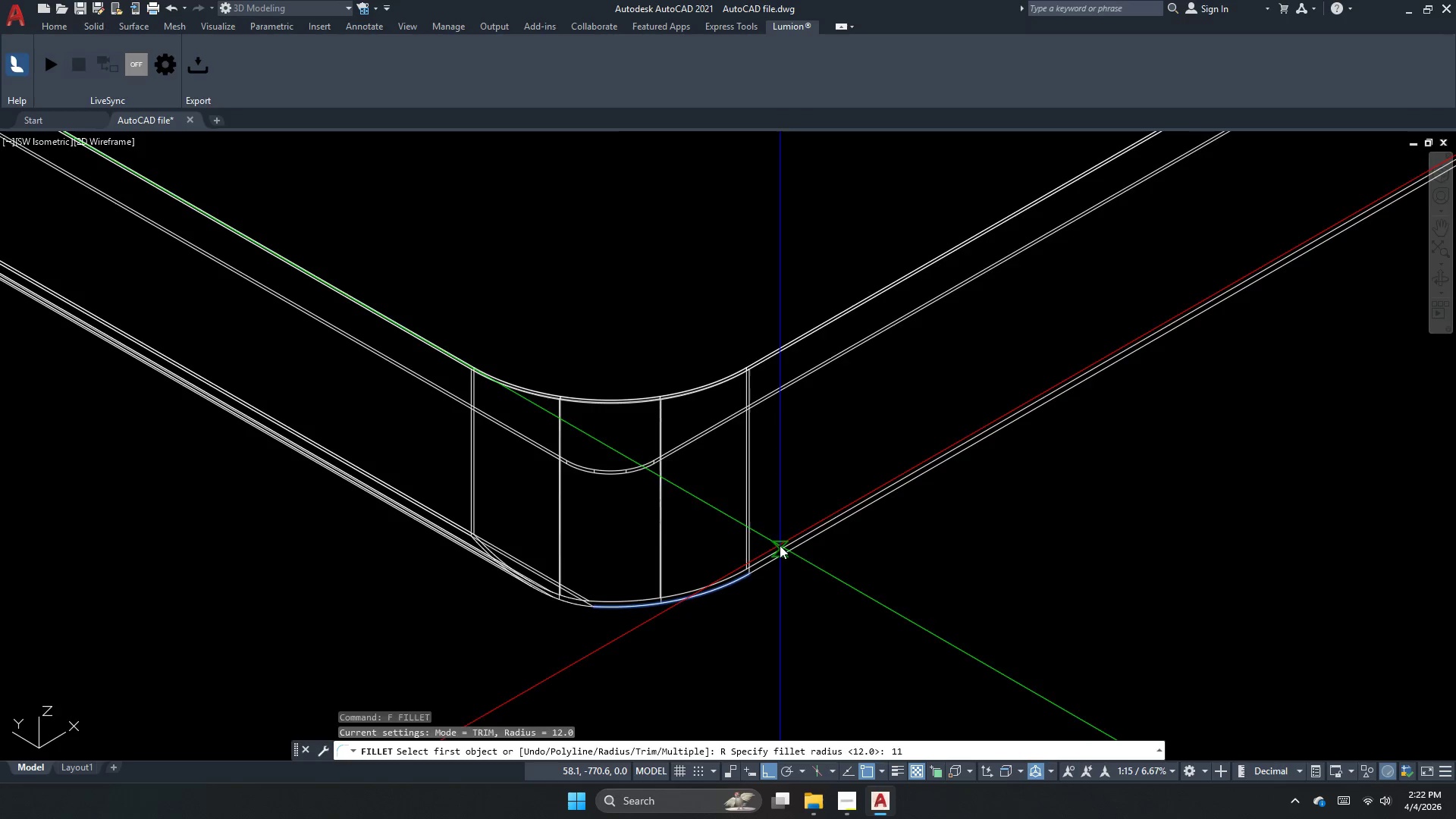 
key(NumpadEnter)
 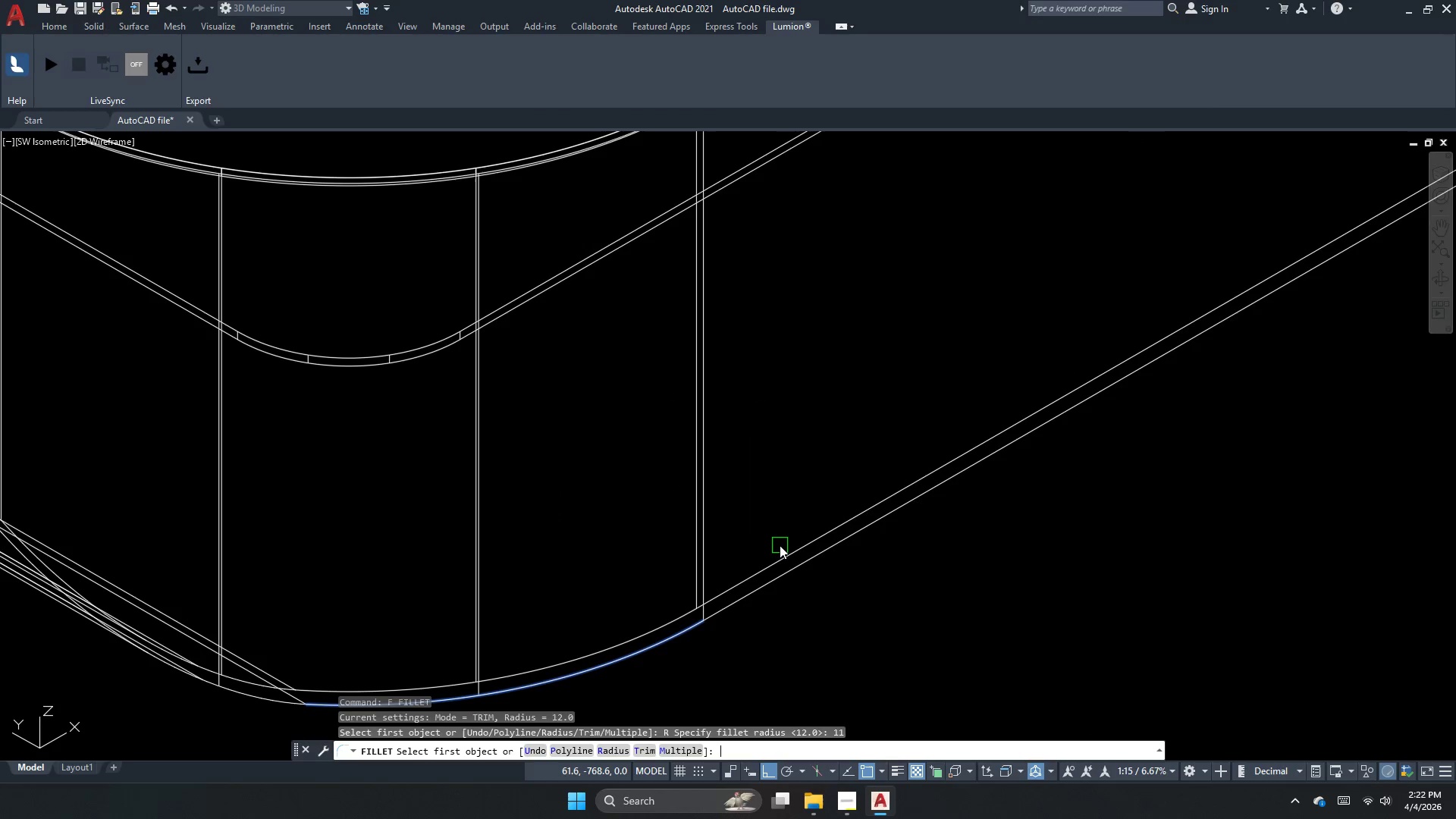 
scroll: coordinate [780, 545], scroll_direction: up, amount: 2.0
 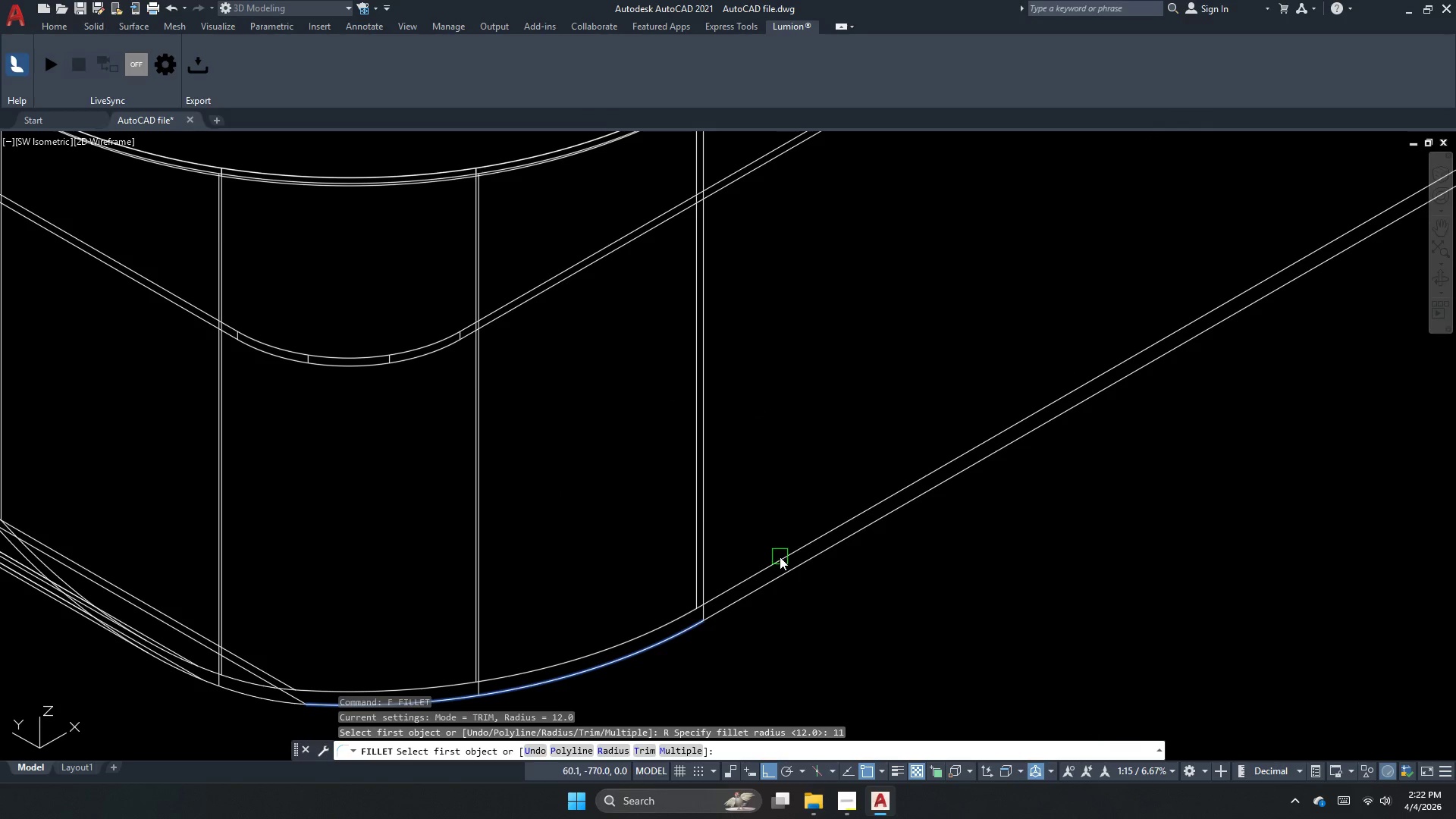 
left_click([780, 561])
 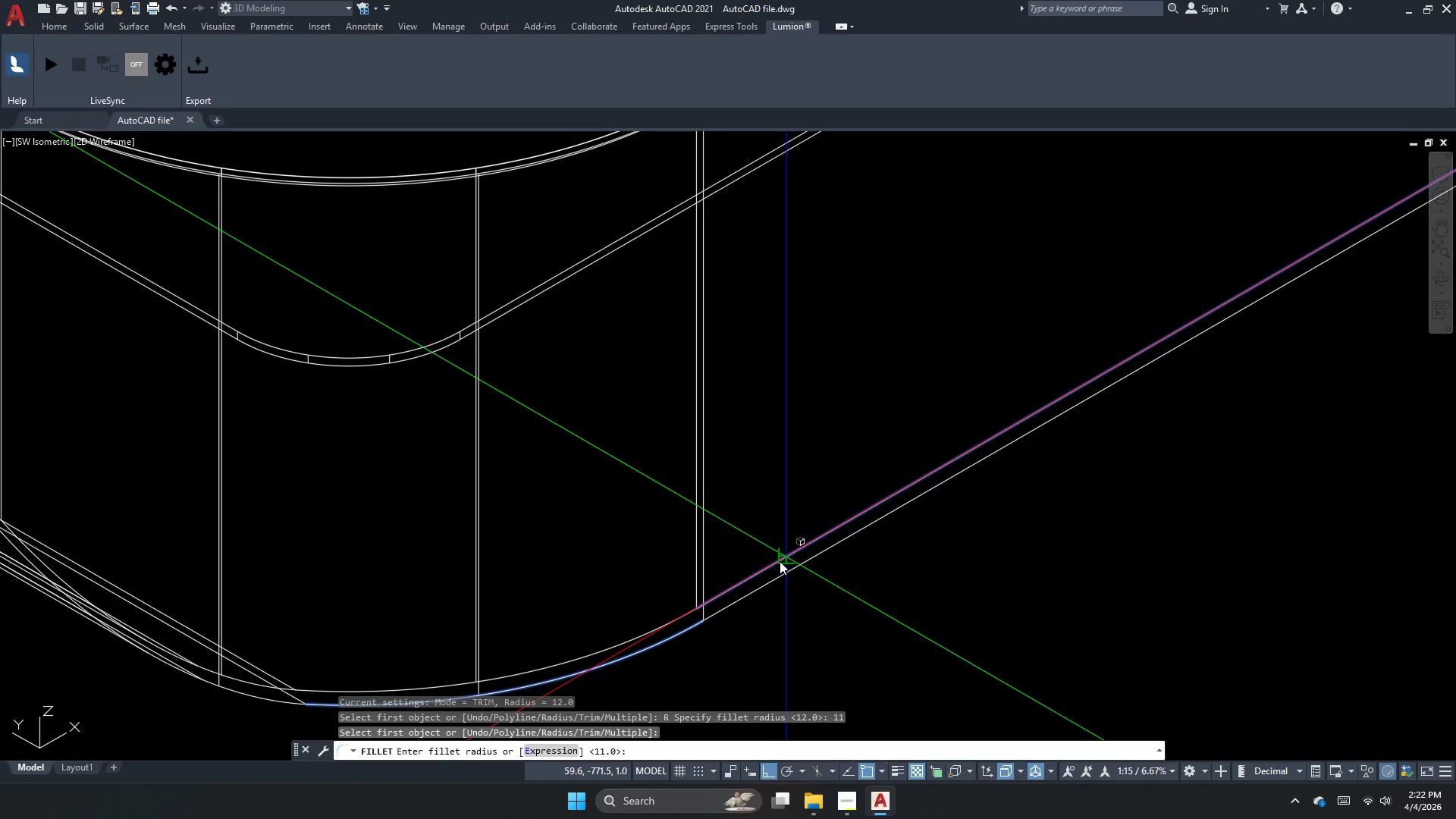 
key(Space)
 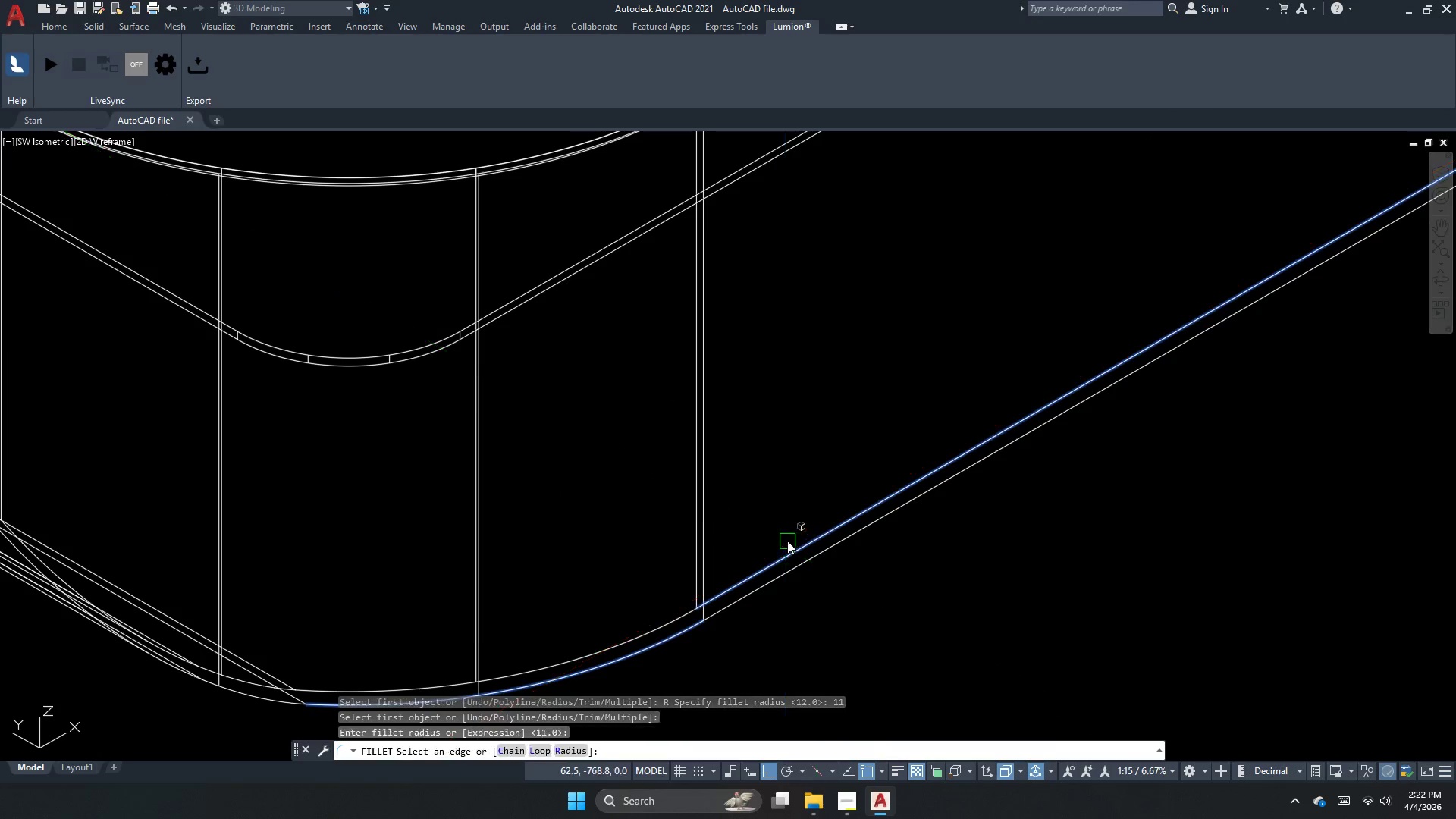 
key(Space)
 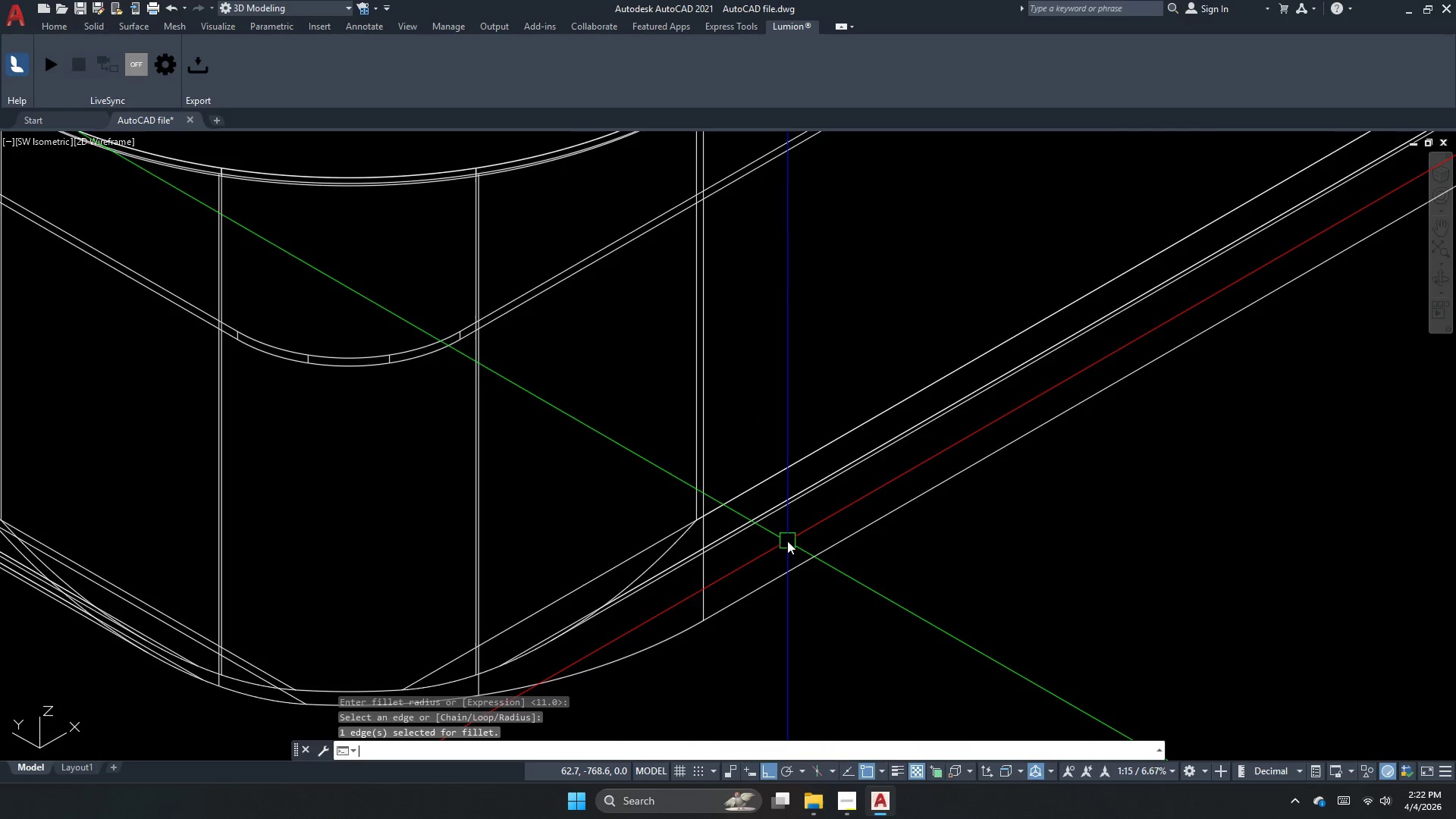 
key(Escape)
 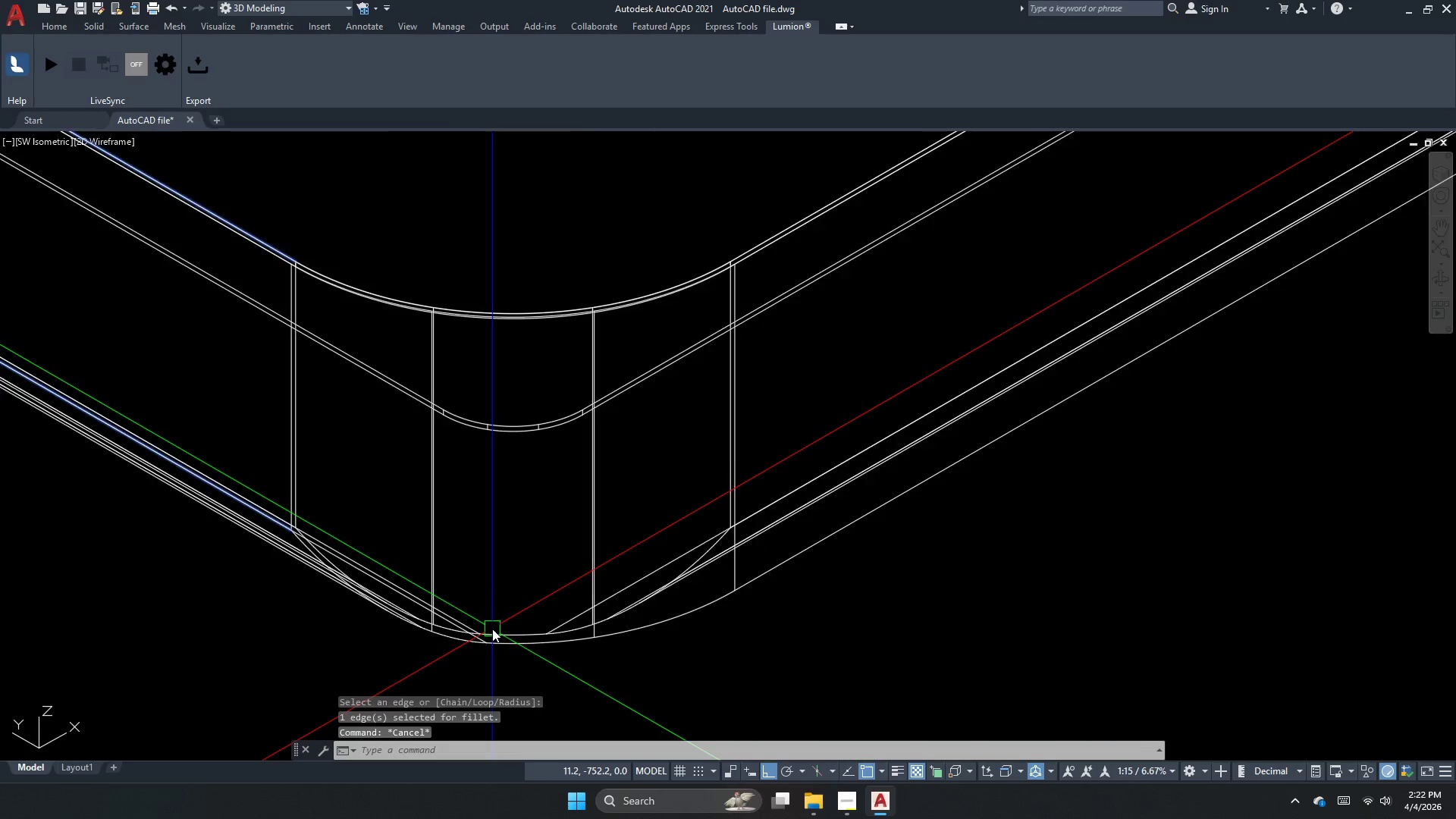 
scroll: coordinate [787, 541], scroll_direction: down, amount: 1.0
 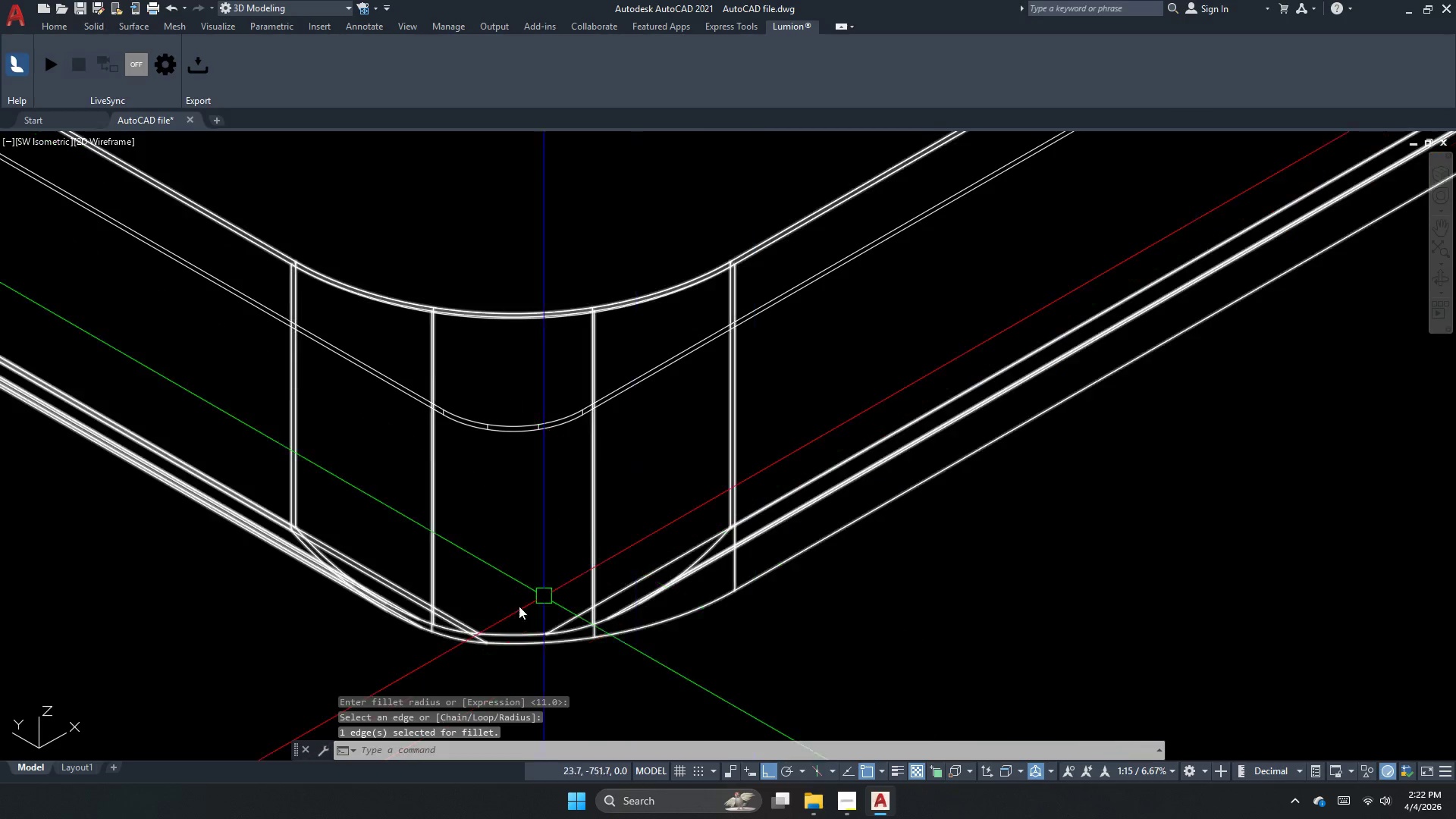 
key(Space)
 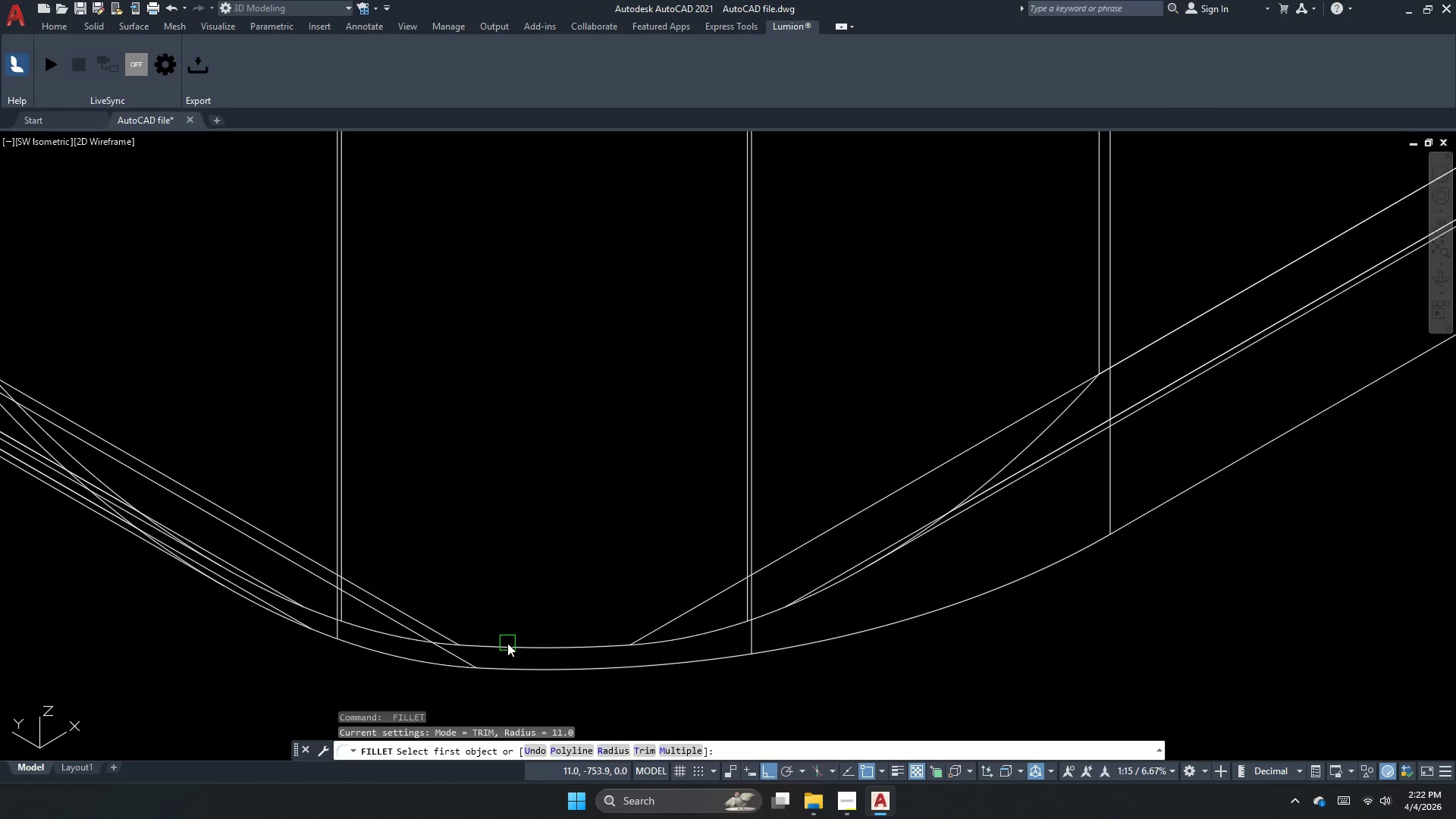 
scroll: coordinate [492, 629], scroll_direction: up, amount: 2.0
 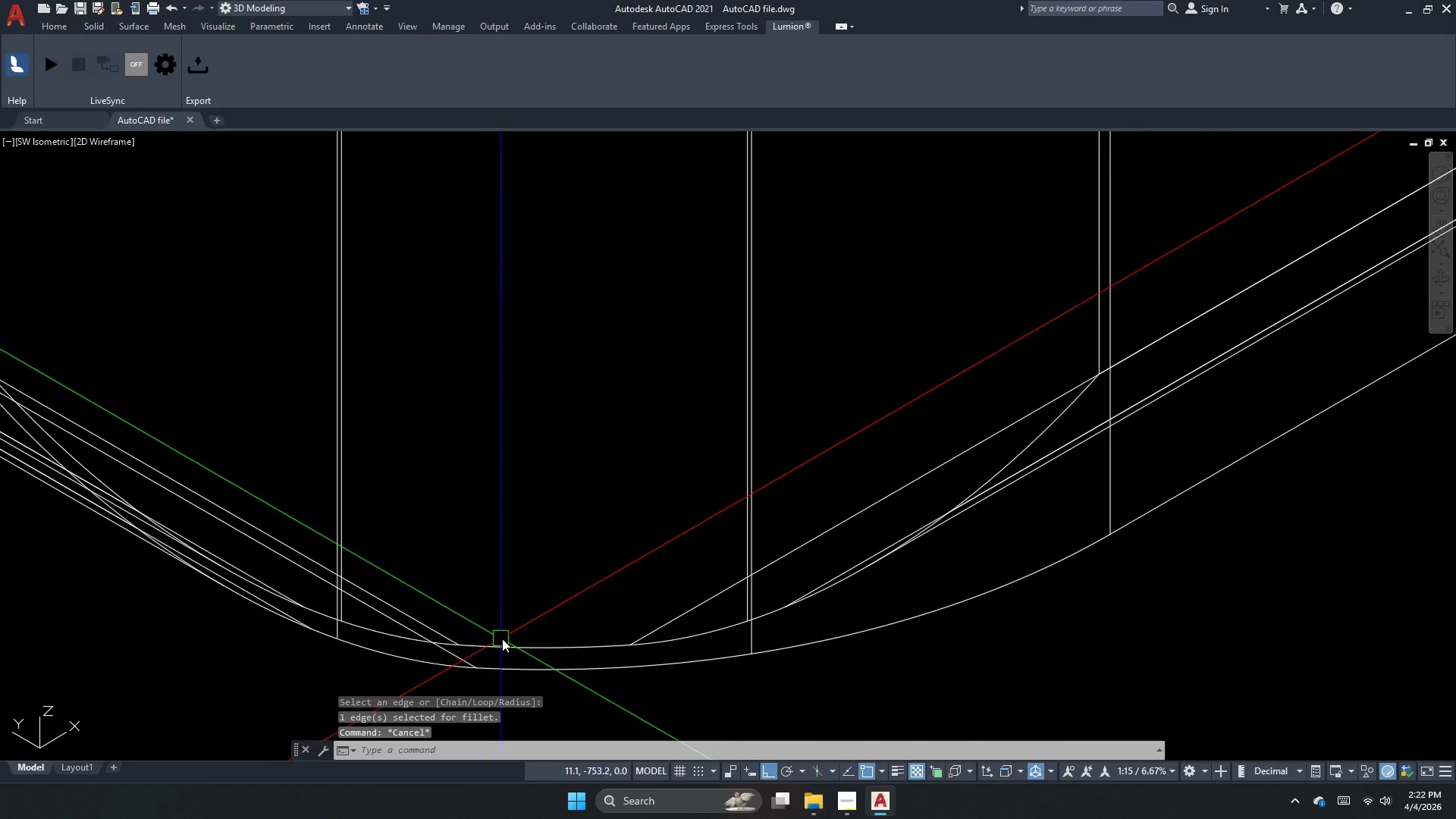 
left_click([507, 643])
 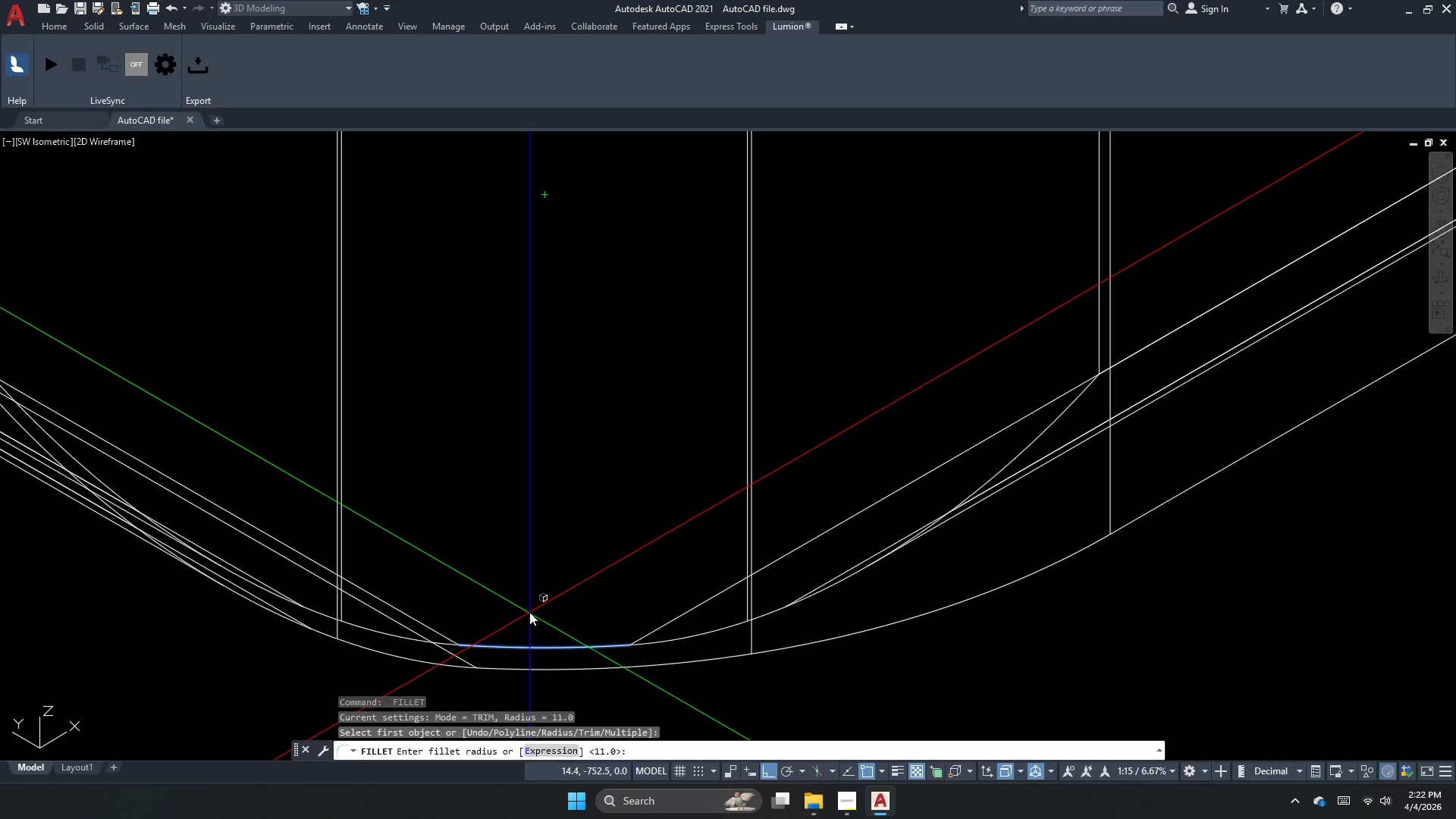 
key(Space)
 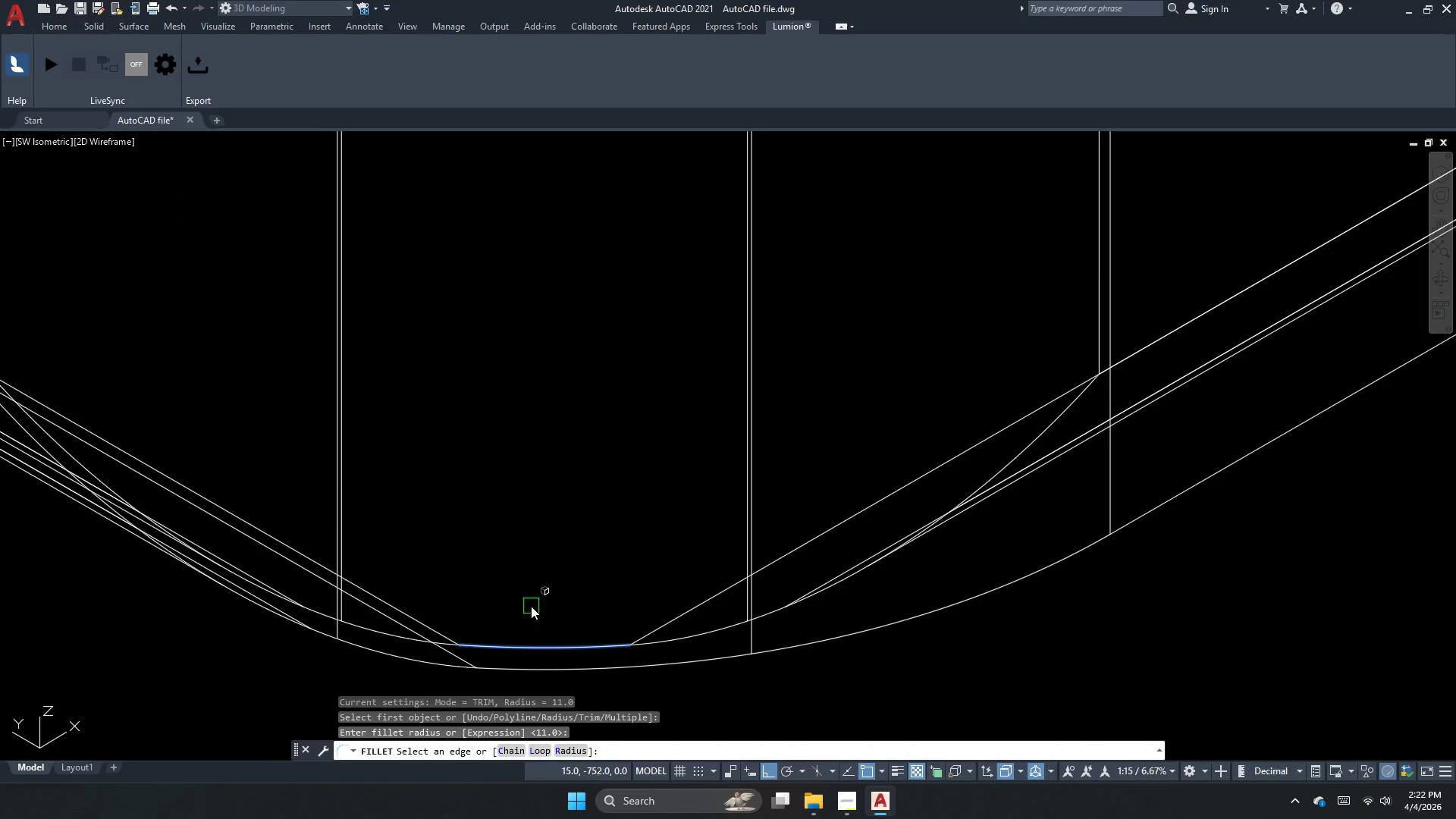 
key(Space)
 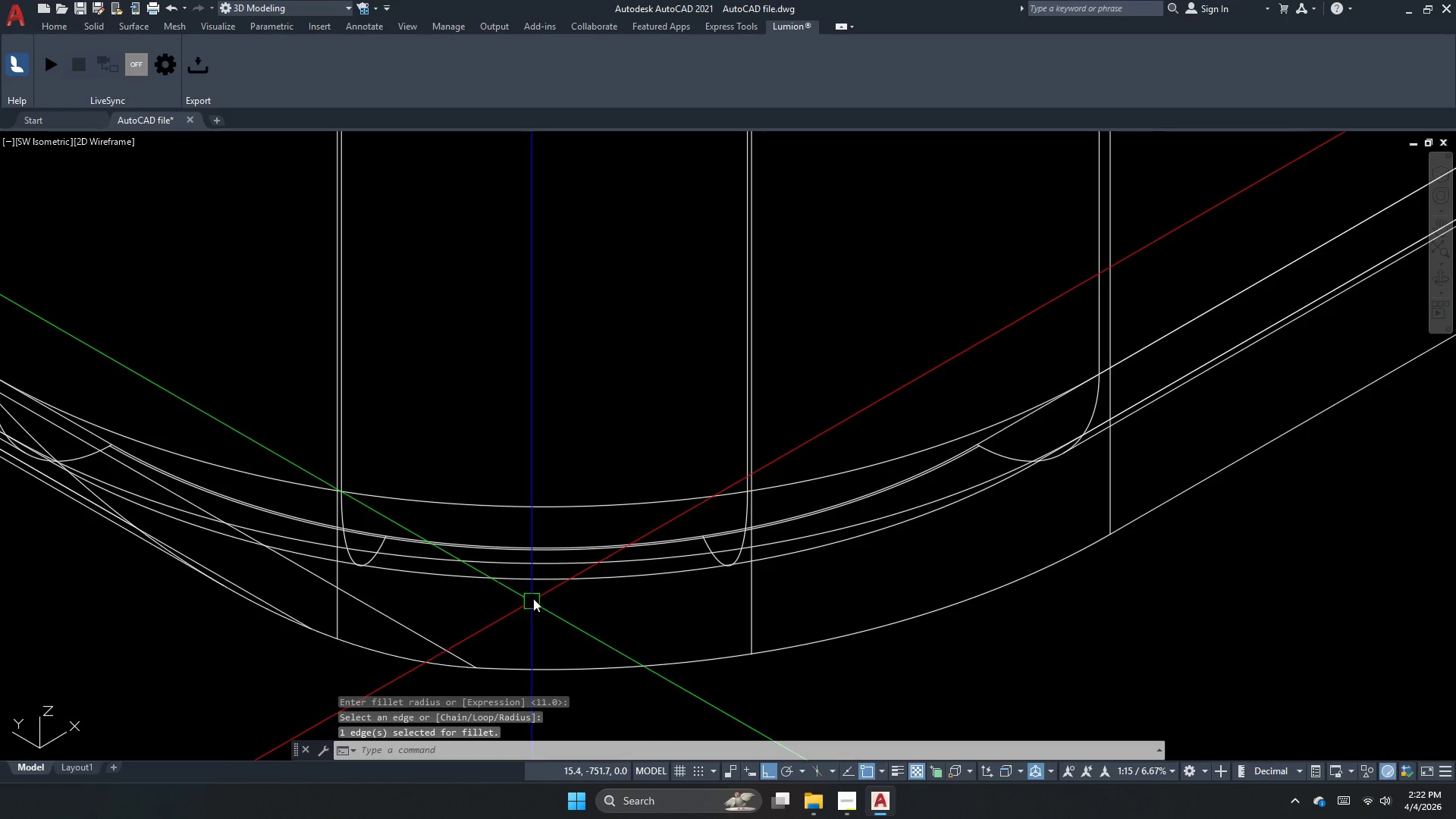 
scroll: coordinate [646, 525], scroll_direction: down, amount: 4.0
 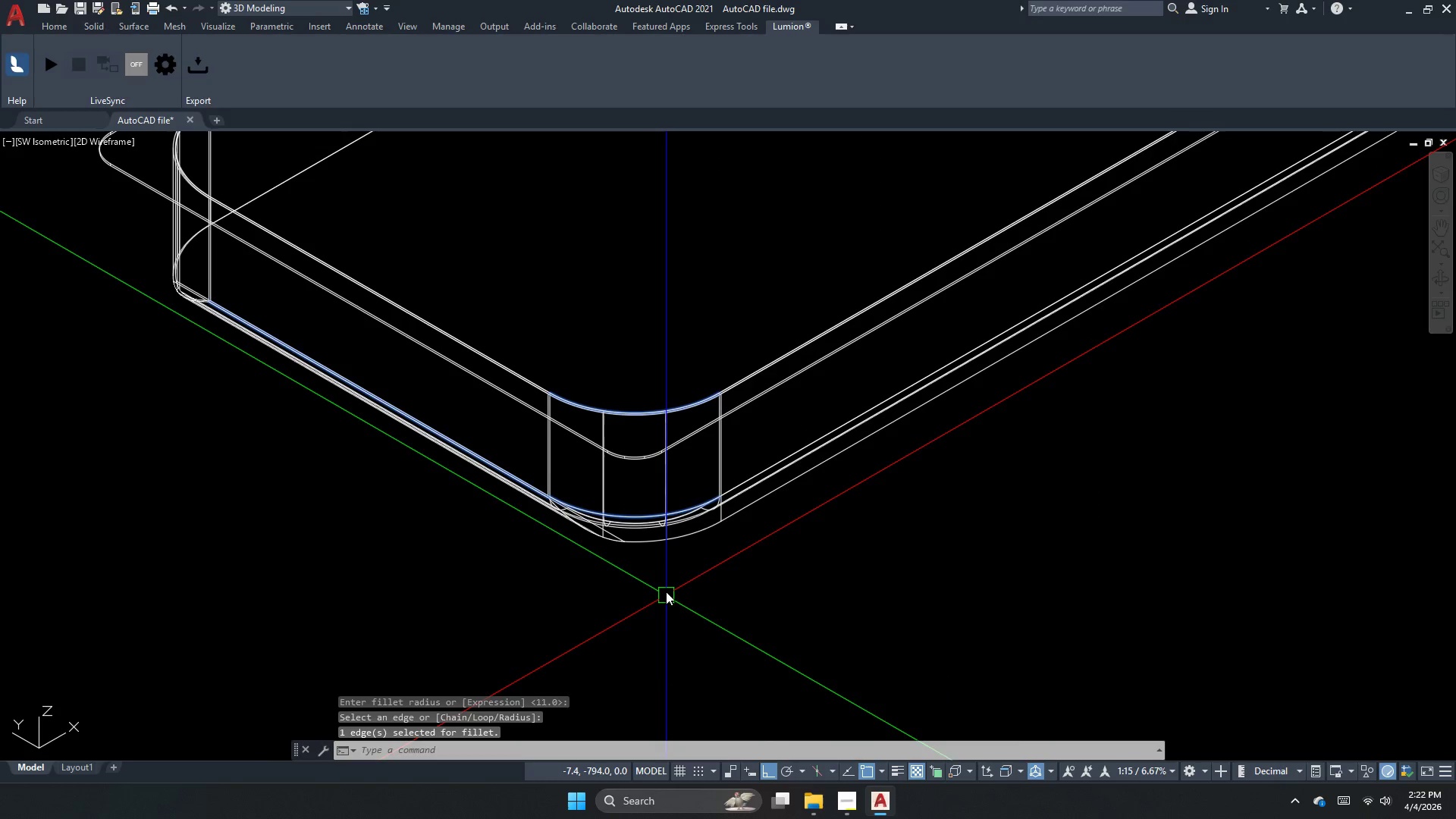 
scroll: coordinate [752, 474], scroll_direction: up, amount: 2.0
 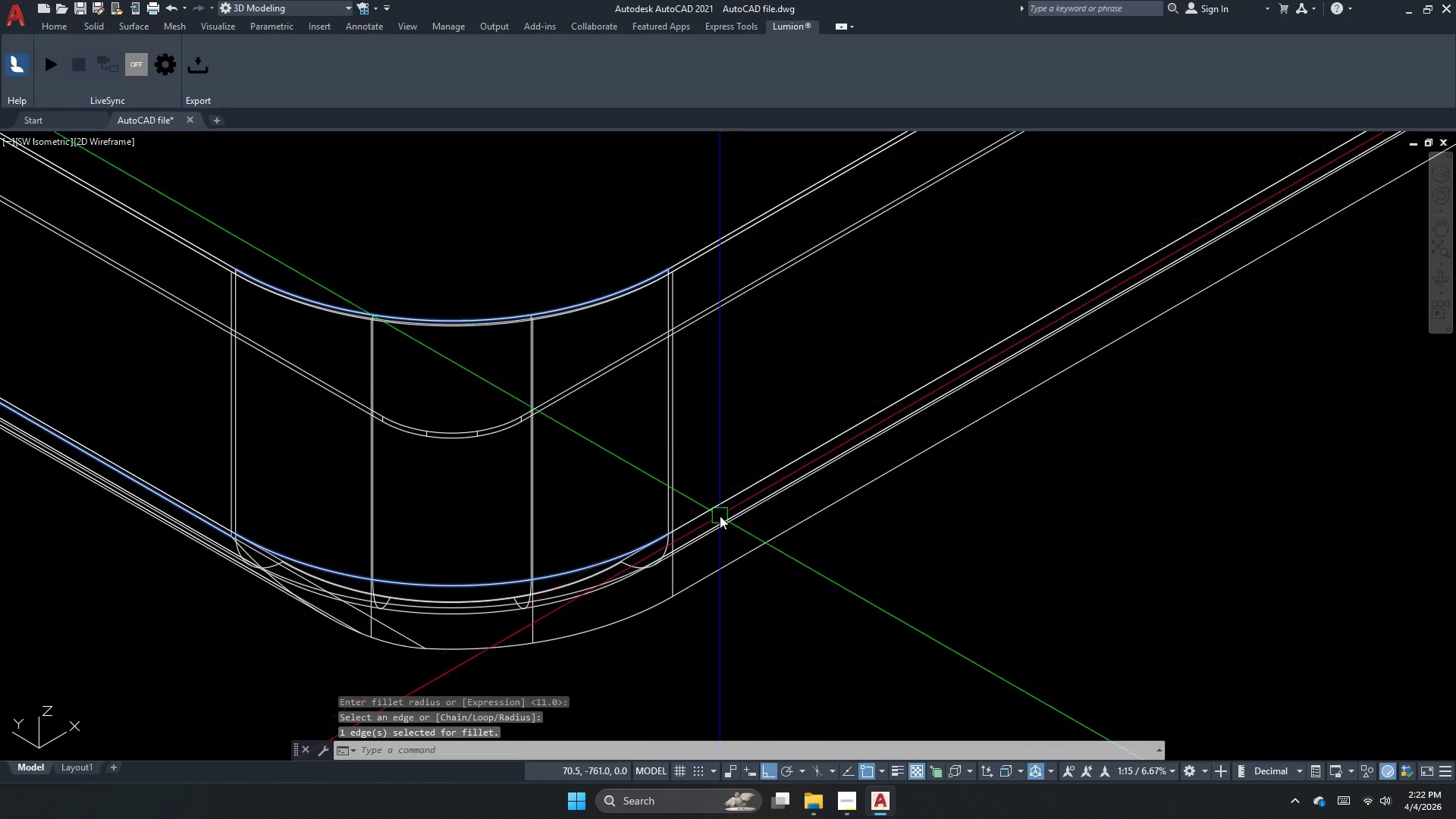 
scroll: coordinate [771, 525], scroll_direction: none, amount: 0.0
 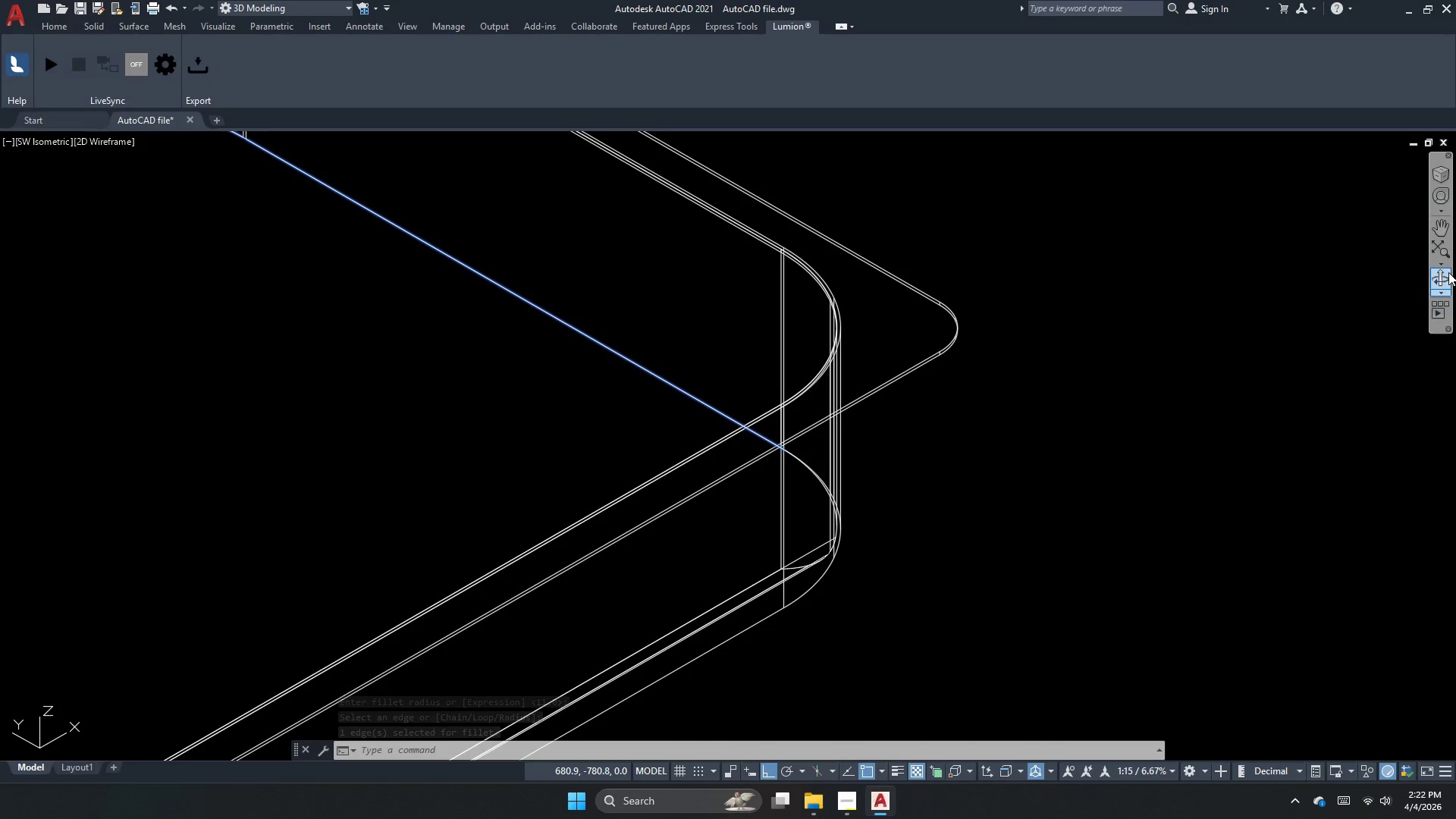 
key(Escape)
 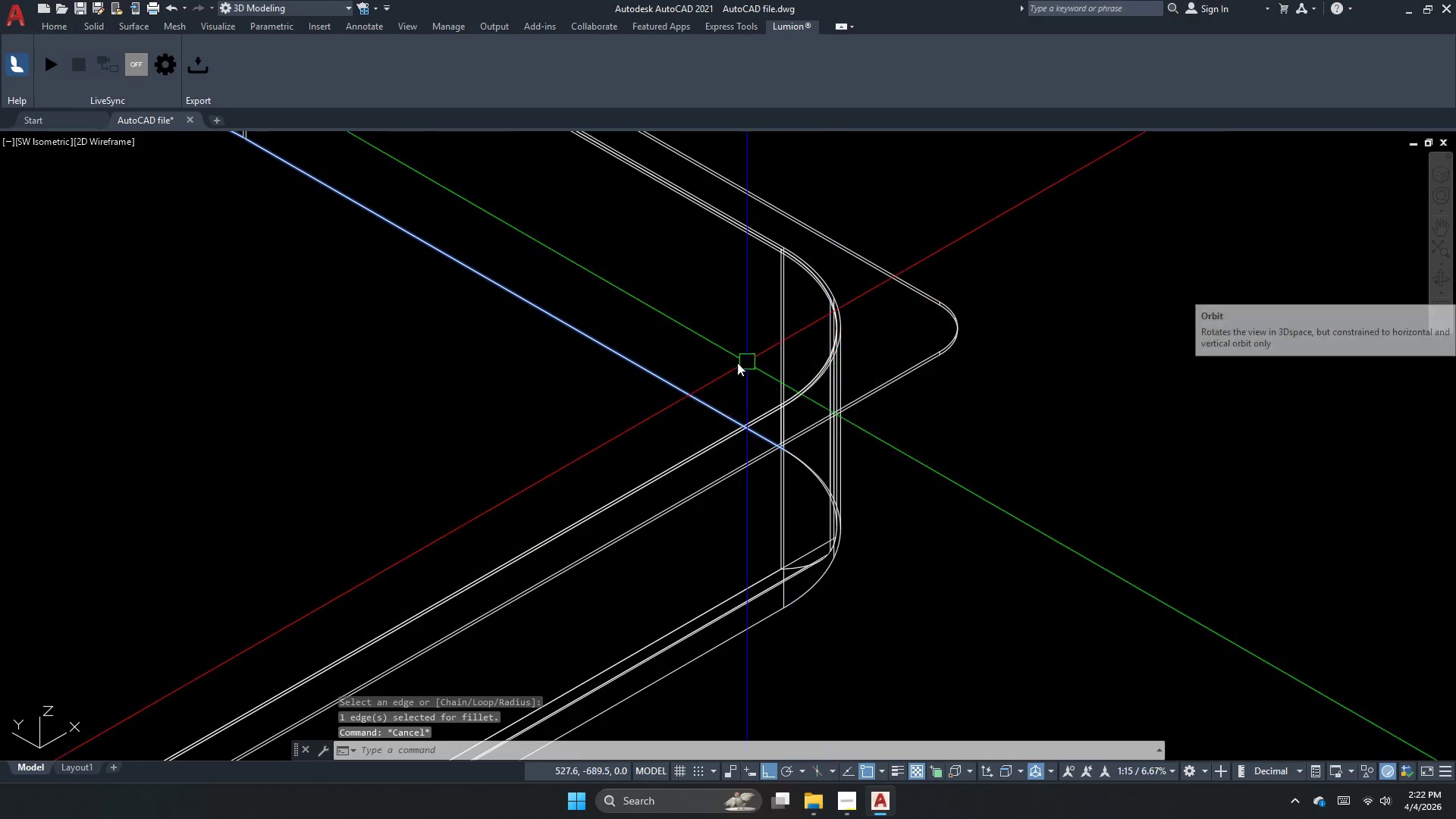 
key(Space)
 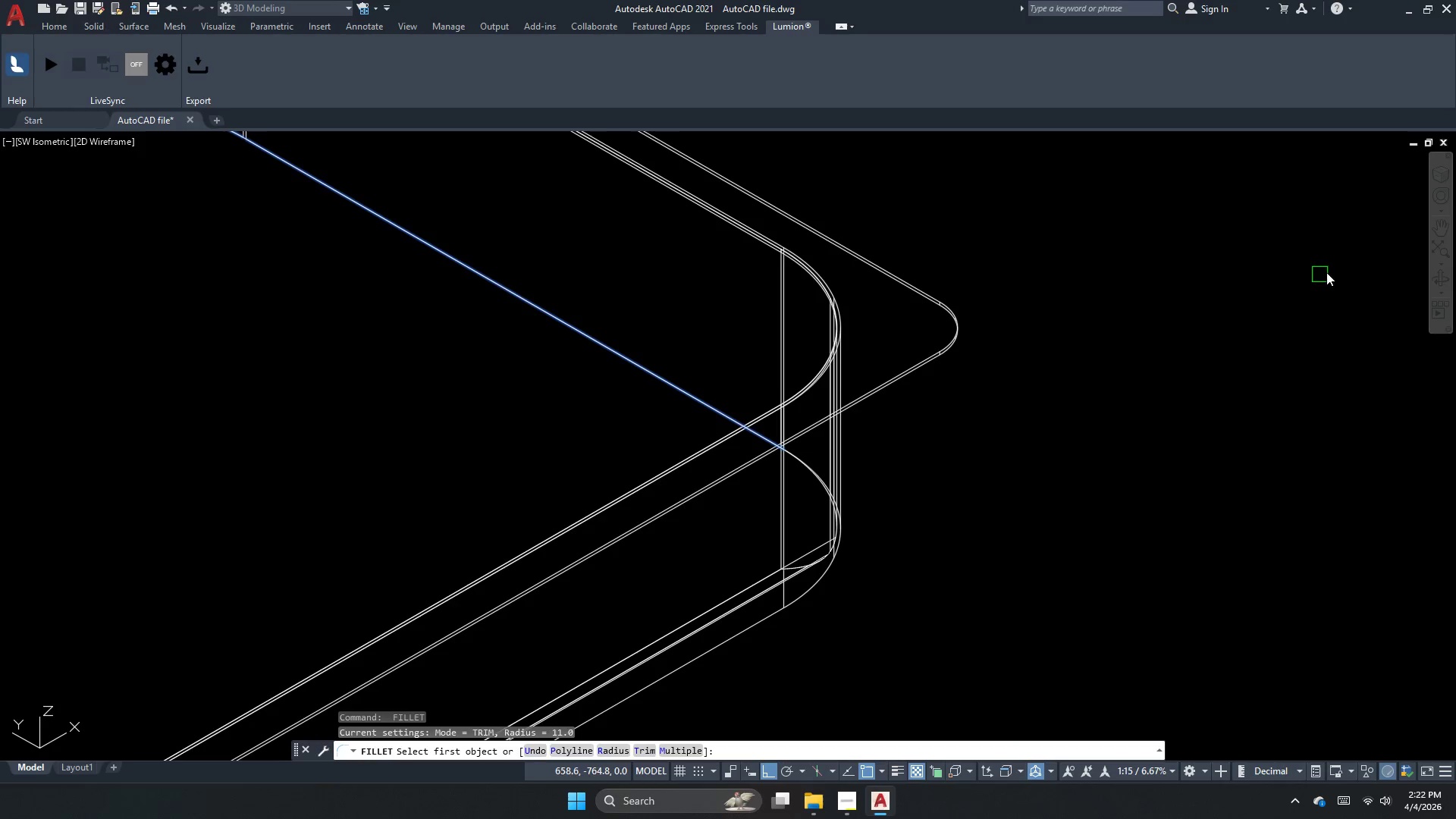 
key(Escape)
 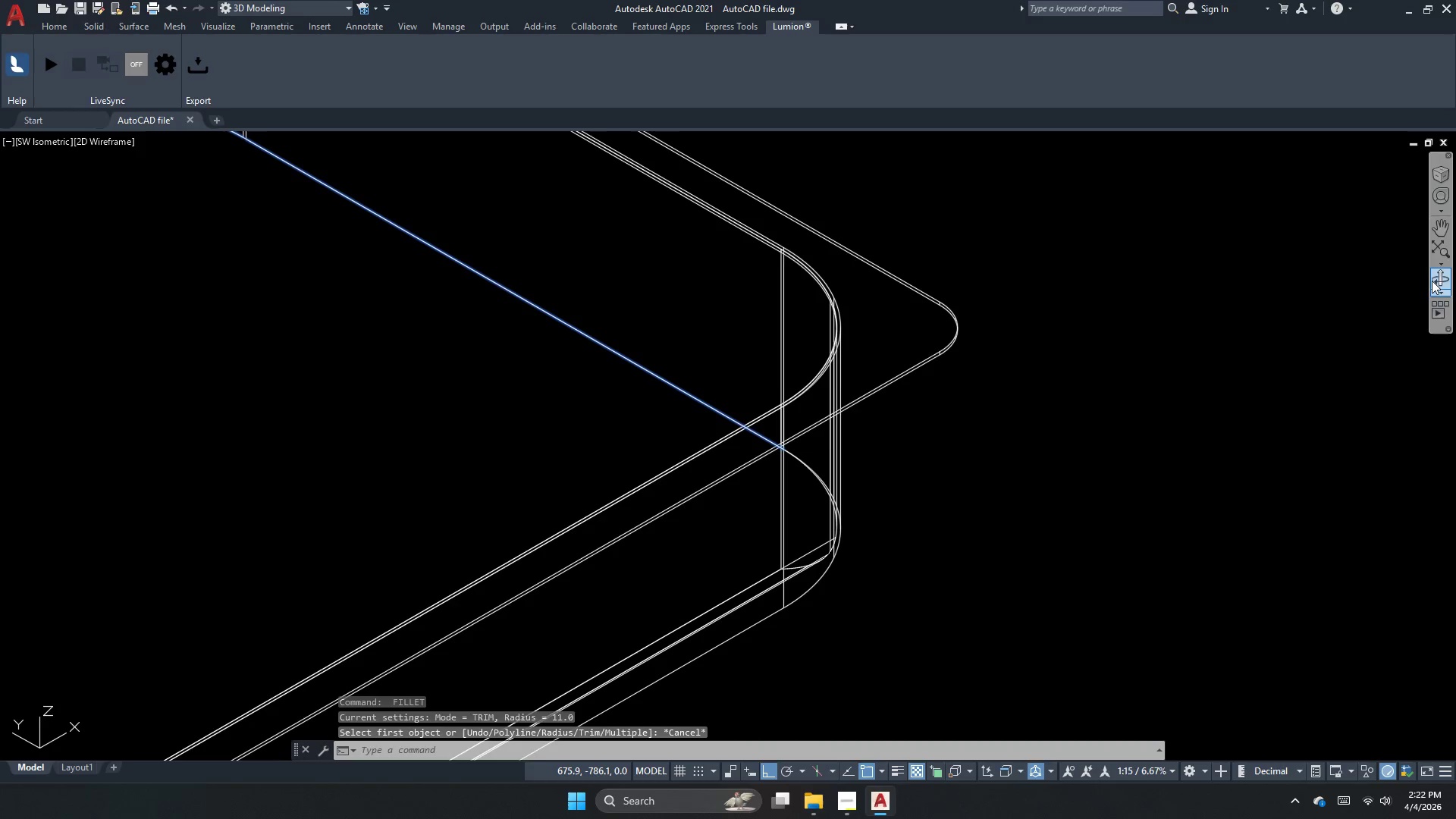 
key(Escape)
 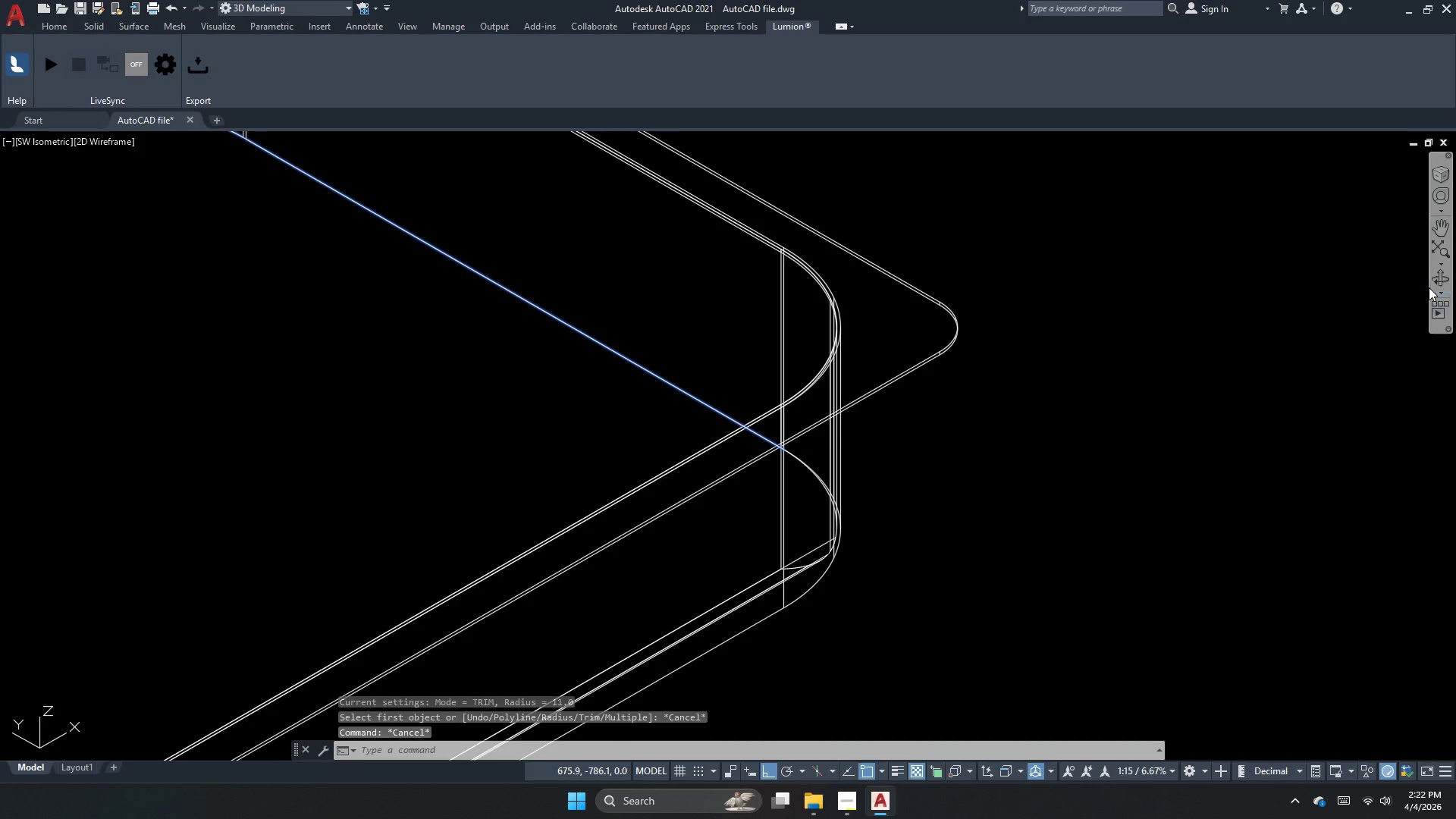 
key(F)
 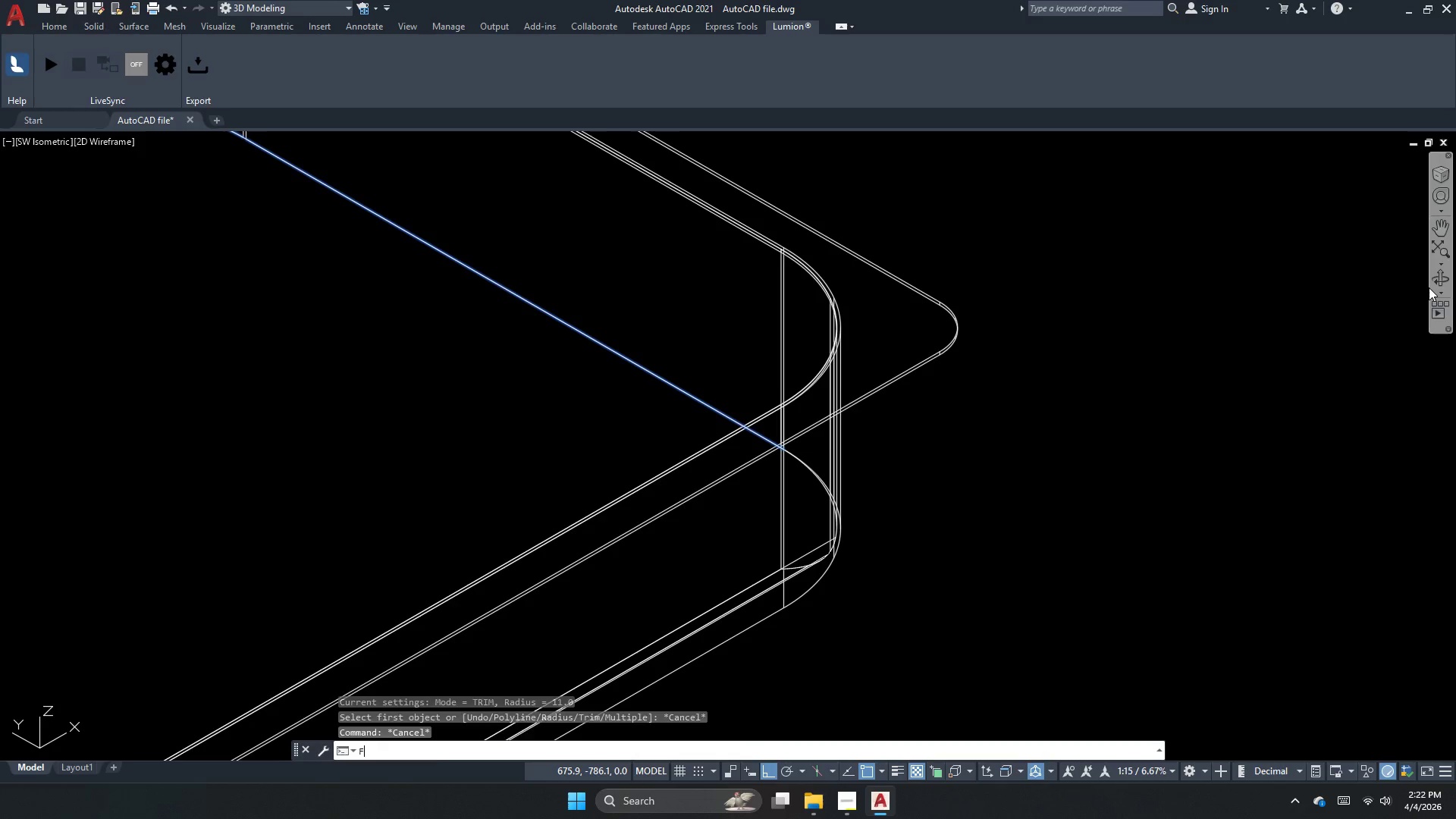 
key(Space)
 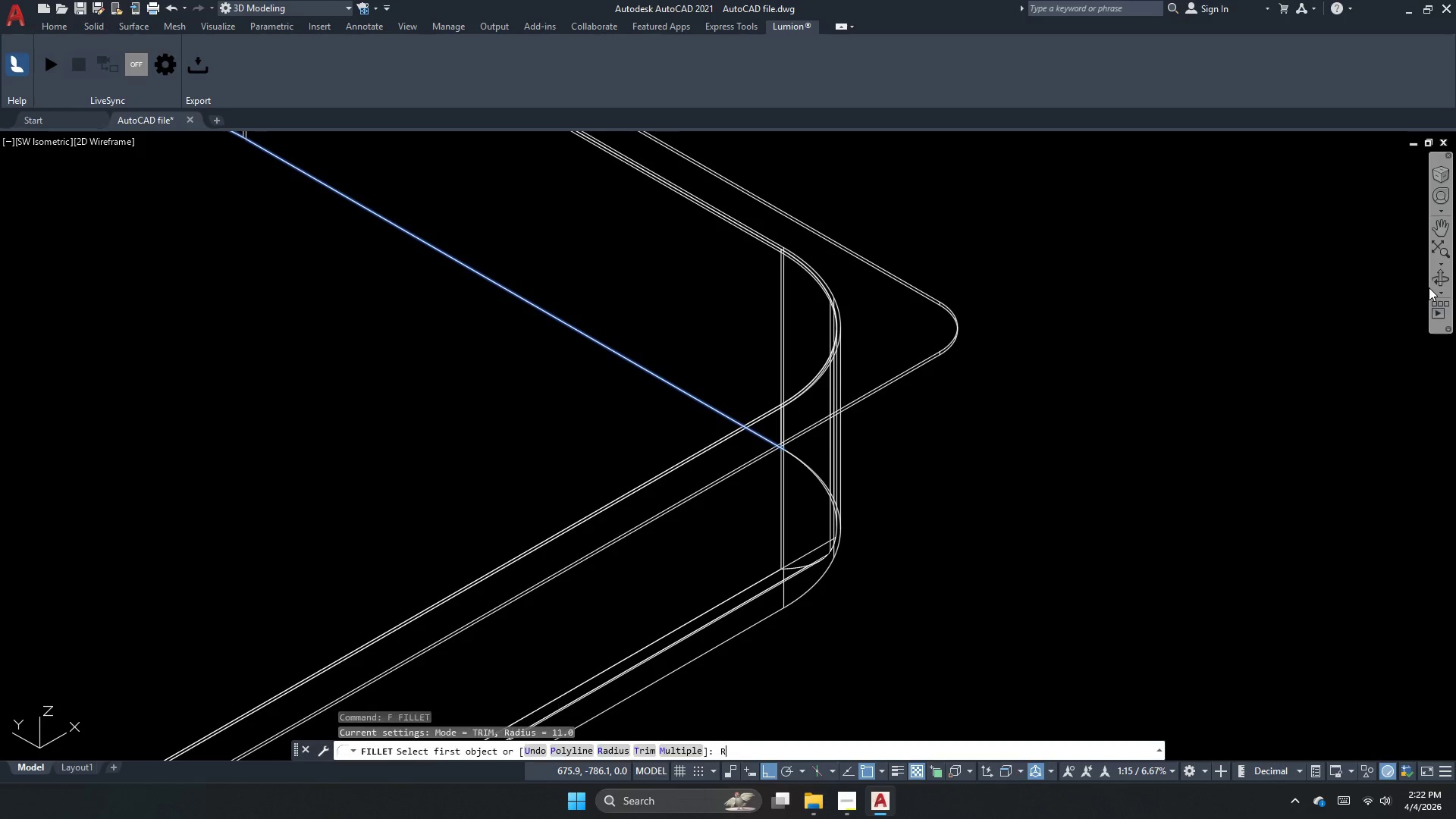 
key(R)
 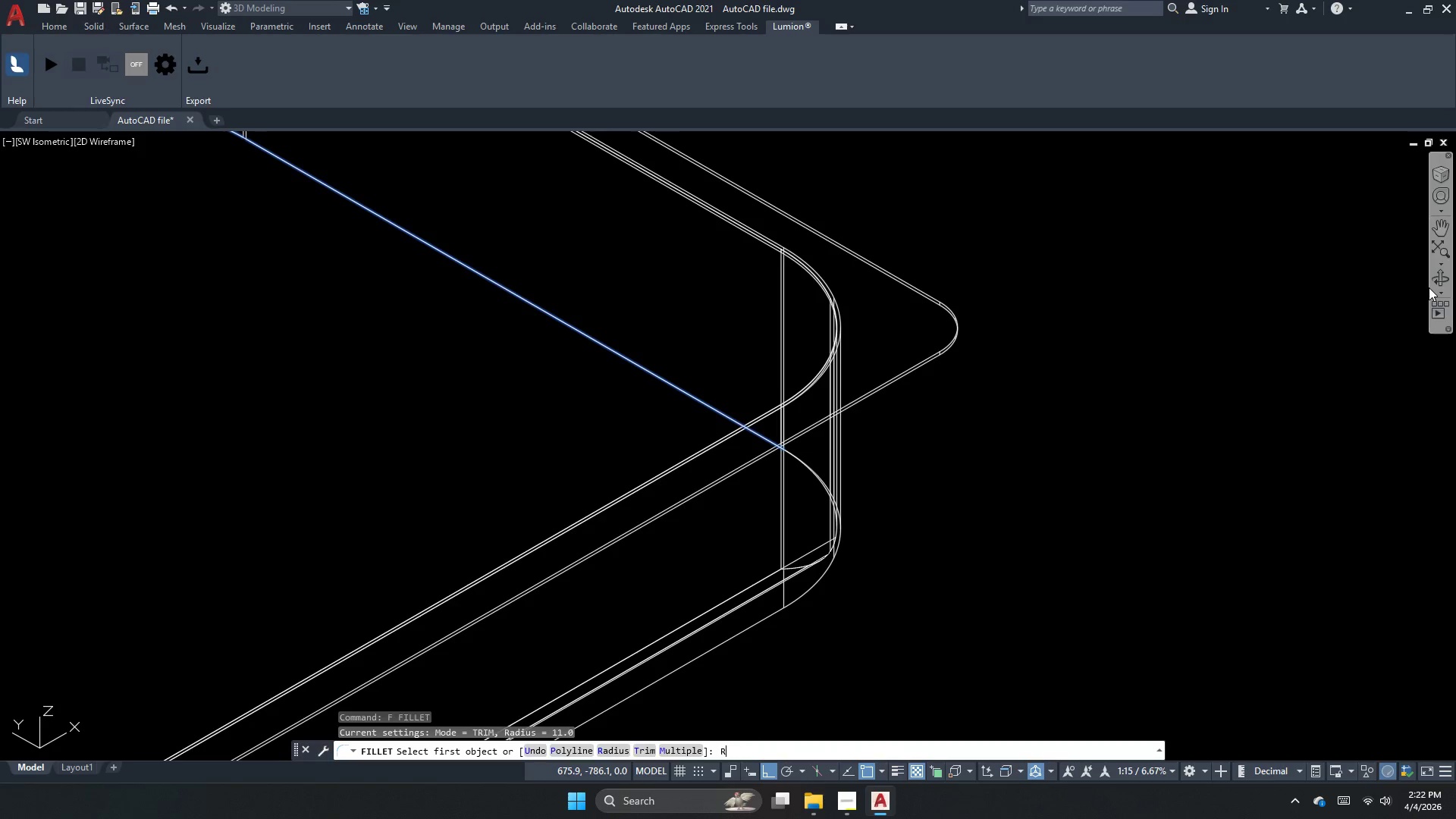 
key(Space)
 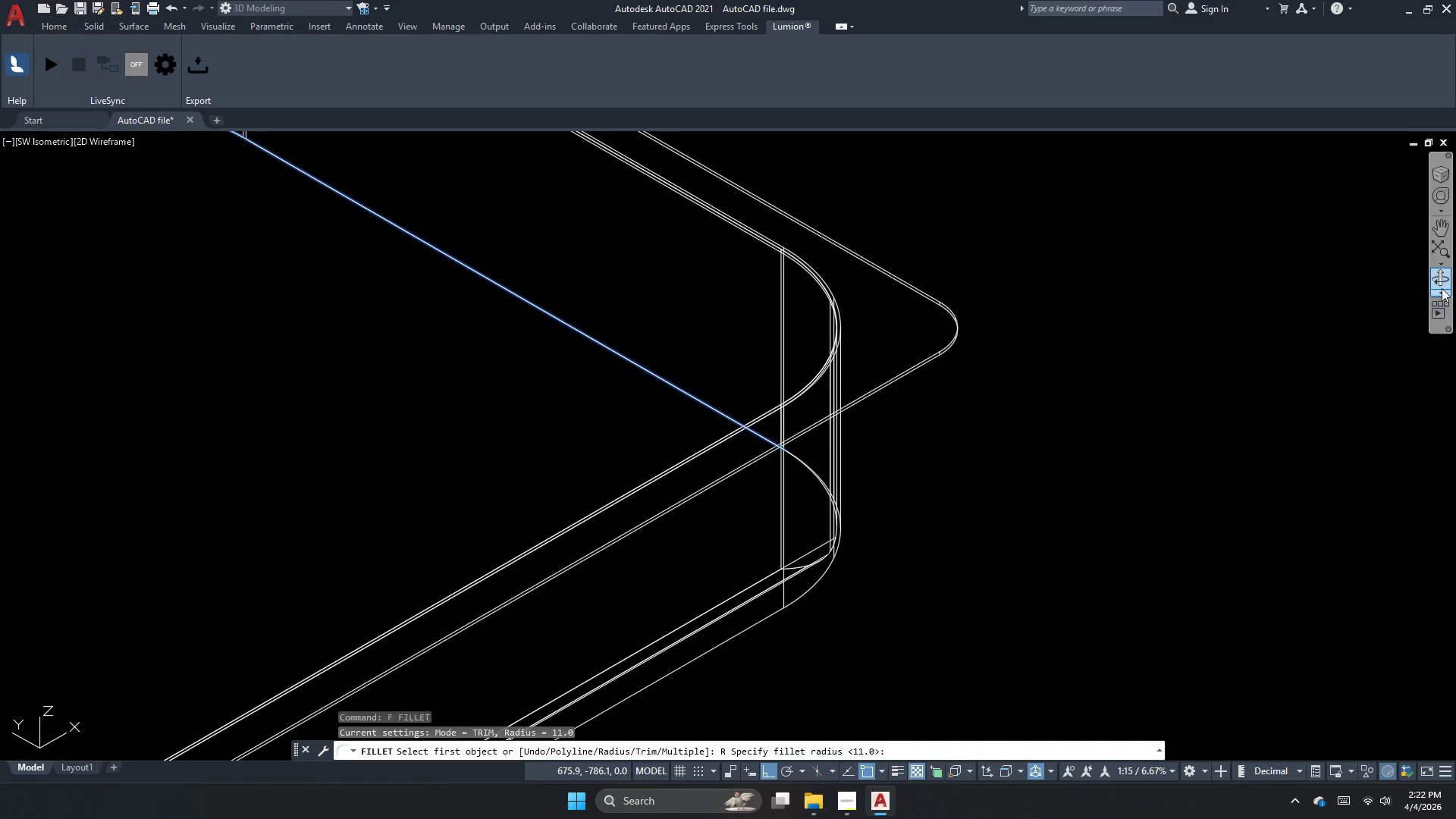 
left_click([1439, 281])
 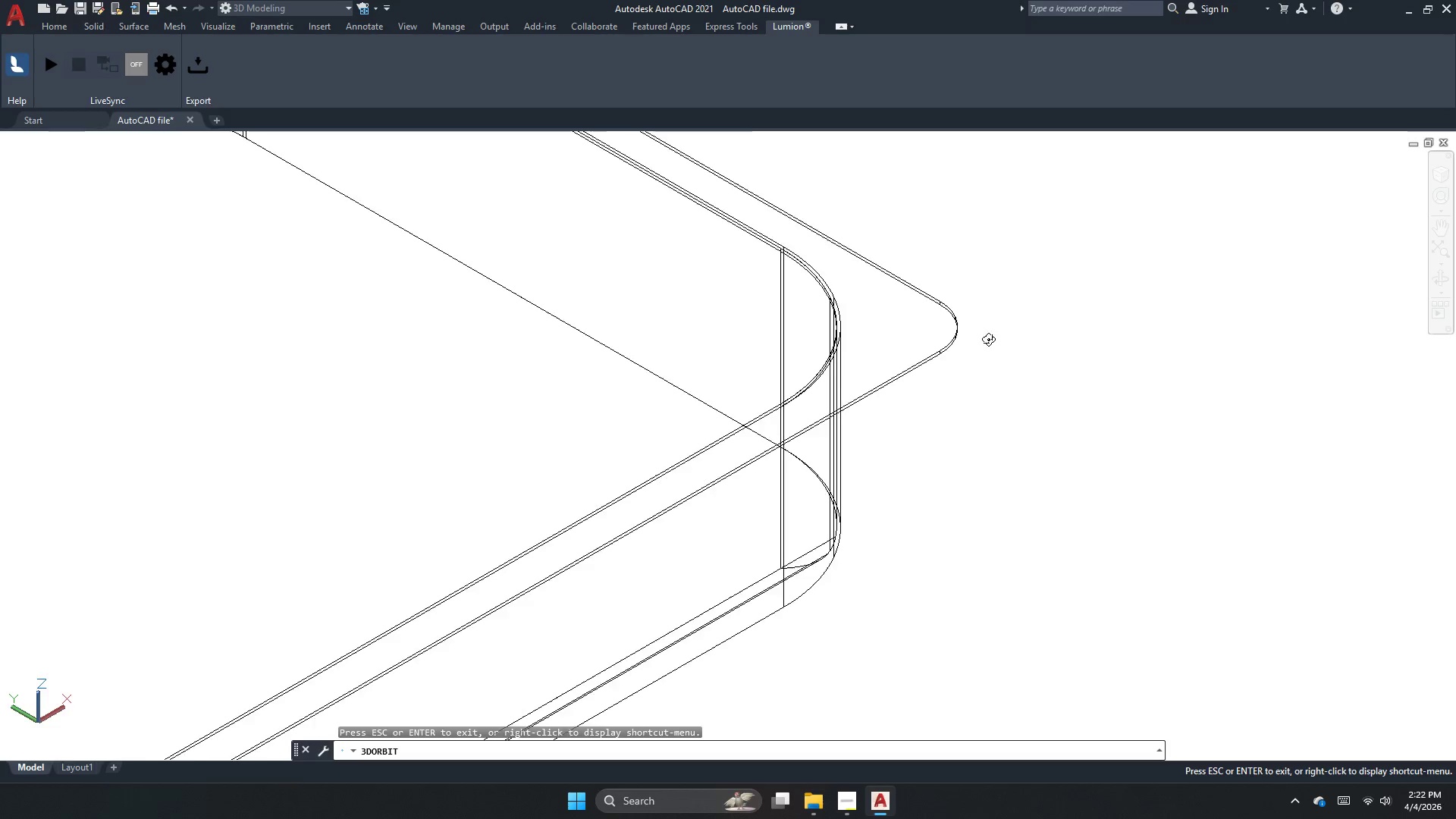 
left_click_drag(start_coordinate=[977, 348], to_coordinate=[943, 400])
 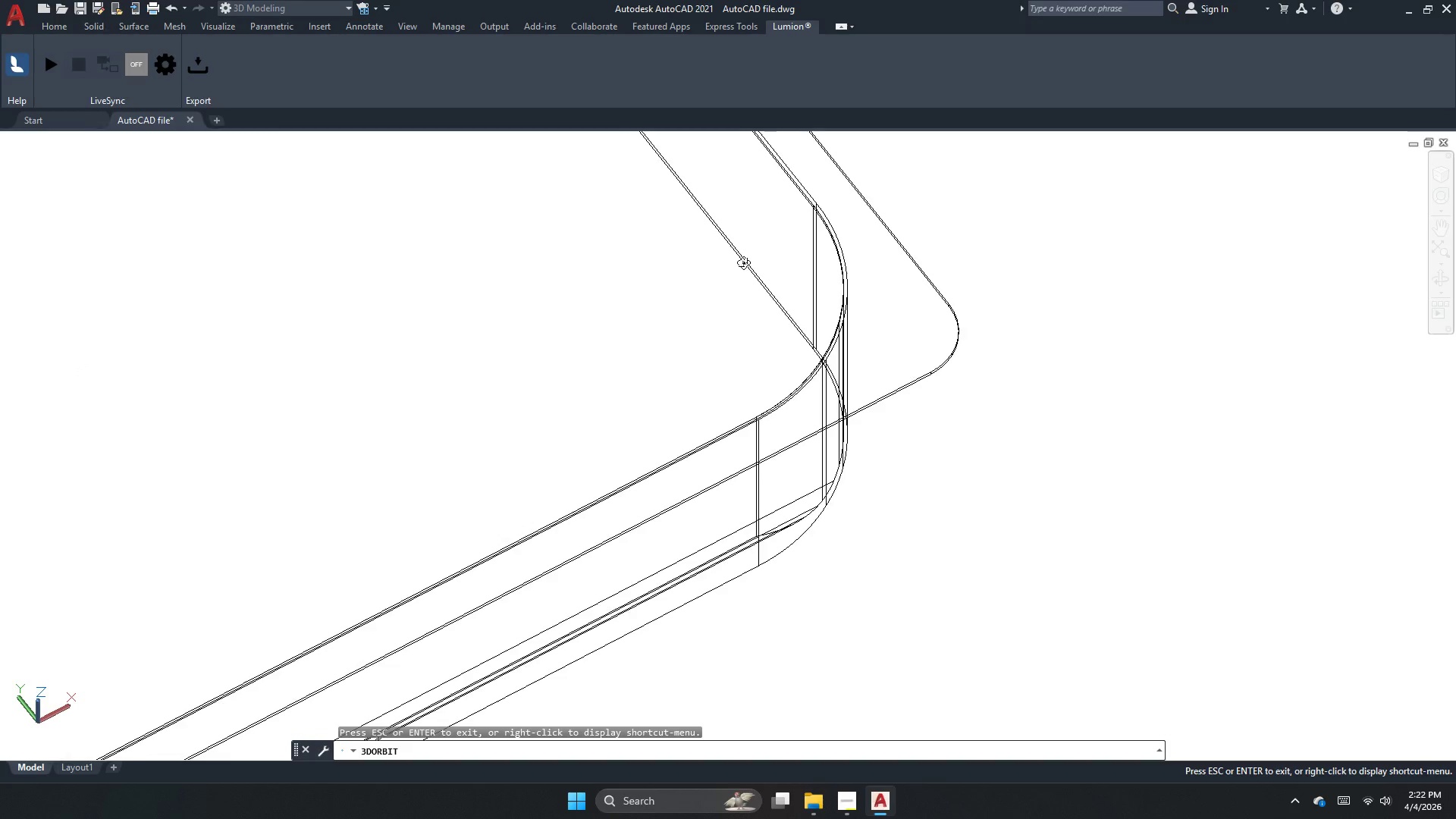 
key(Space)
 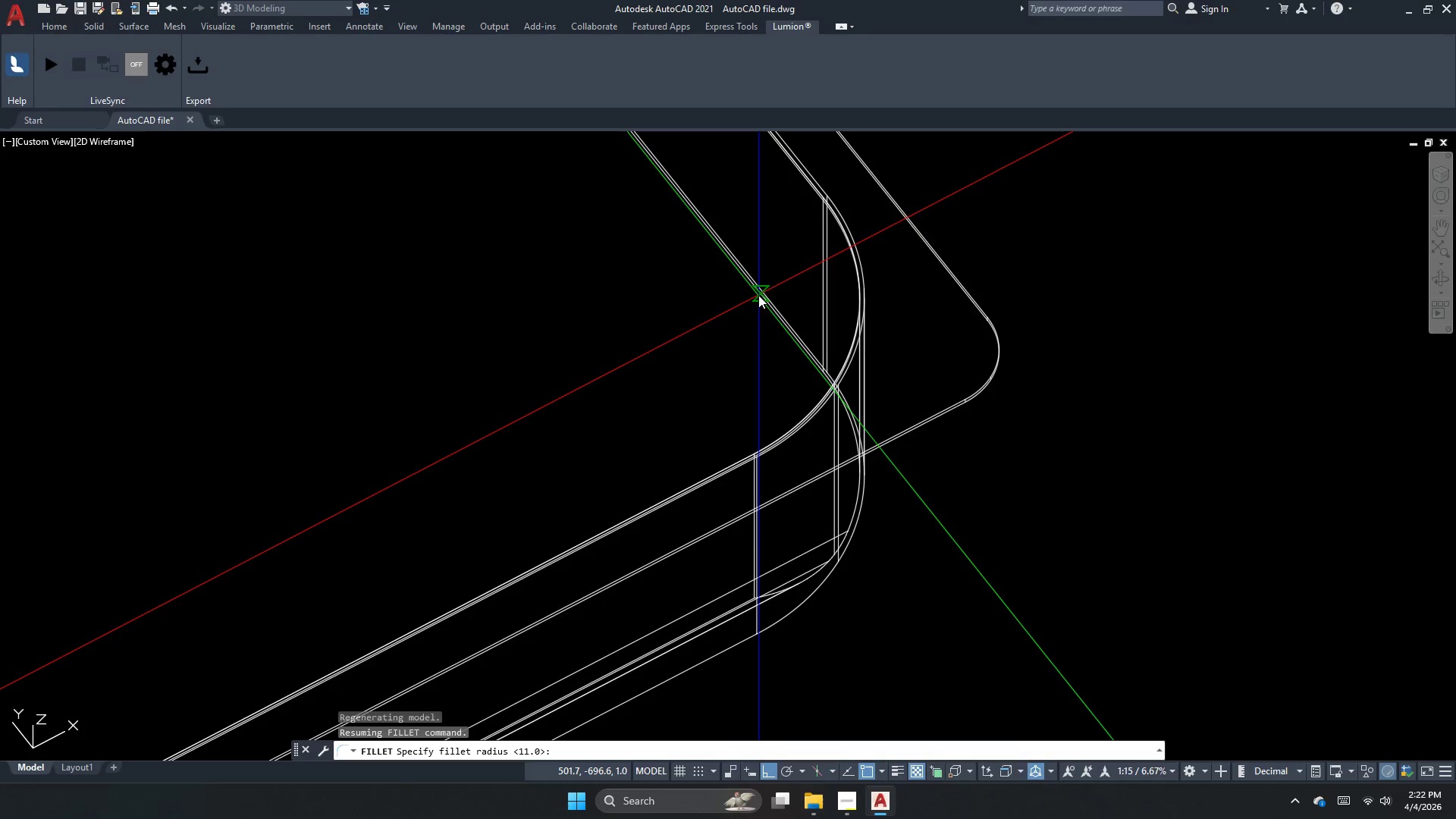 
scroll: coordinate [758, 295], scroll_direction: up, amount: 4.0
 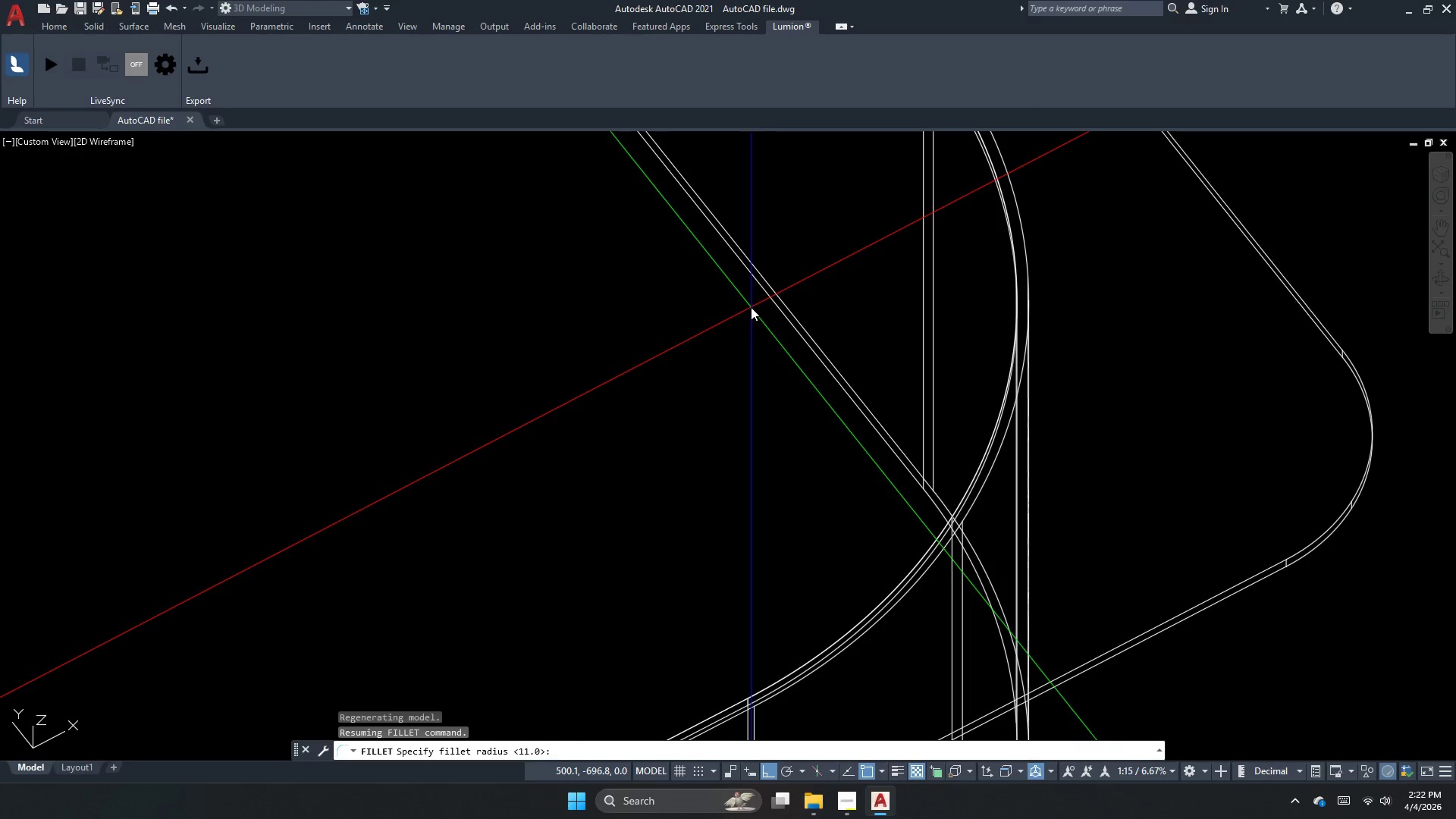 
key(Space)
 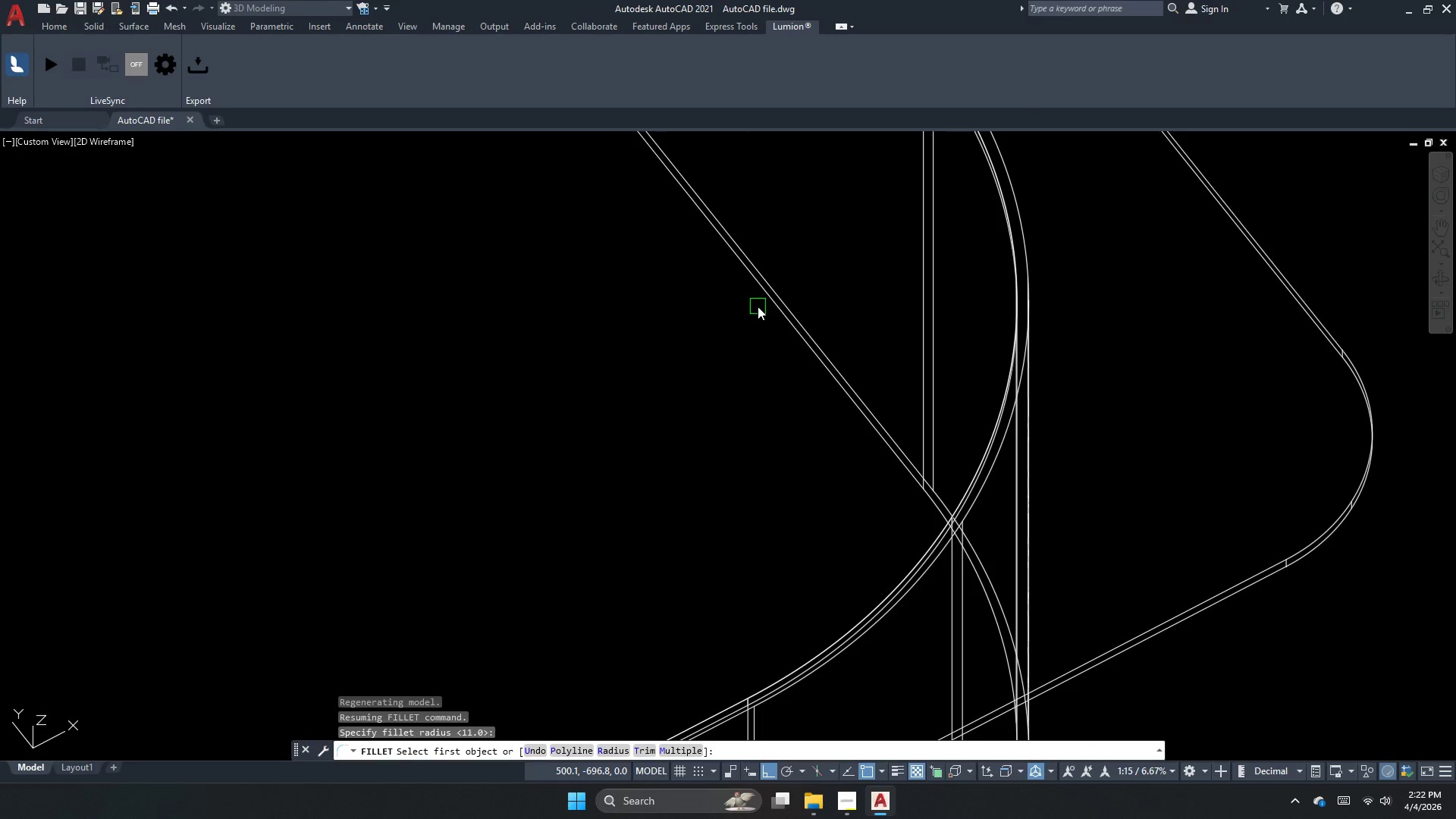 
left_click([770, 294])
 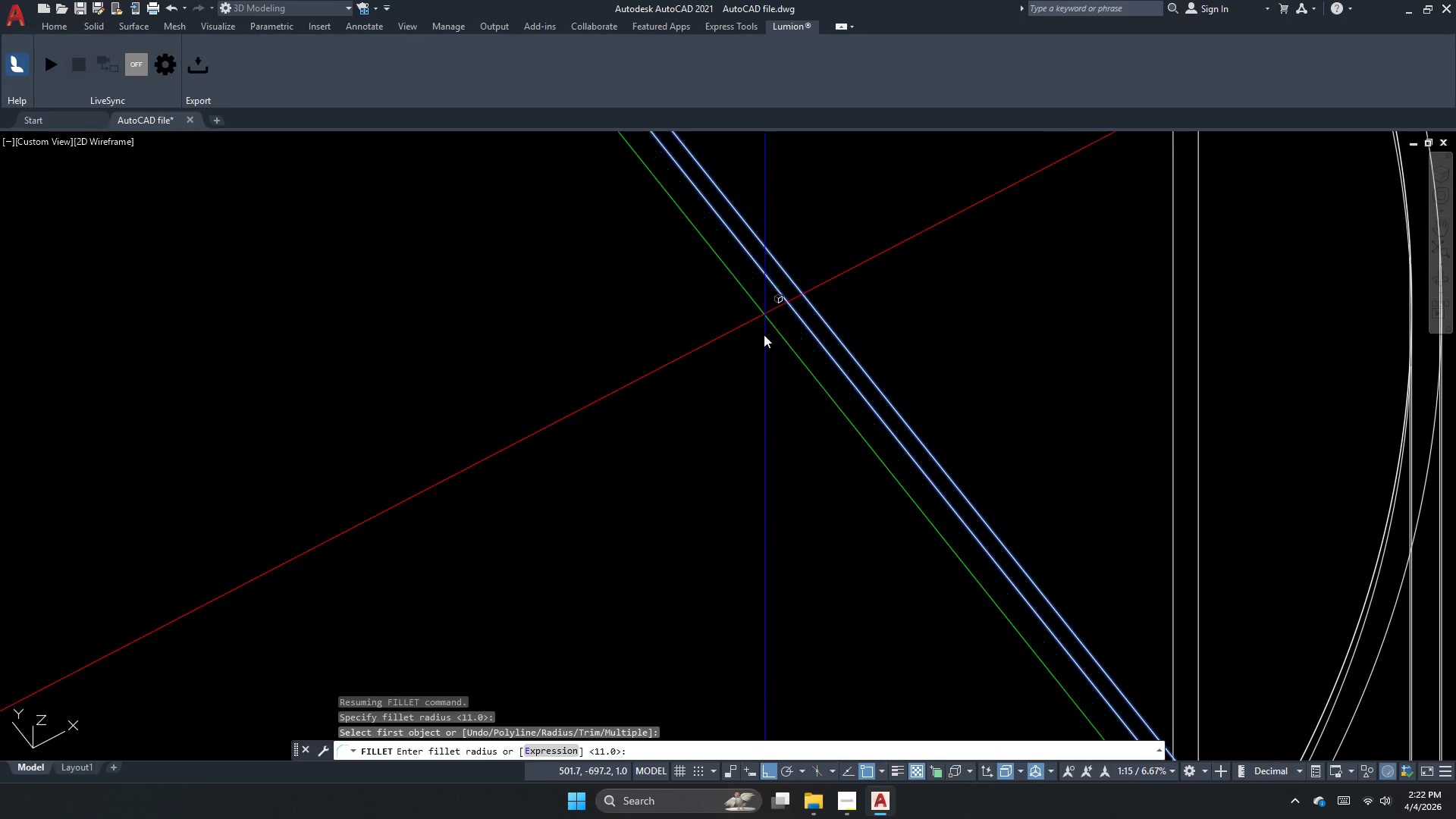 
scroll: coordinate [763, 298], scroll_direction: up, amount: 2.0
 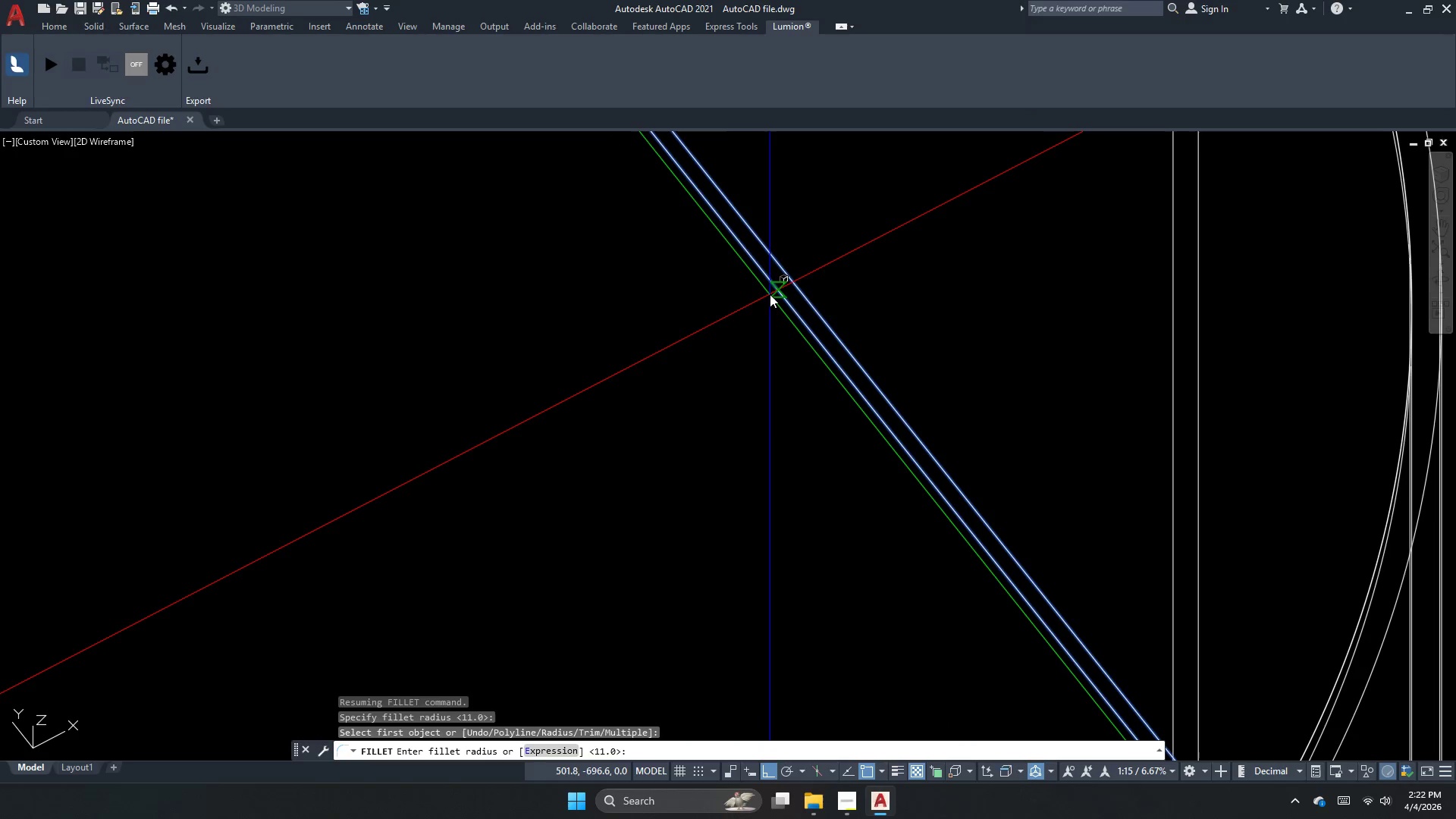 
key(Escape)
 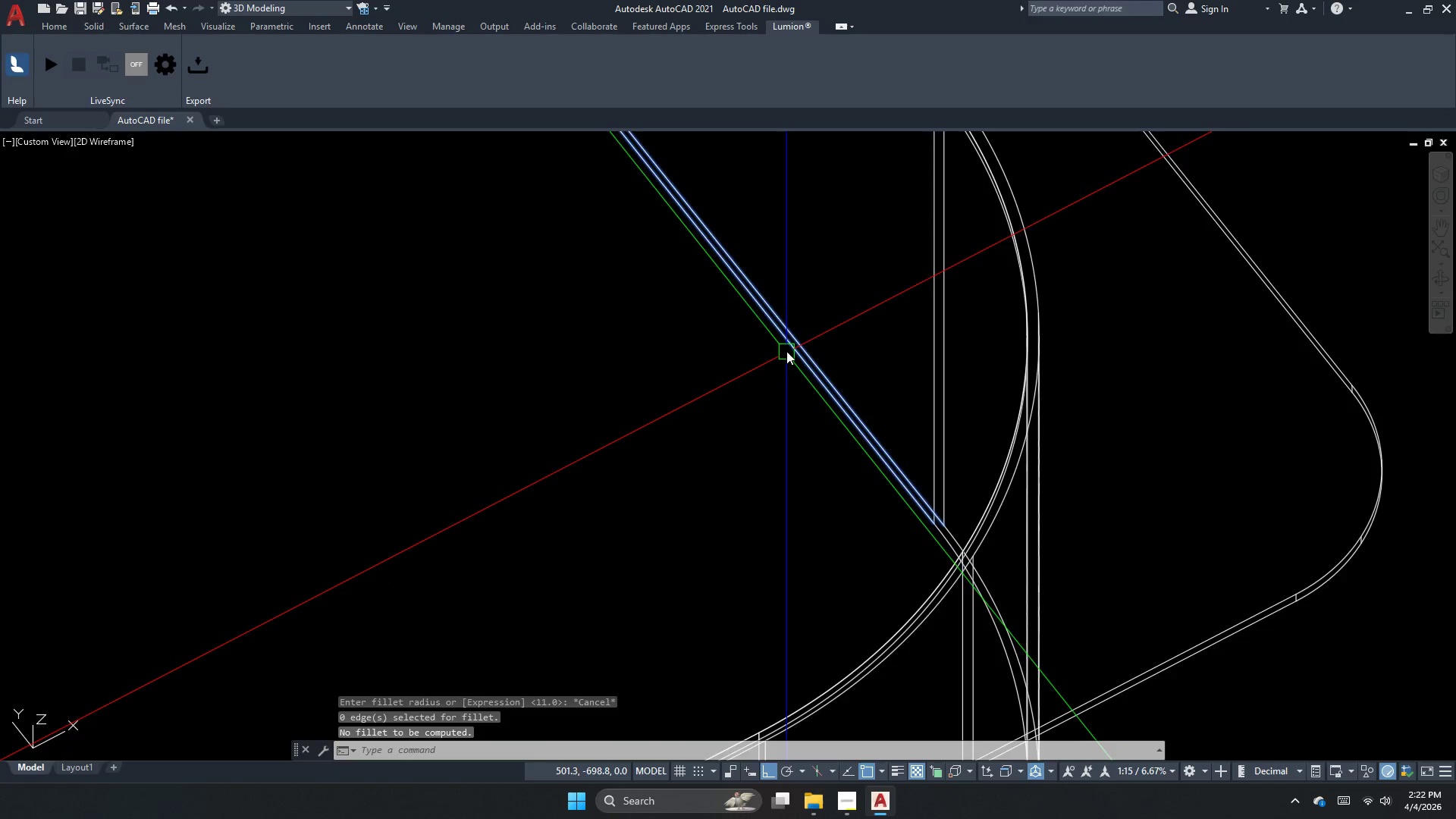 
scroll: coordinate [780, 357], scroll_direction: down, amount: 2.0
 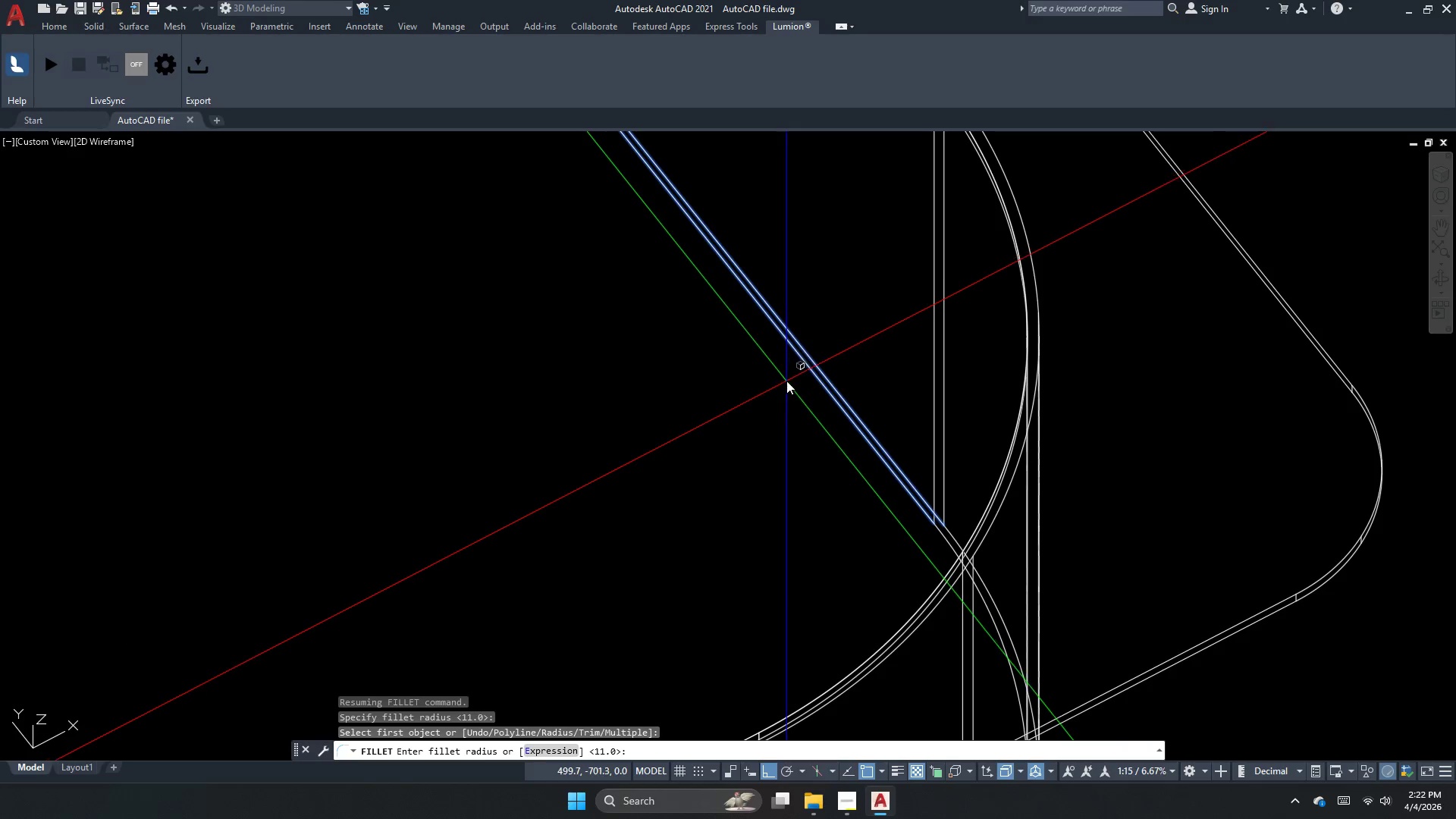 
key(Escape)
 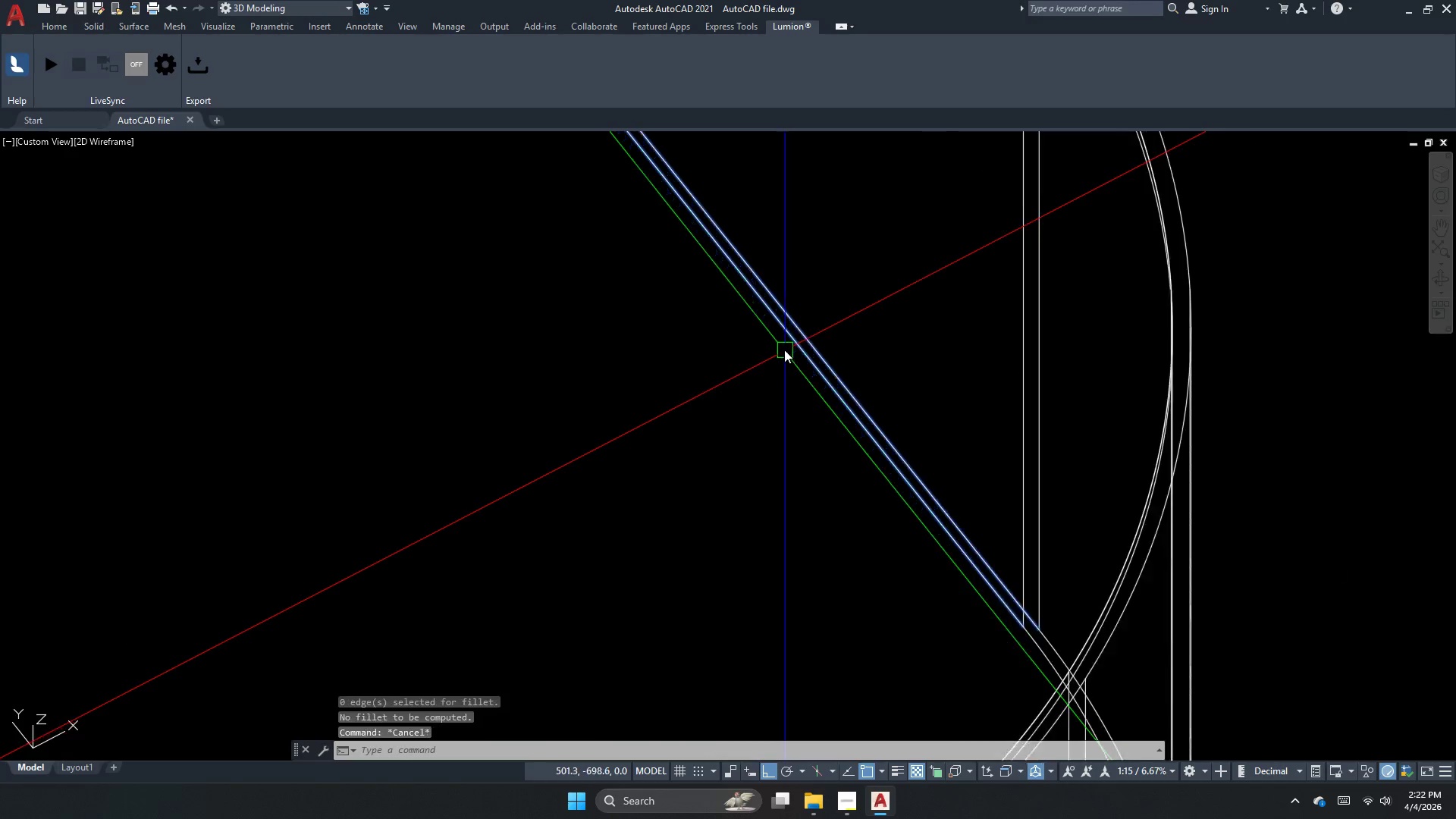 
key(Space)
 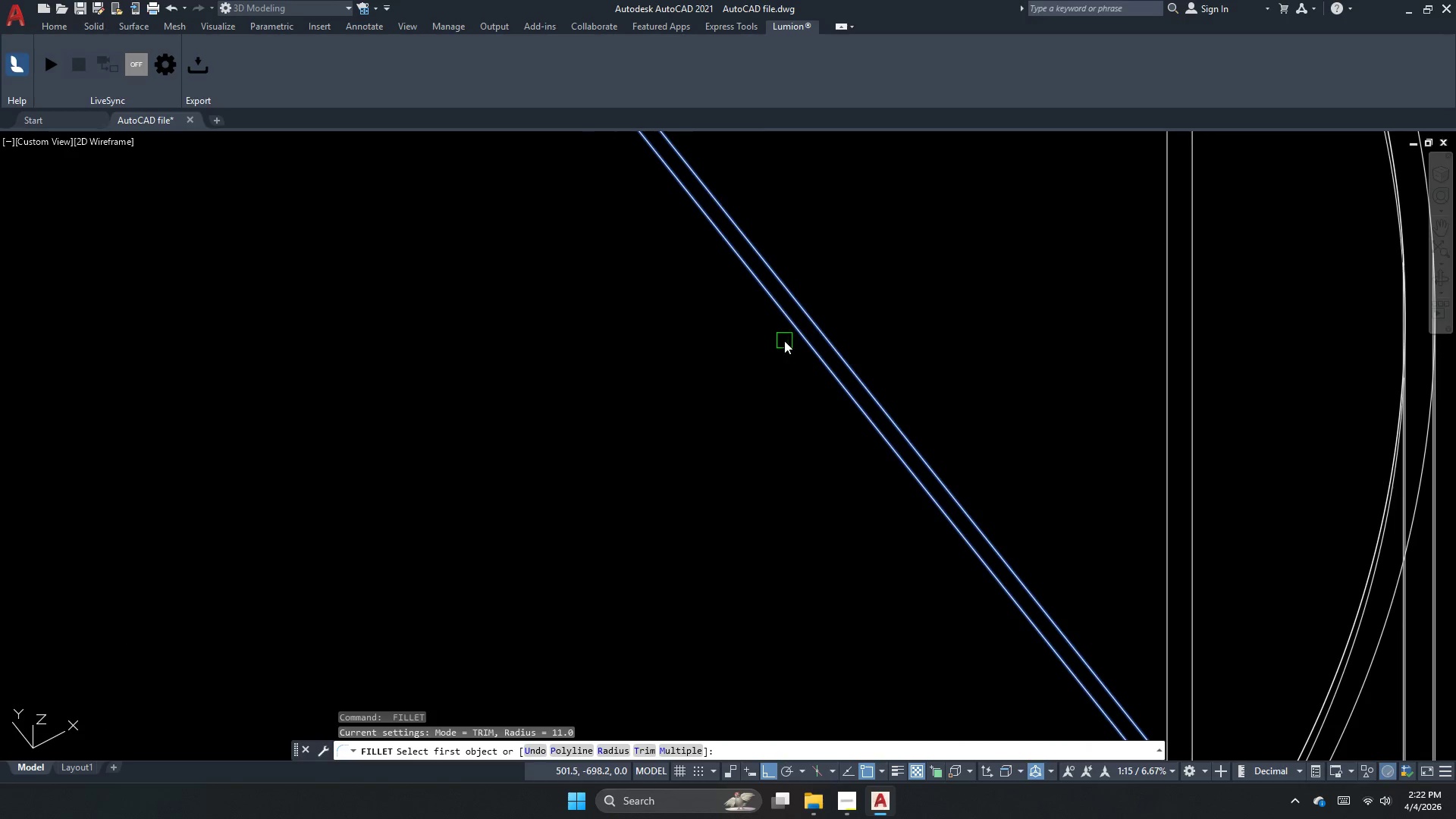 
scroll: coordinate [783, 350], scroll_direction: up, amount: 2.0
 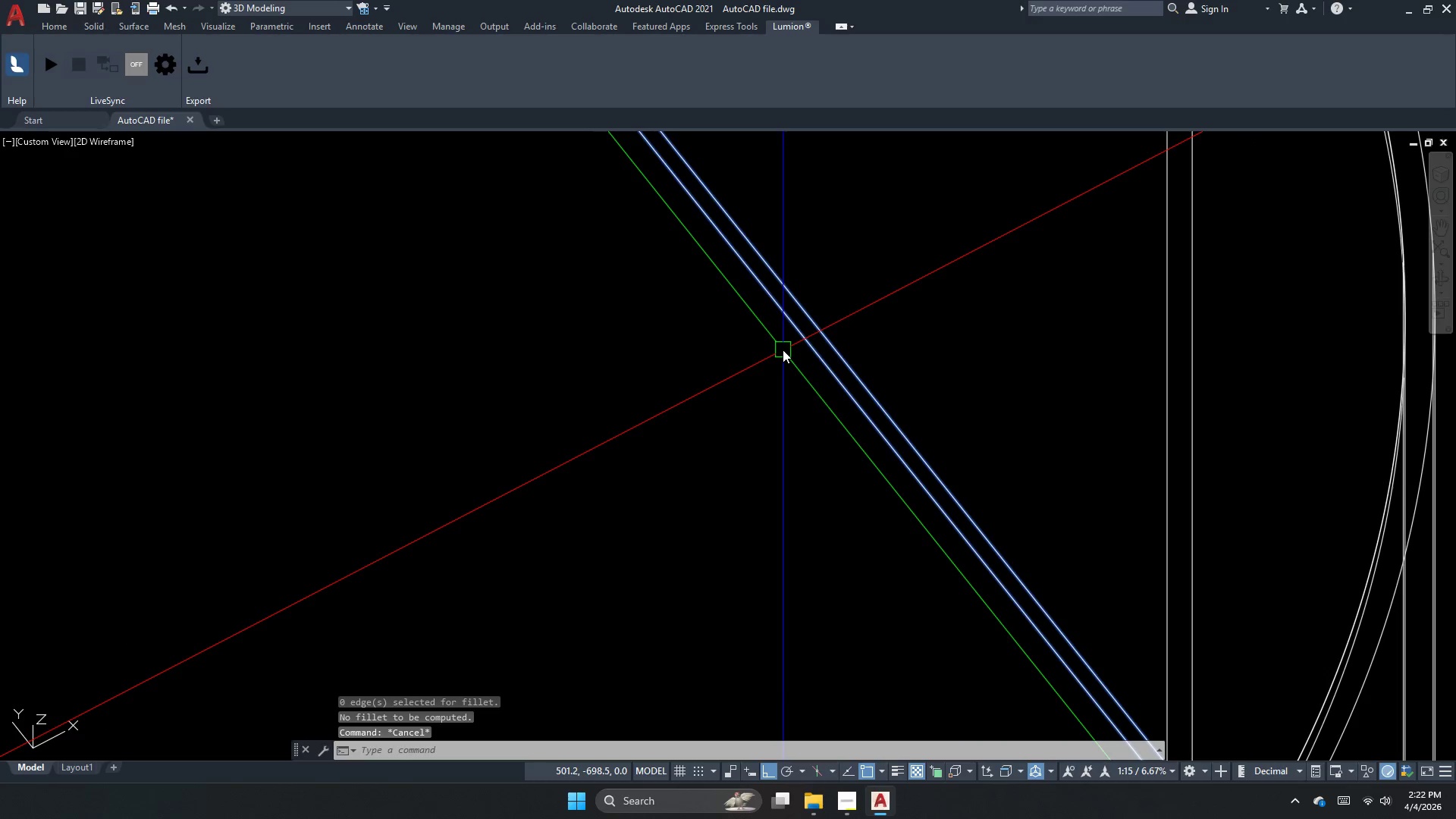 
key(Space)
 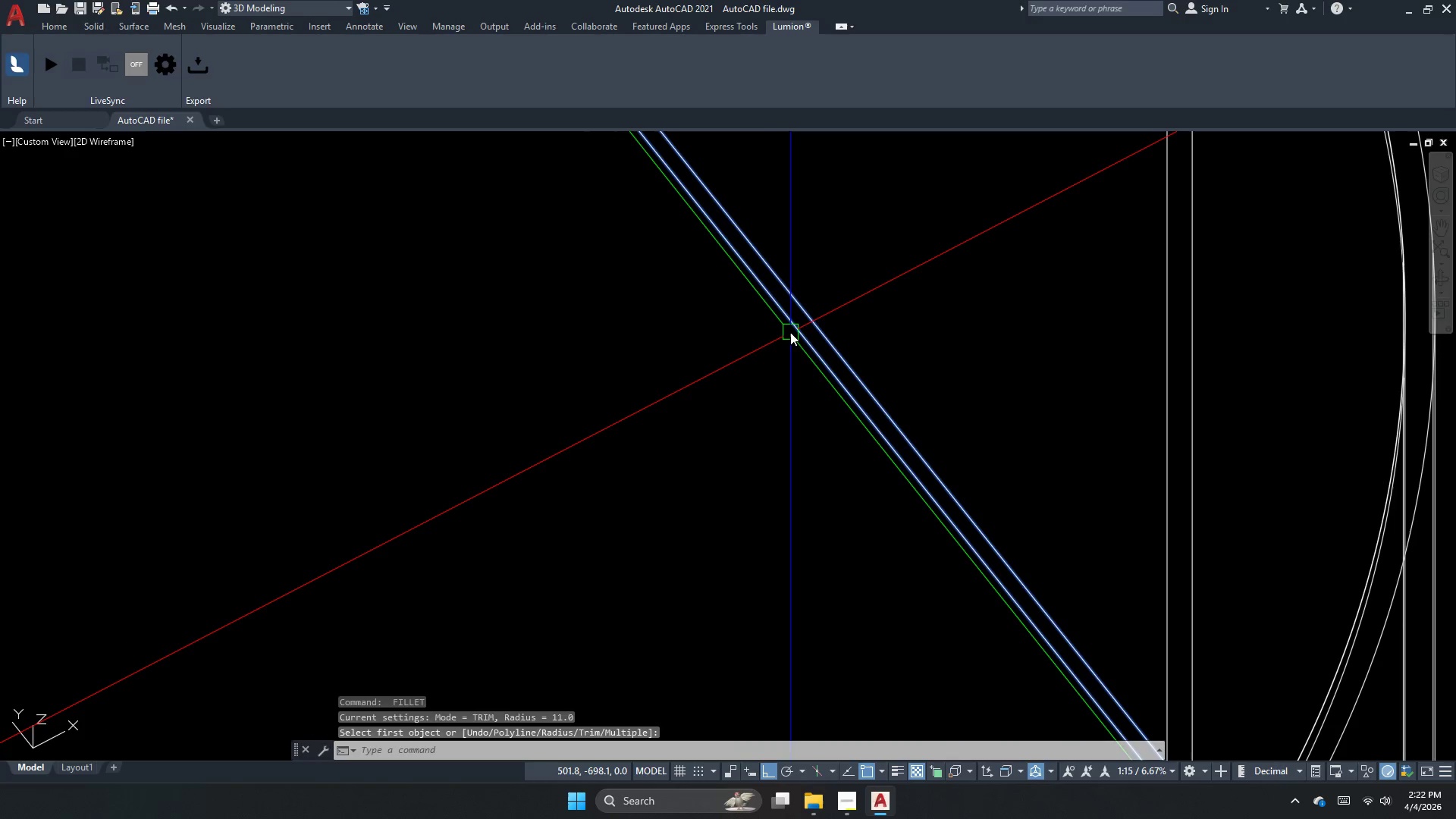 
key(Escape)
 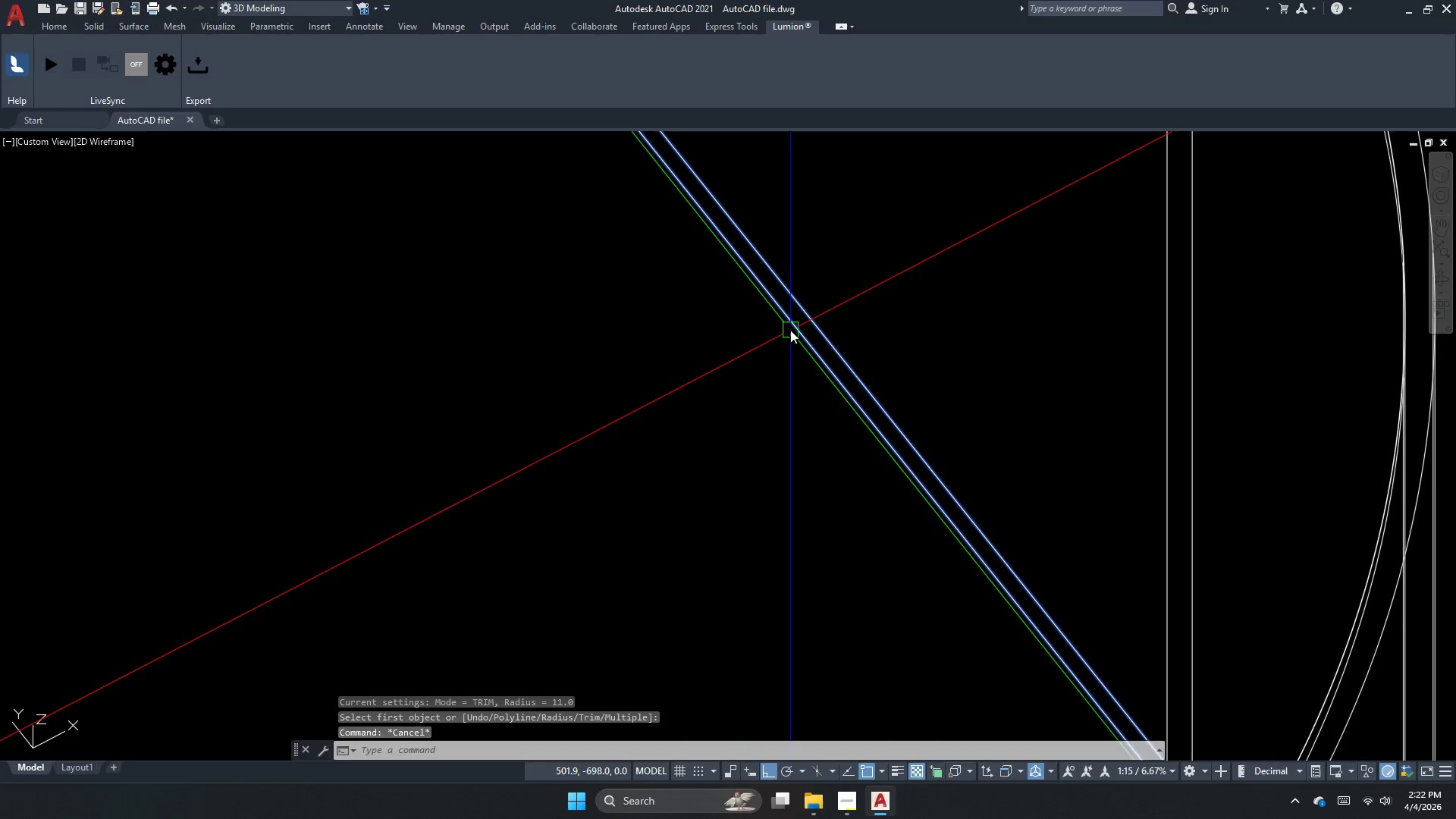 
key(F)
 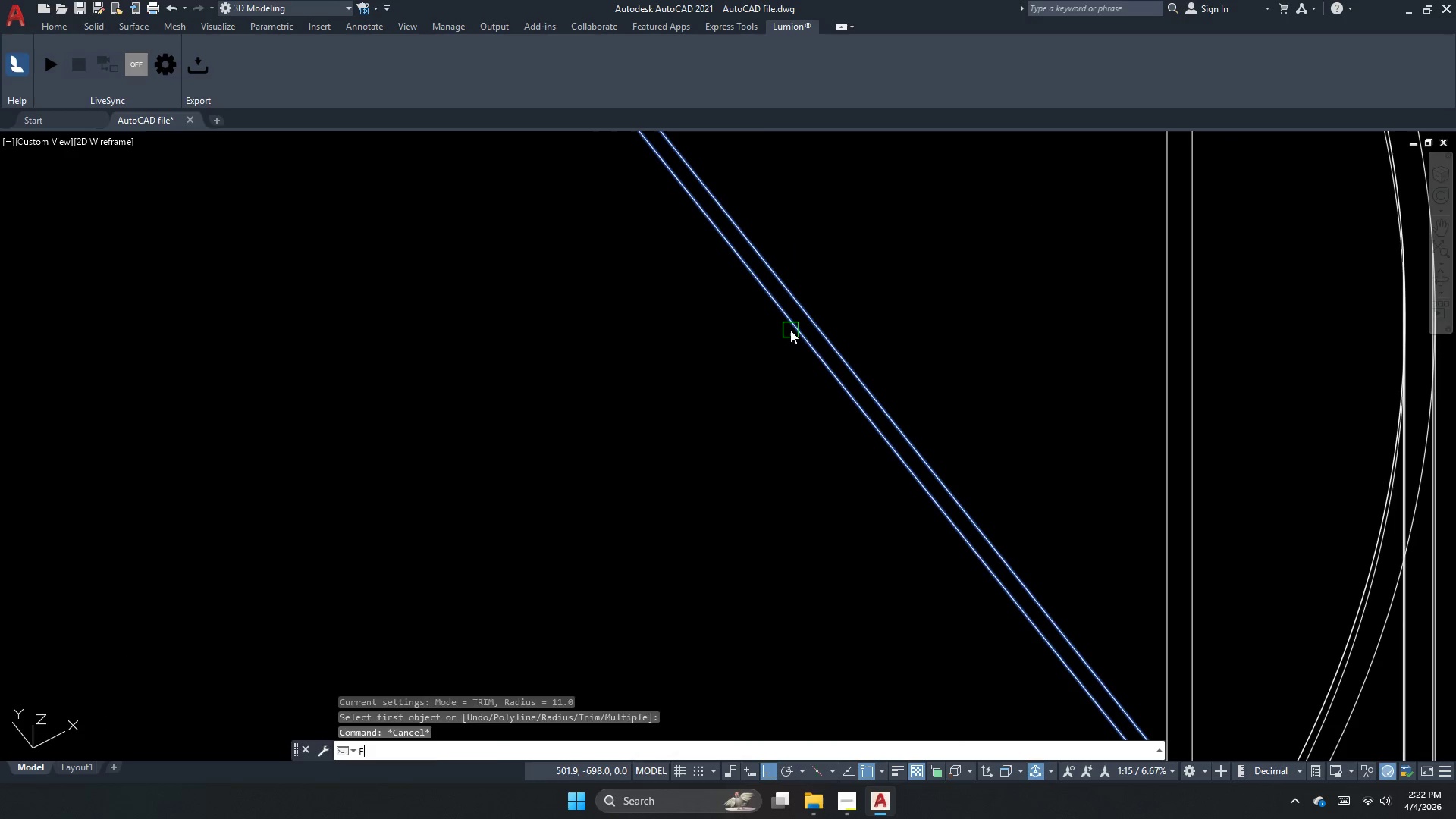 
key(Space)
 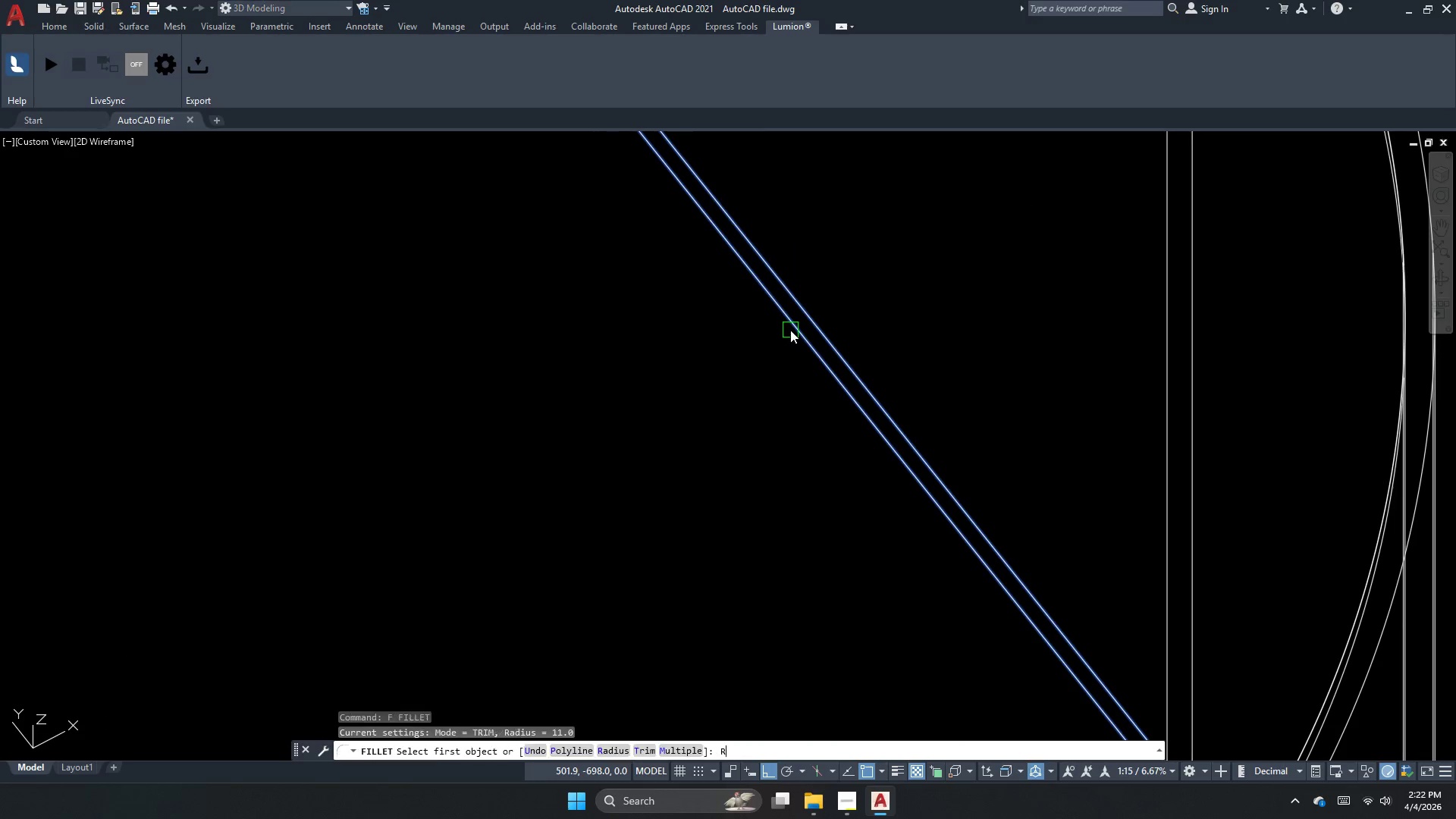 
key(R)
 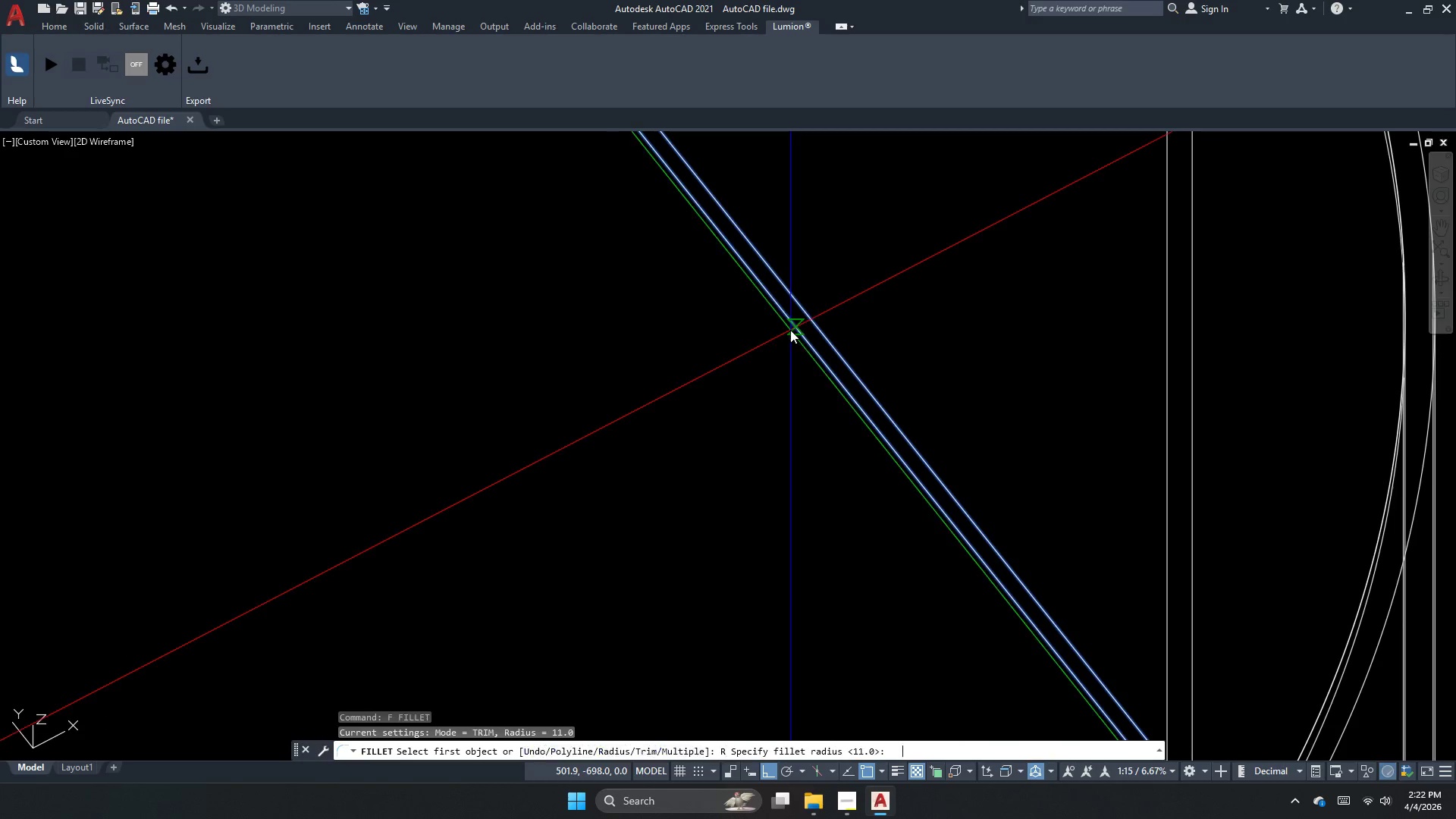 
key(Space)
 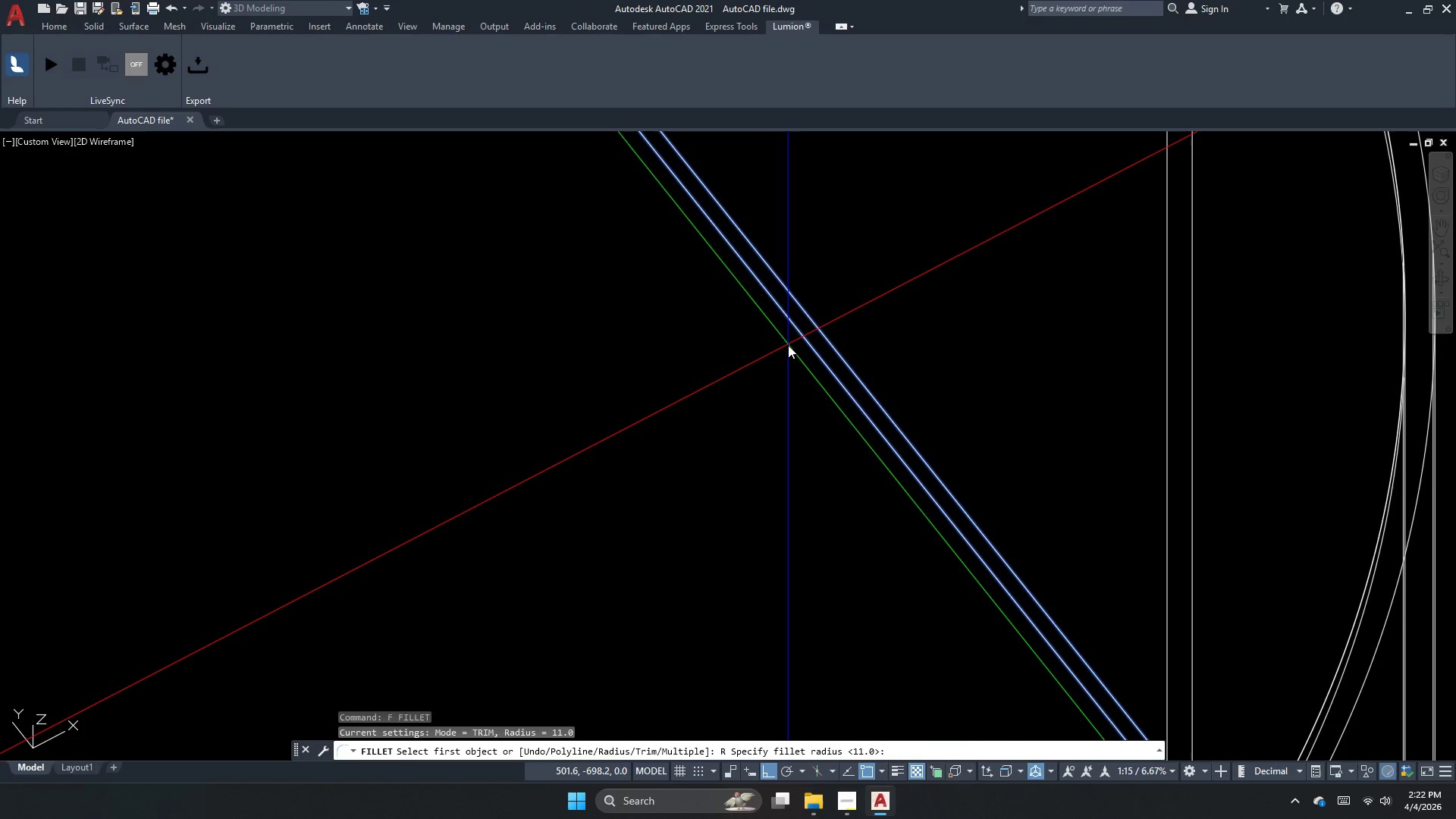 
key(Space)
 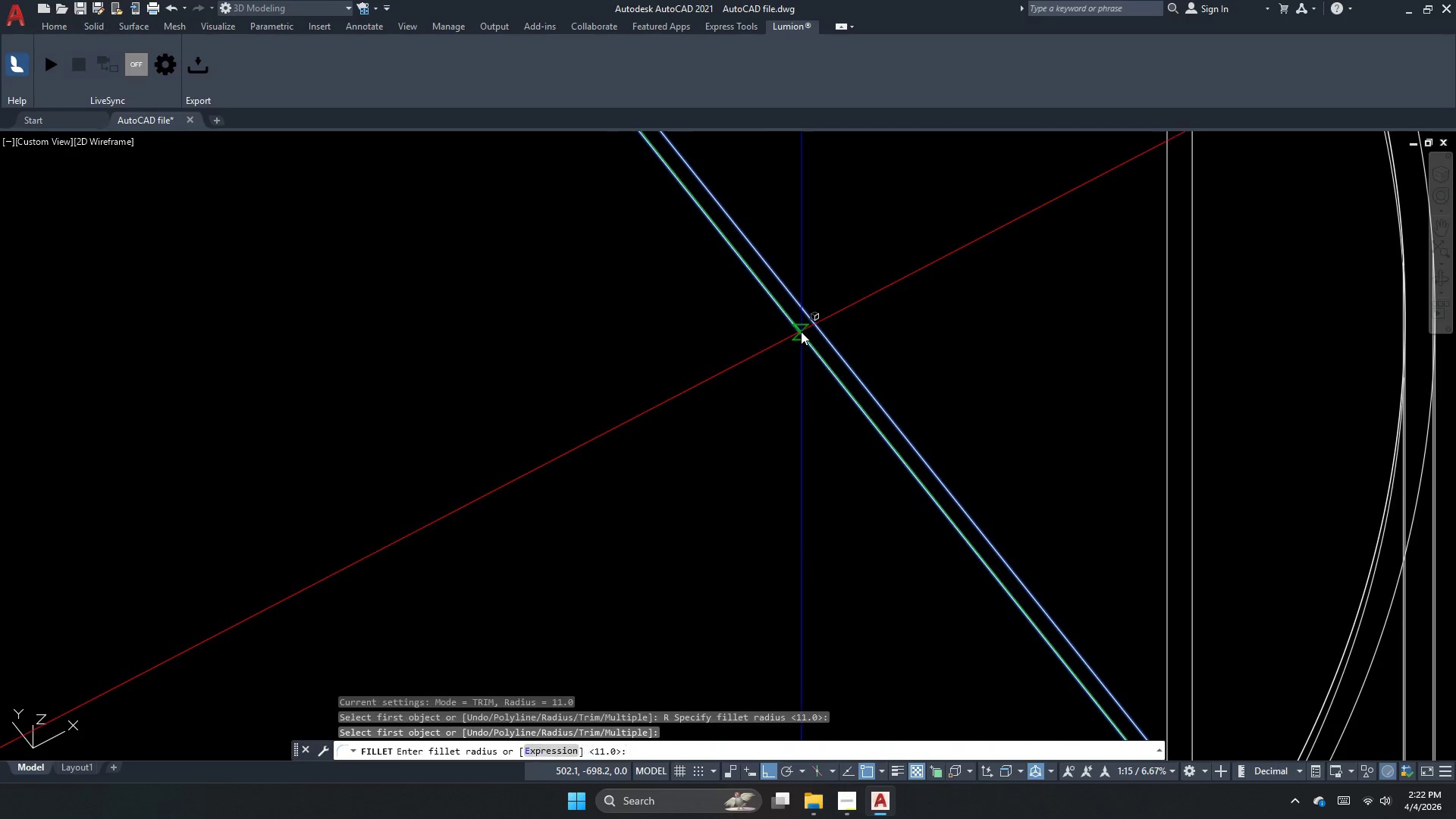 
left_click([801, 331])
 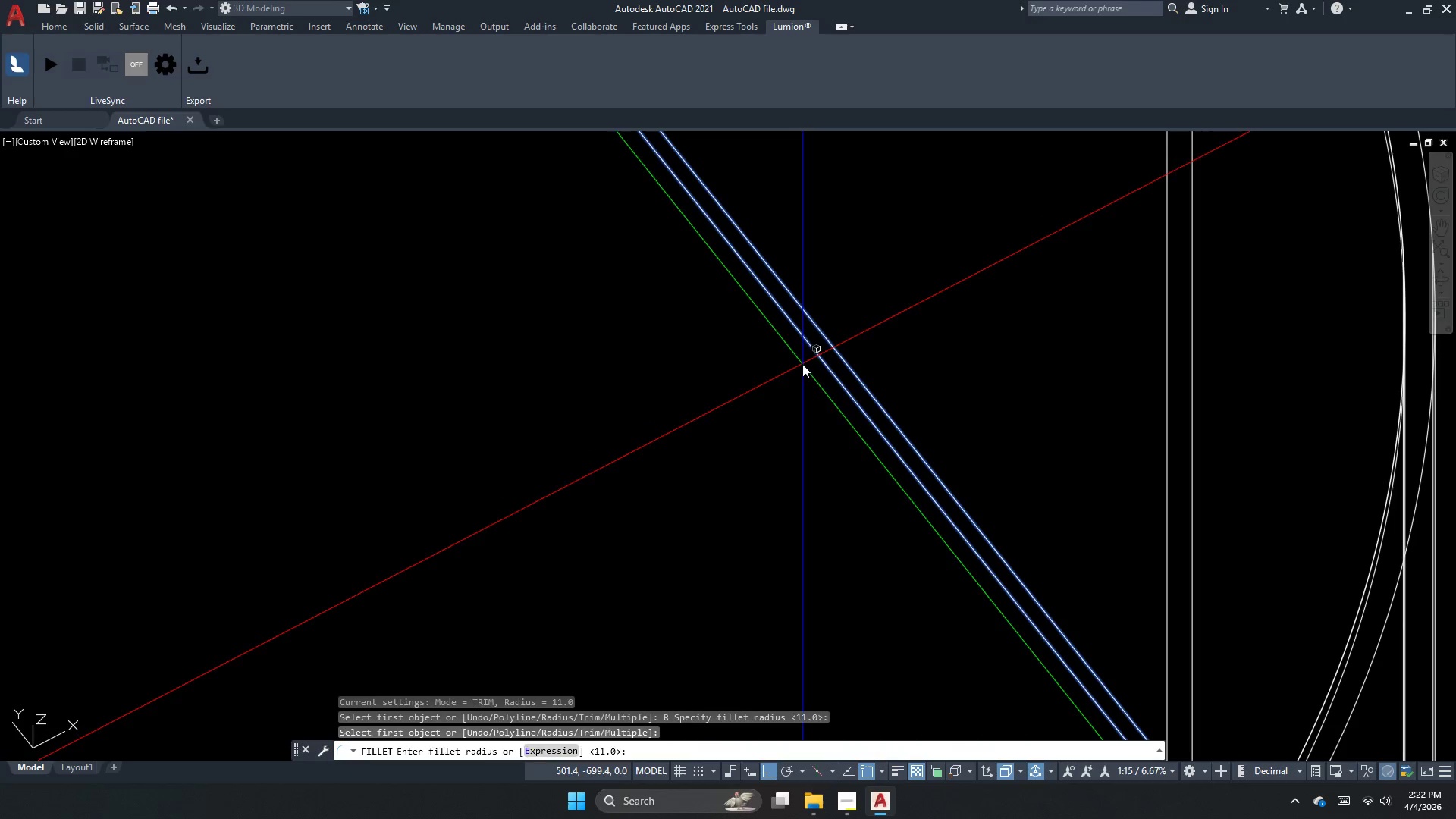 
key(Space)
 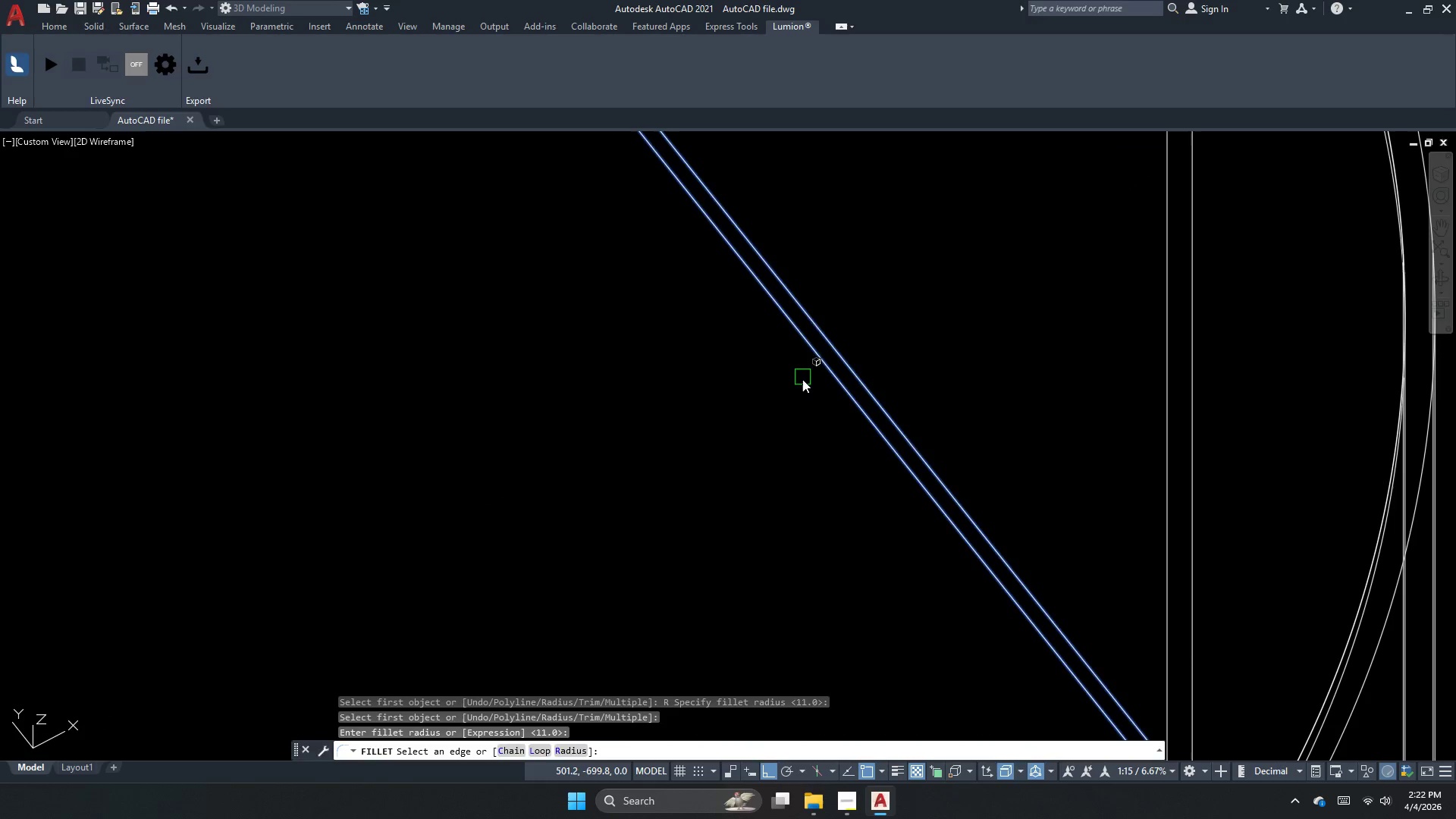 
key(Space)
 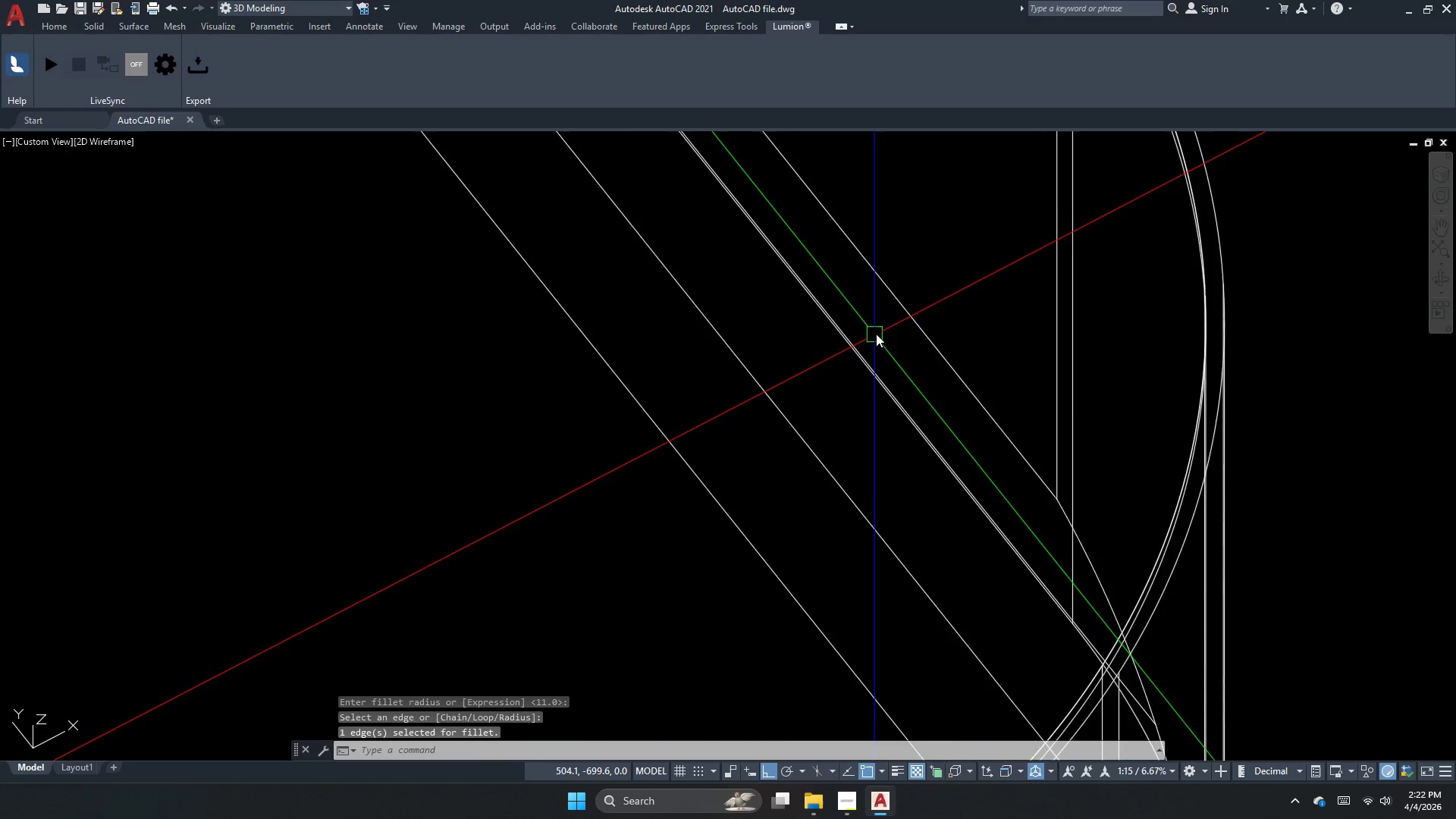 
scroll: coordinate [927, 363], scroll_direction: down, amount: 5.0
 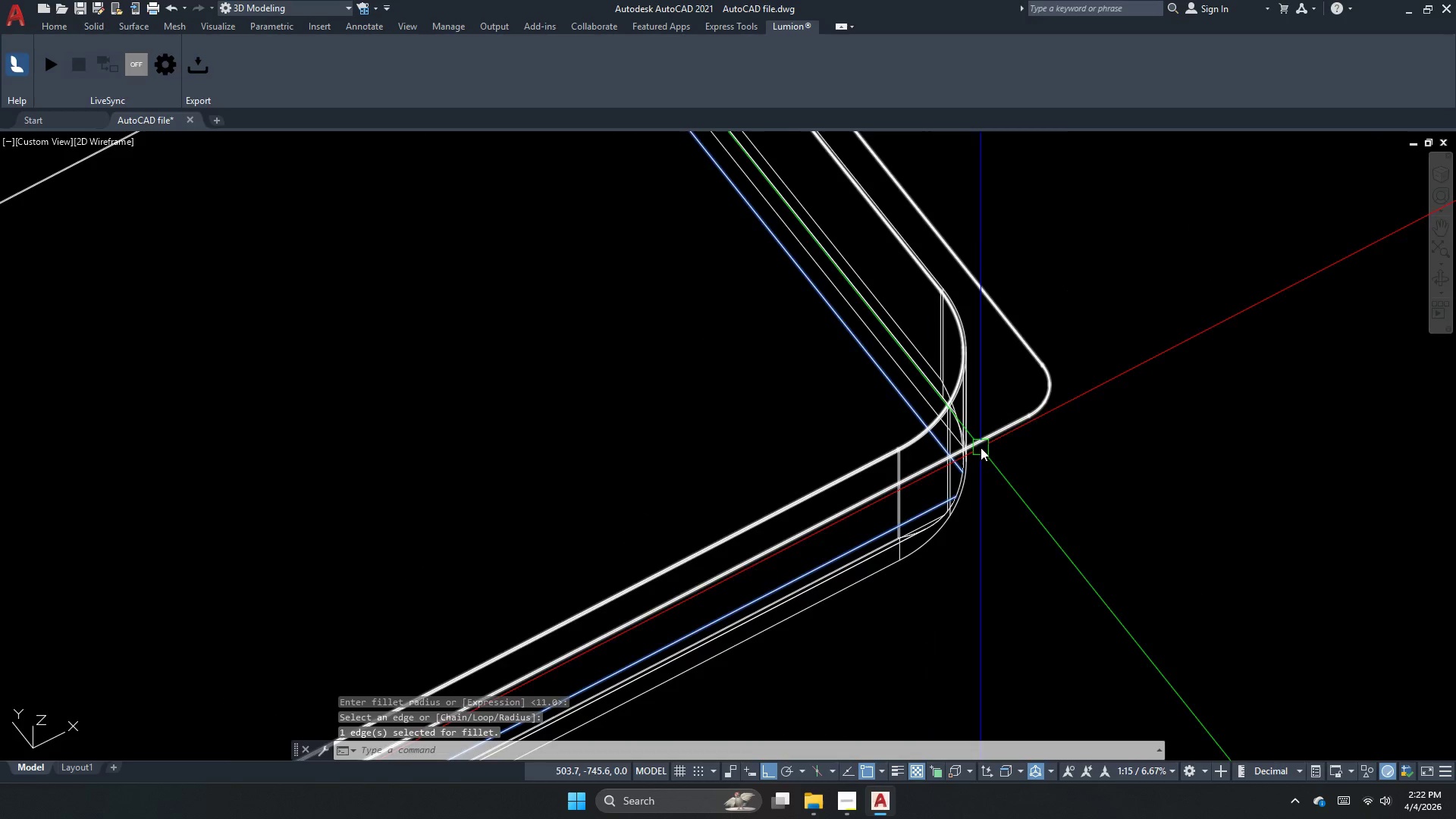 
key(Space)
 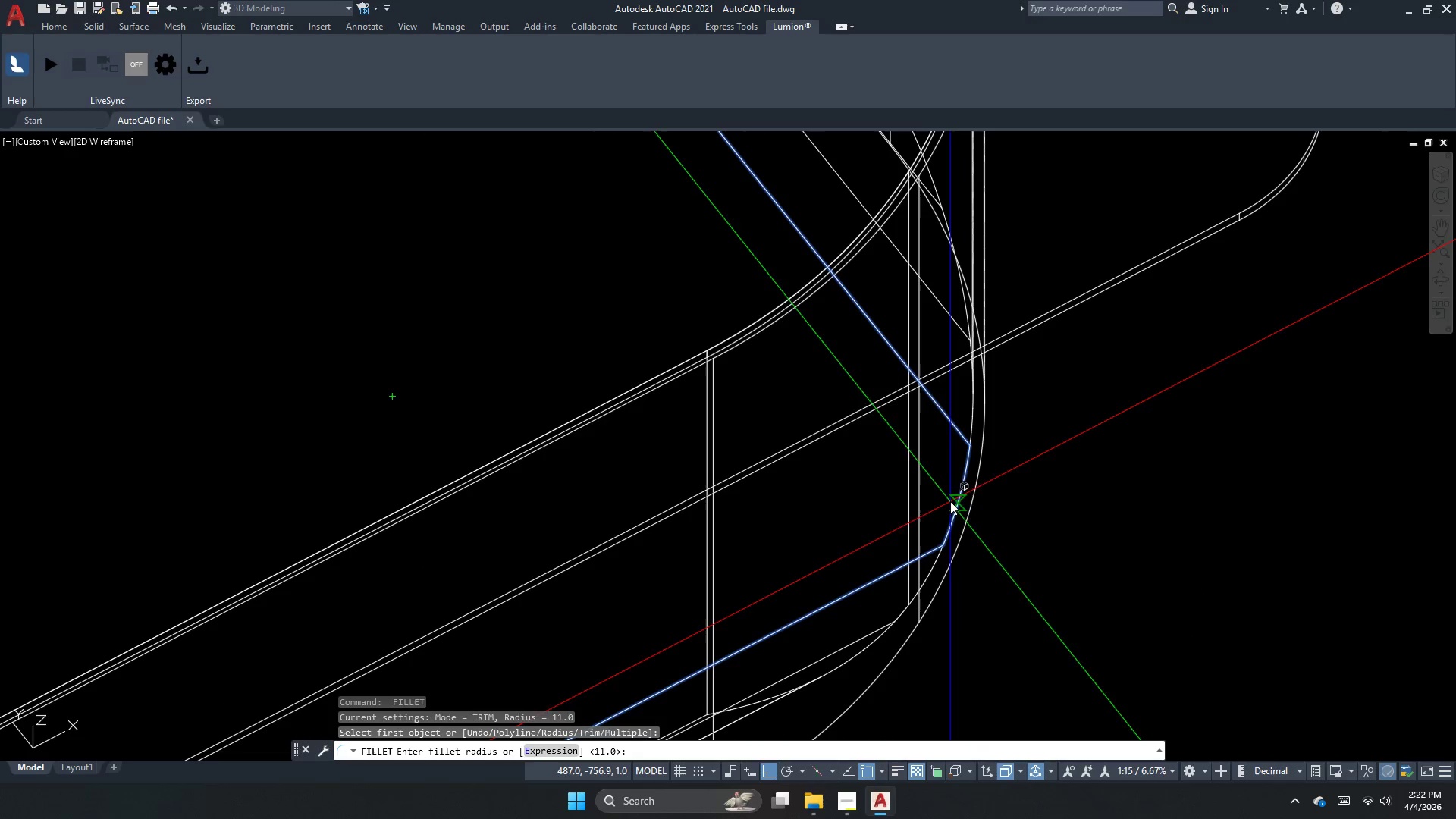 
scroll: coordinate [960, 471], scroll_direction: up, amount: 4.0
 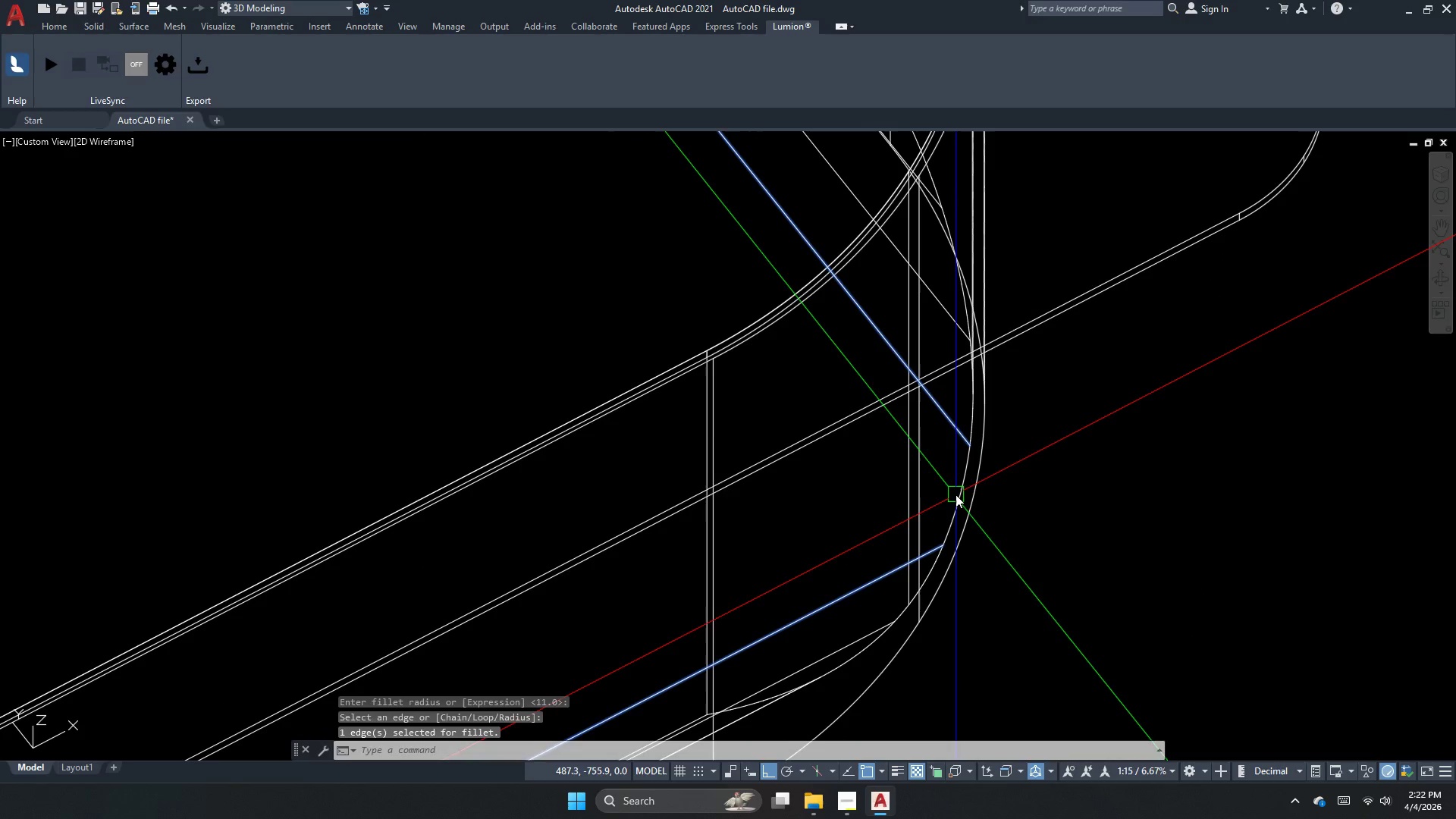 
key(Space)
 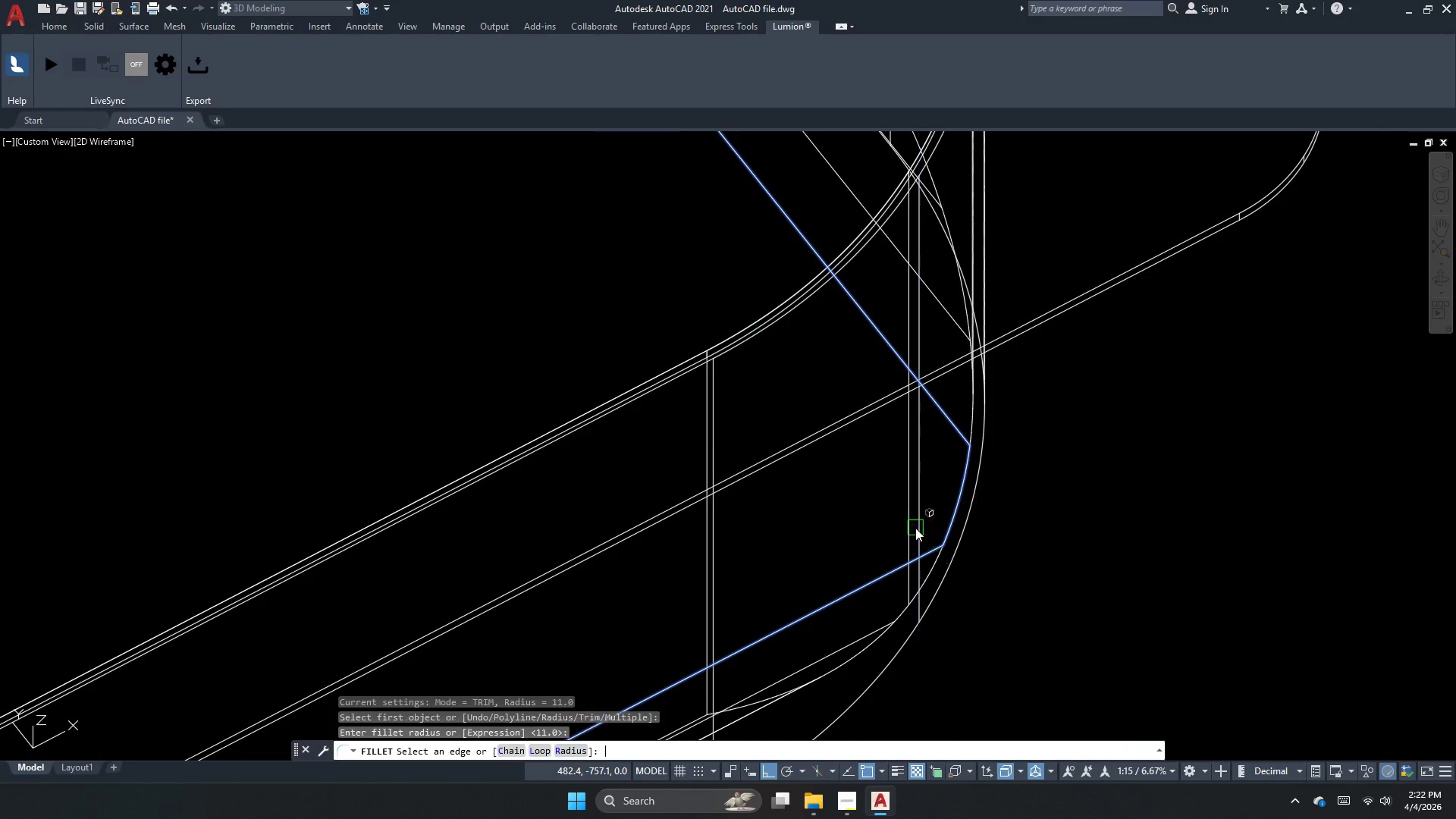 
key(Space)
 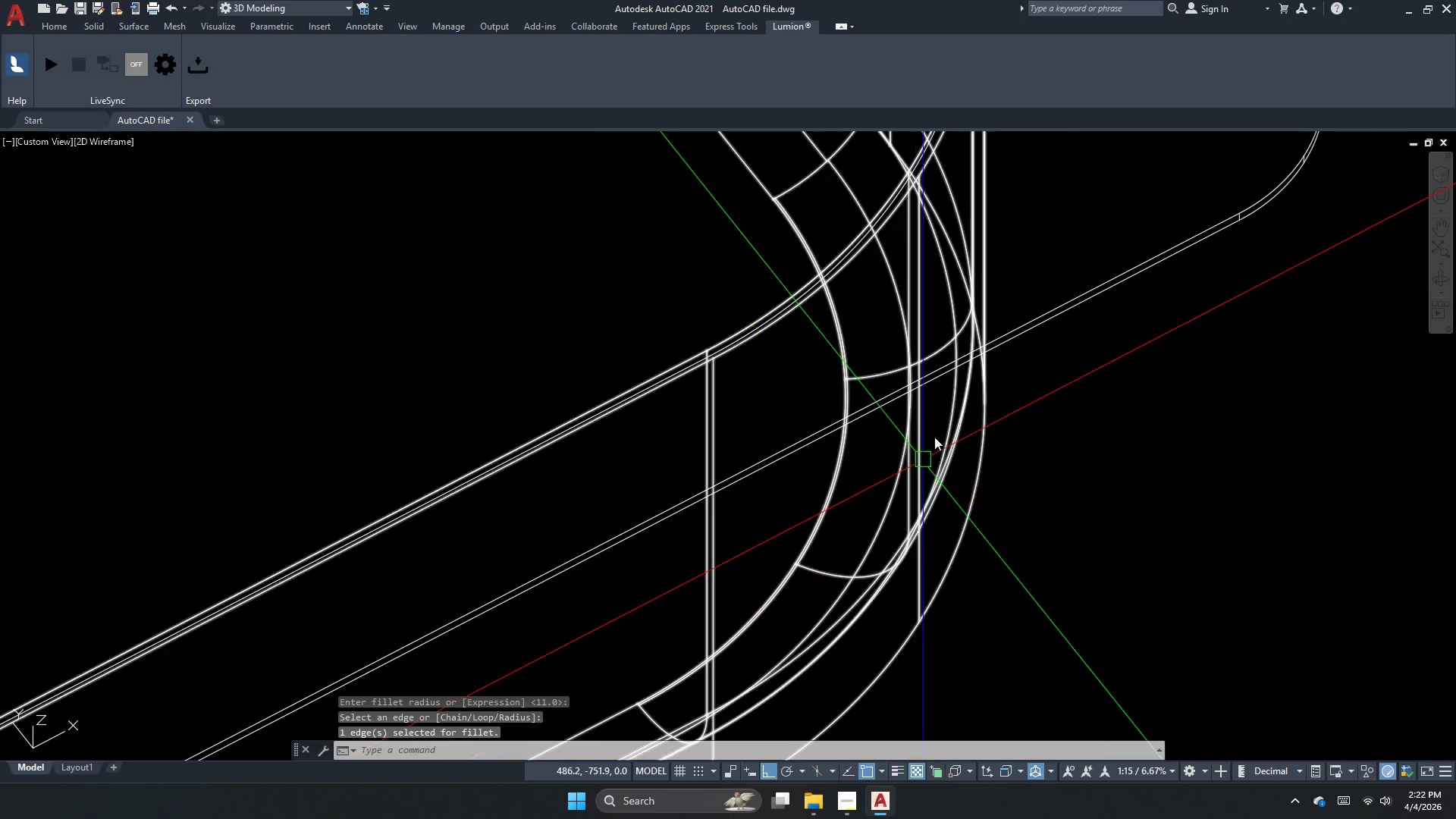 
scroll: coordinate [971, 406], scroll_direction: down, amount: 4.0
 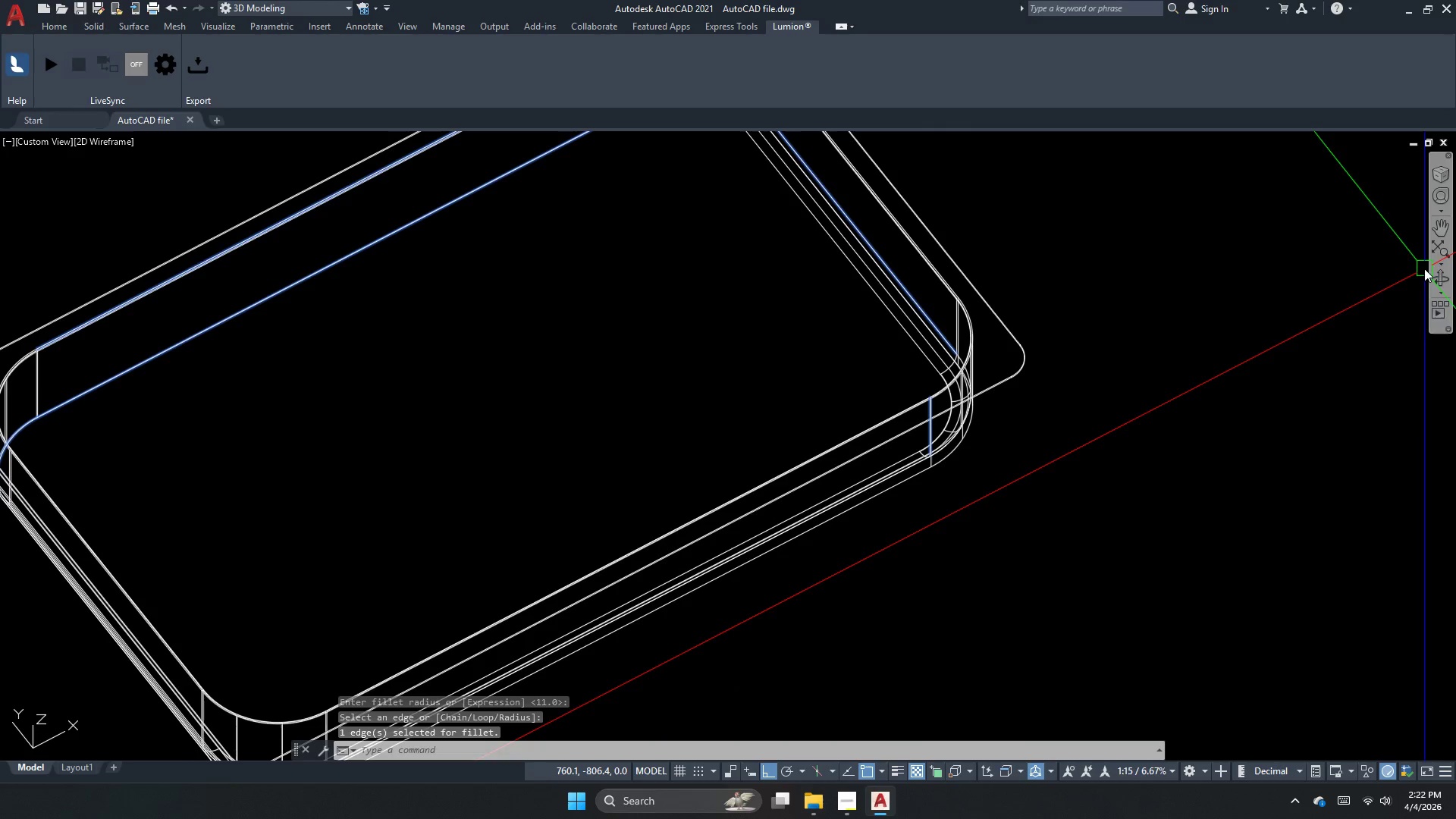 
left_click([1439, 275])
 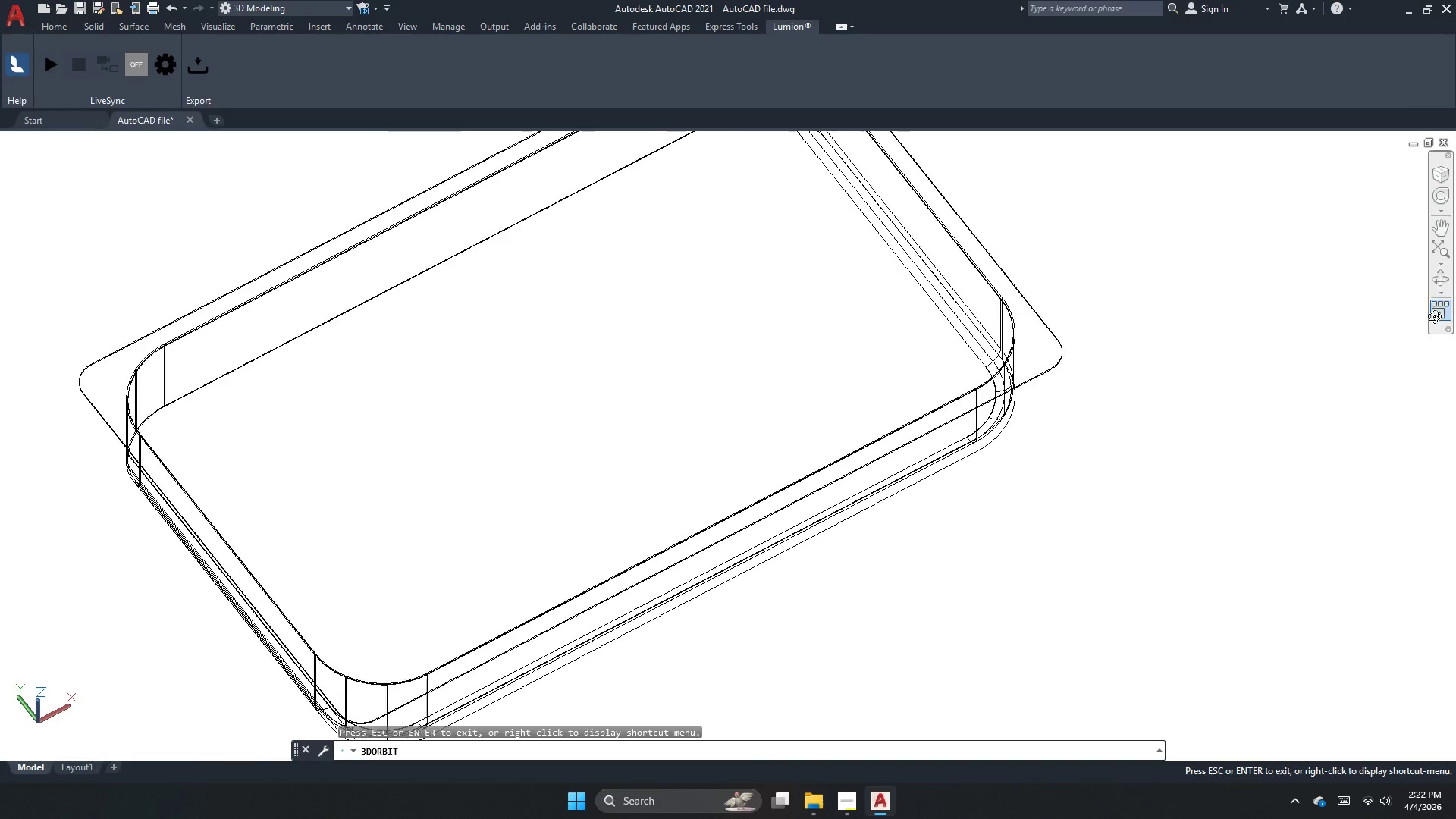 
left_click_drag(start_coordinate=[855, 370], to_coordinate=[930, 305])
 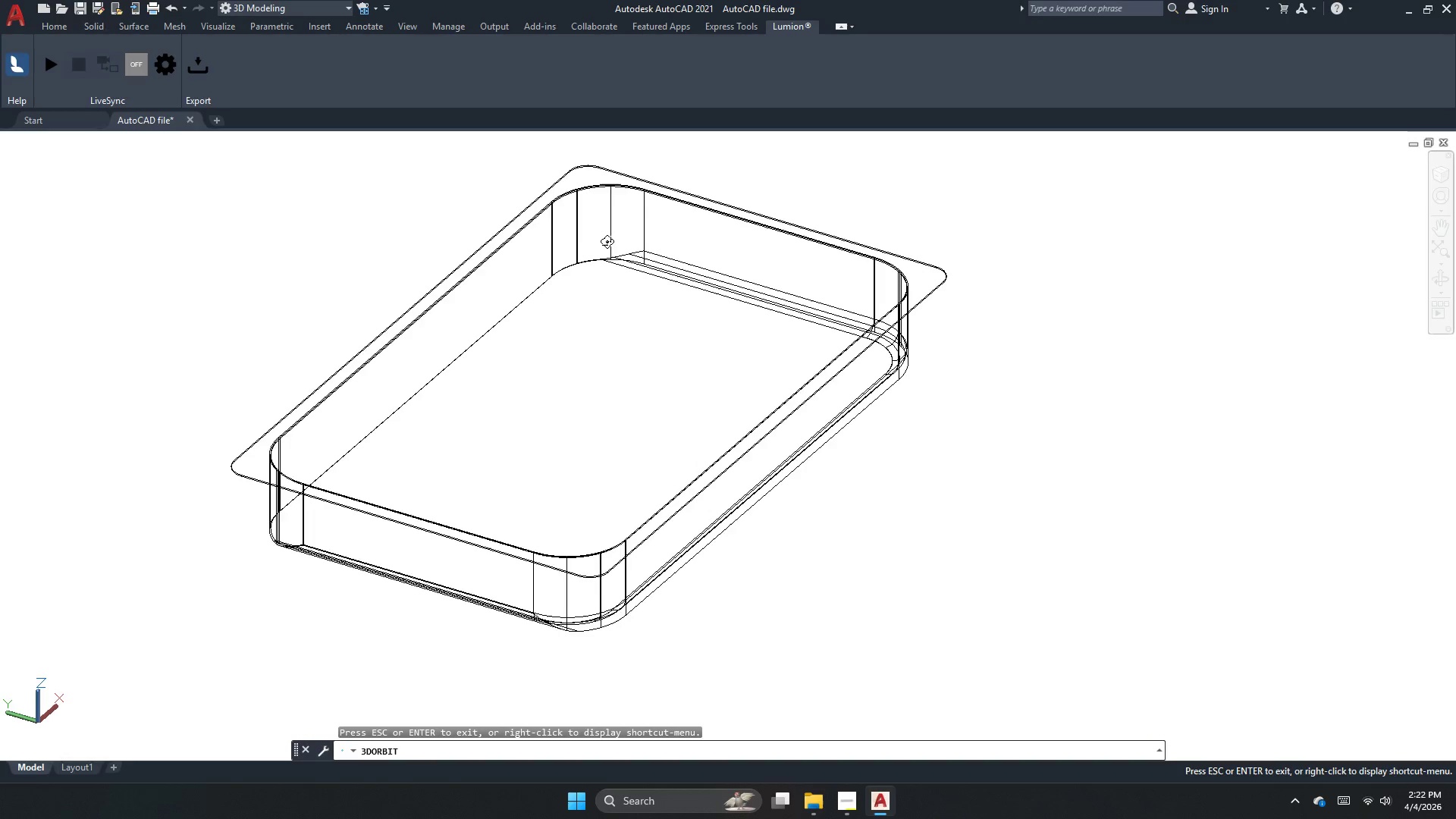 
scroll: coordinate [1390, 344], scroll_direction: down, amount: 3.0
 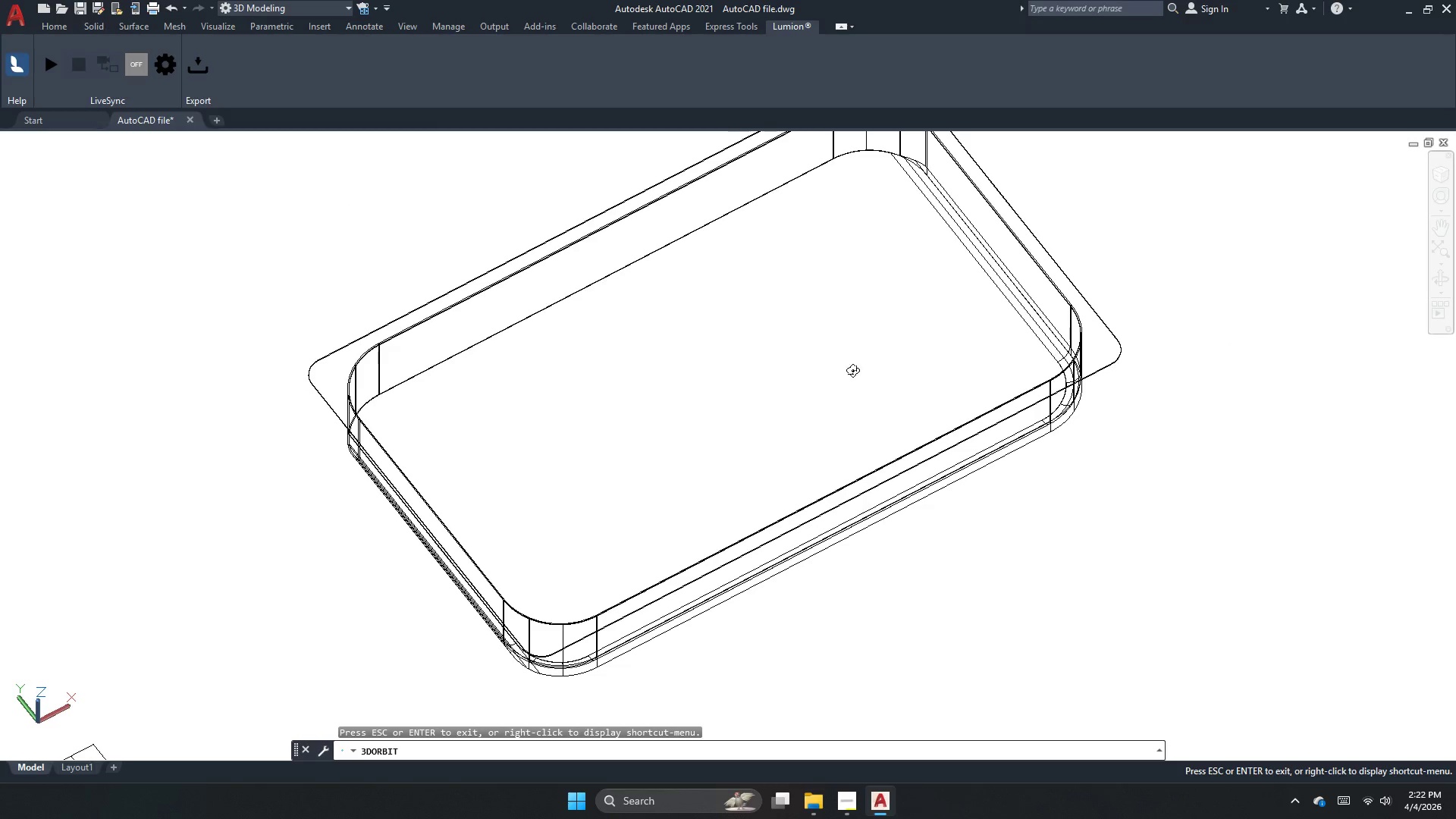 
left_click_drag(start_coordinate=[513, 301], to_coordinate=[581, 368])
 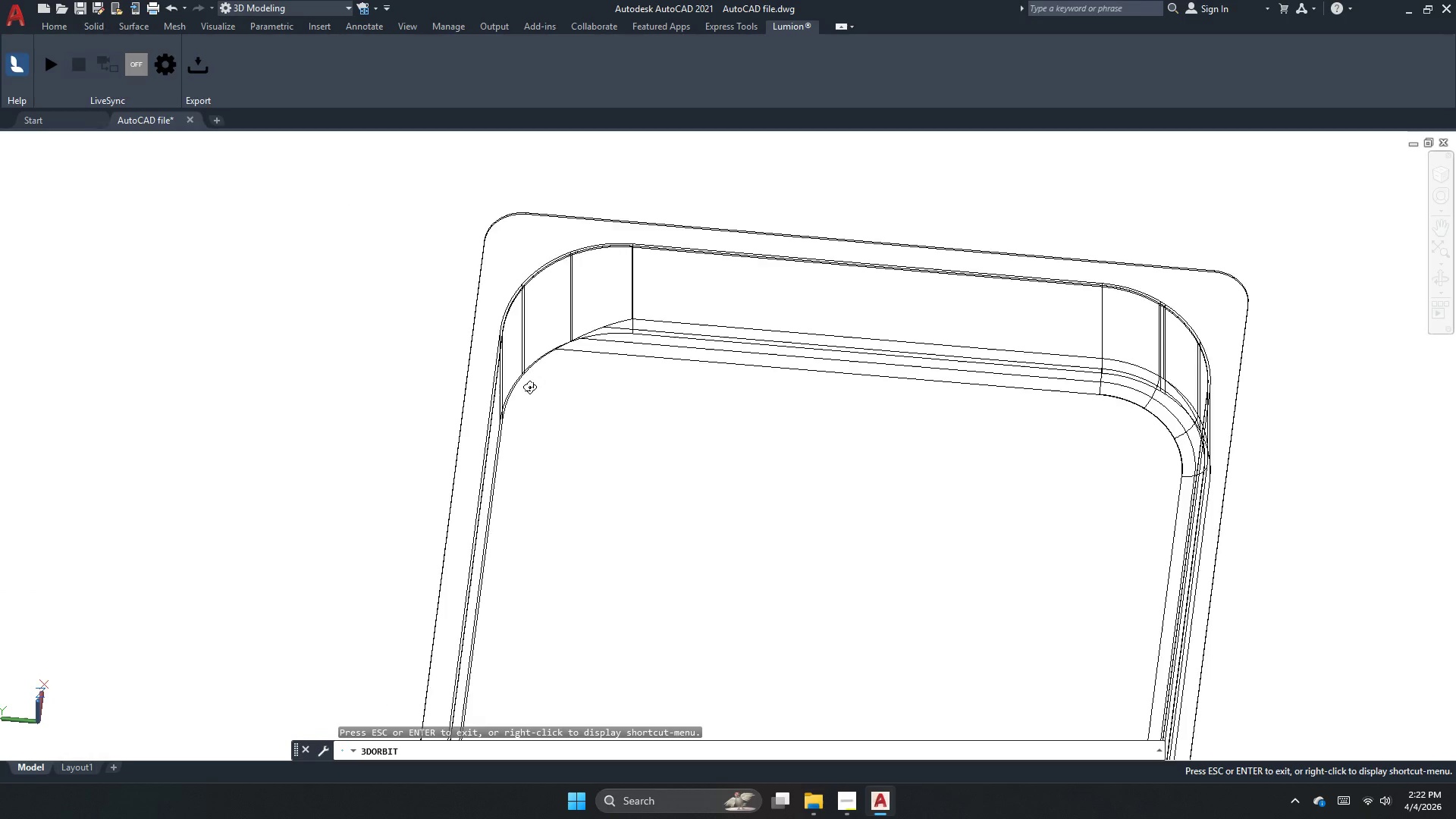 
scroll: coordinate [570, 261], scroll_direction: up, amount: 6.0
 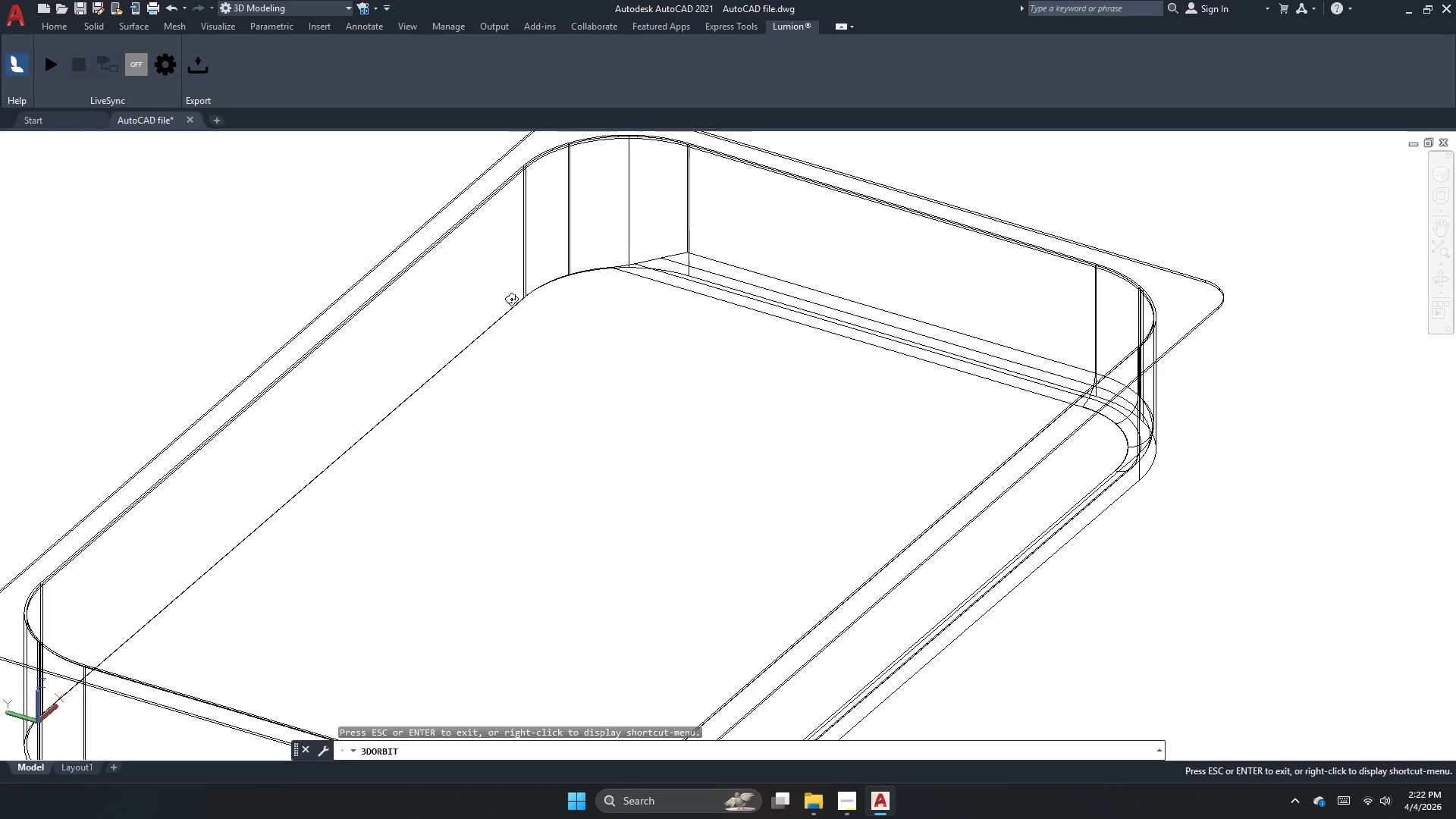 
key(Escape)
 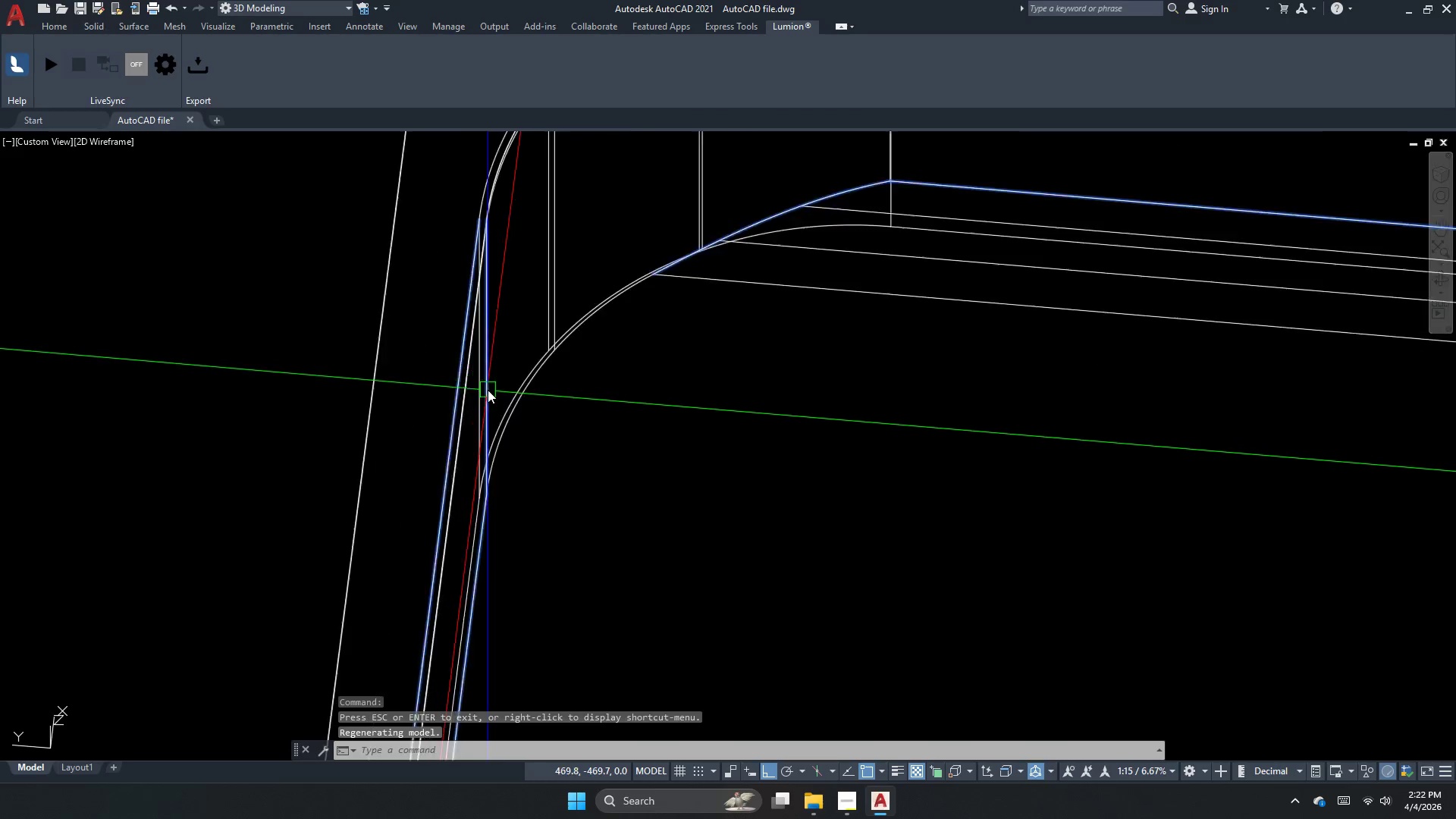 
scroll: coordinate [507, 380], scroll_direction: up, amount: 7.0
 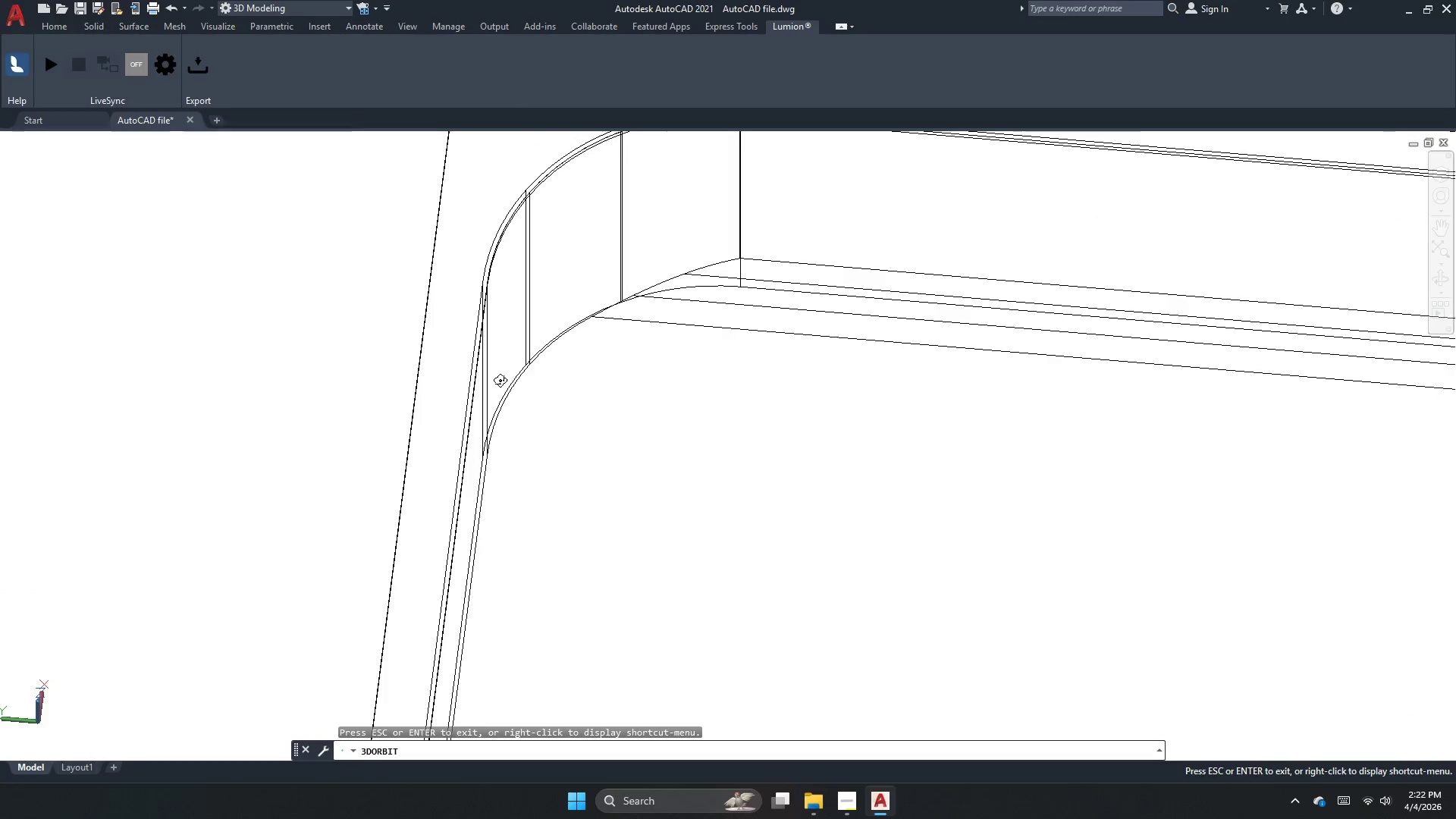 
key(Escape)
 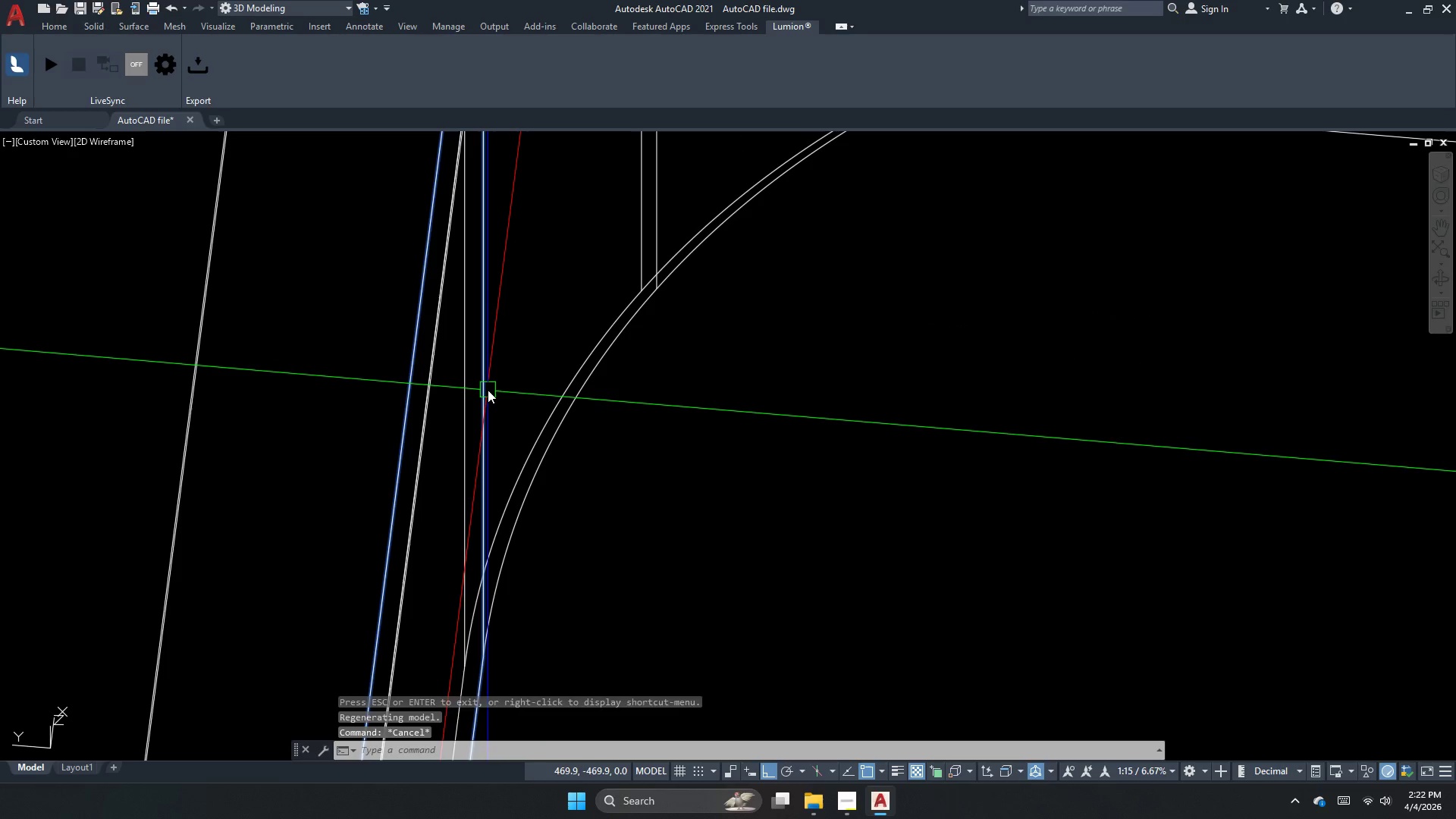 
key(Escape)
 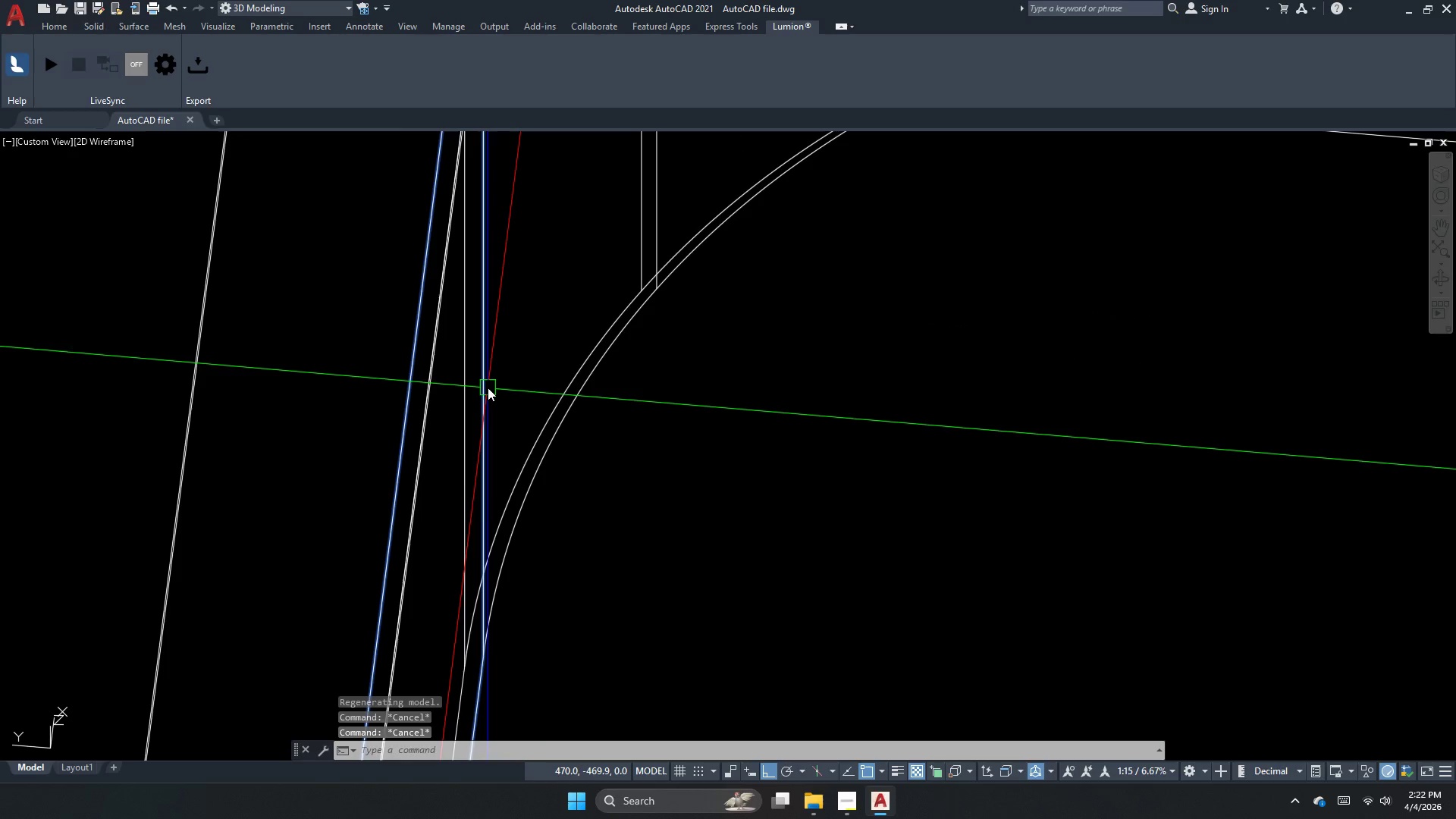 
scroll: coordinate [488, 390], scroll_direction: up, amount: 3.0
 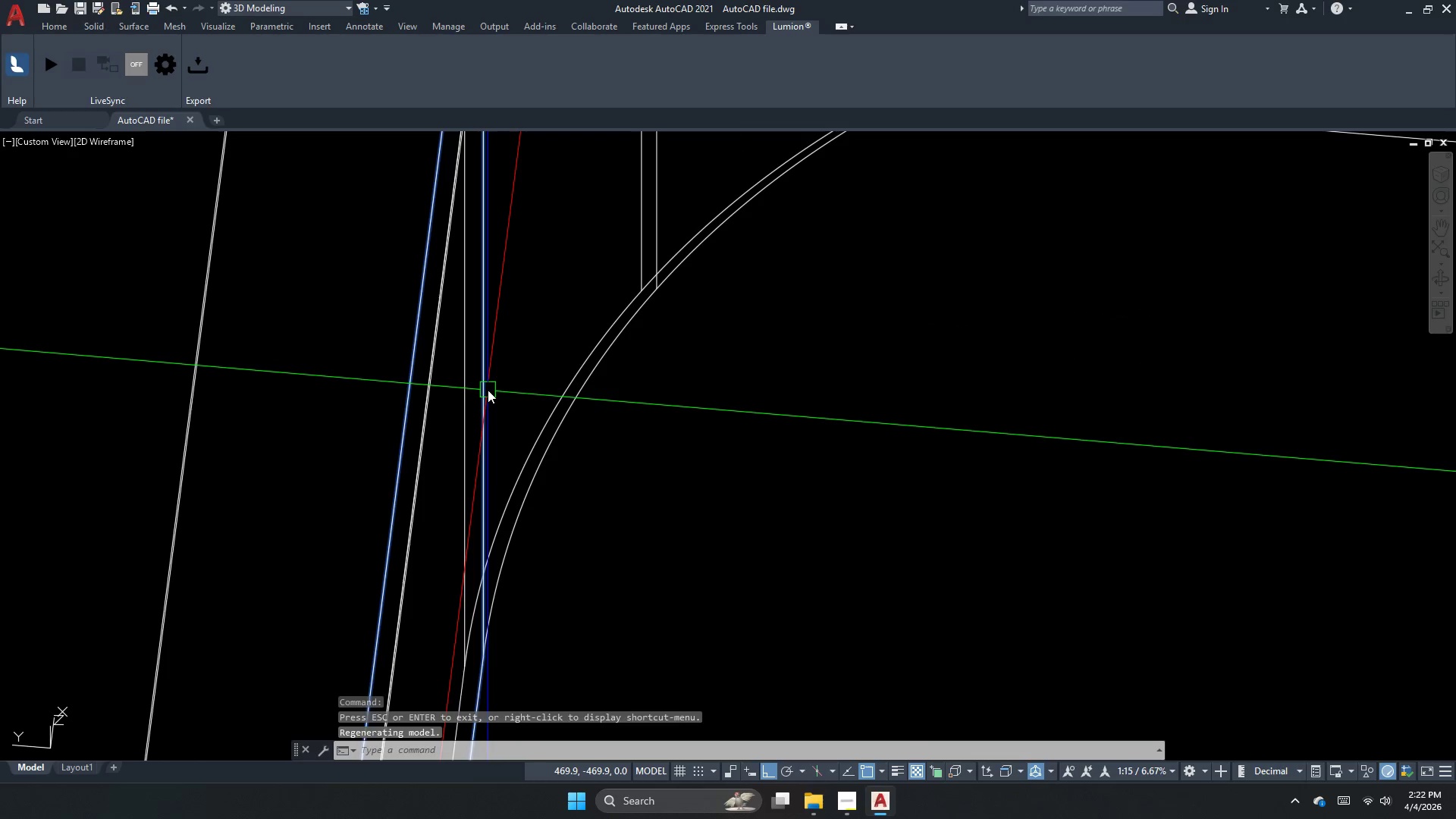 
key(F)
 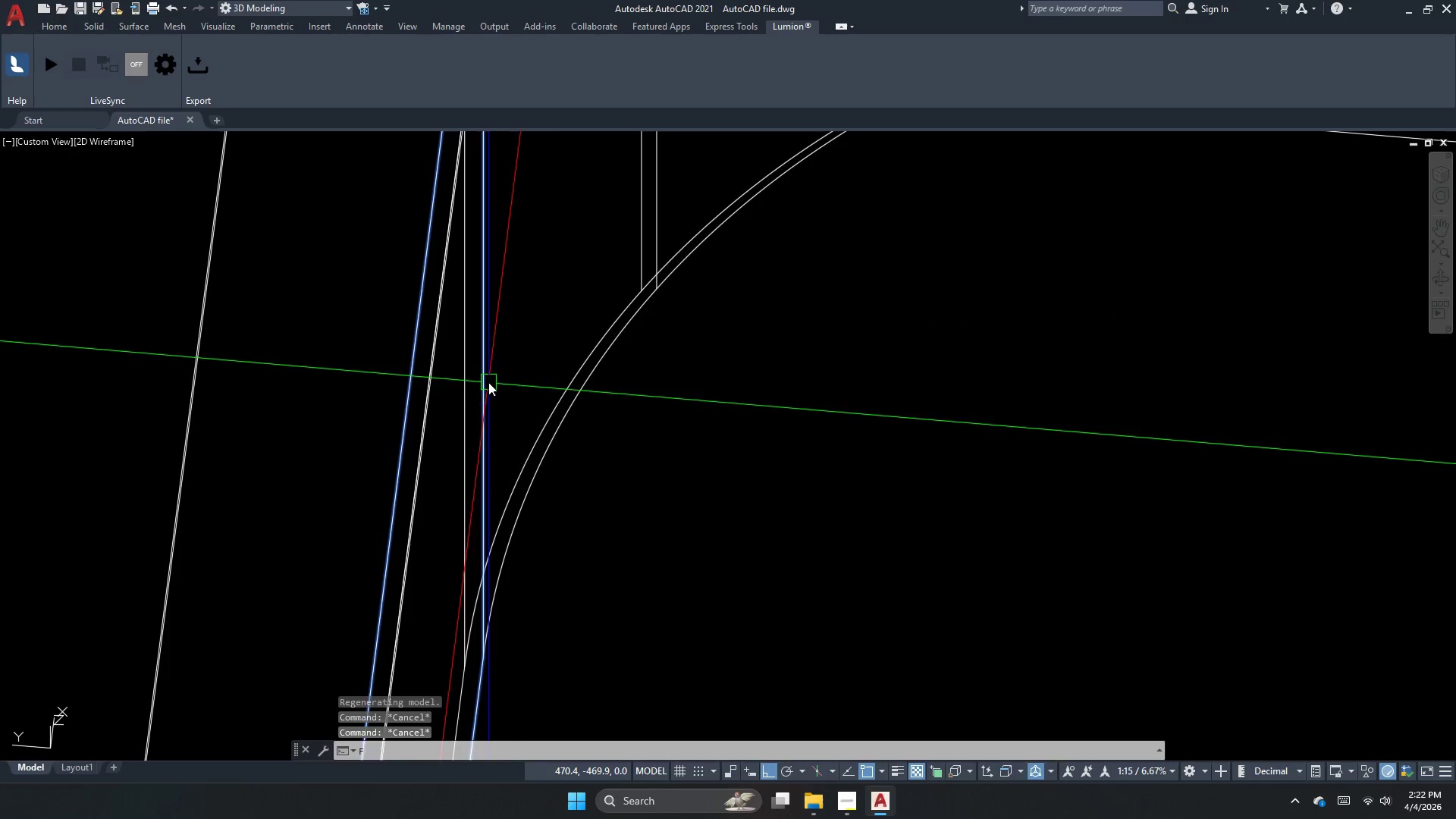 
key(Space)
 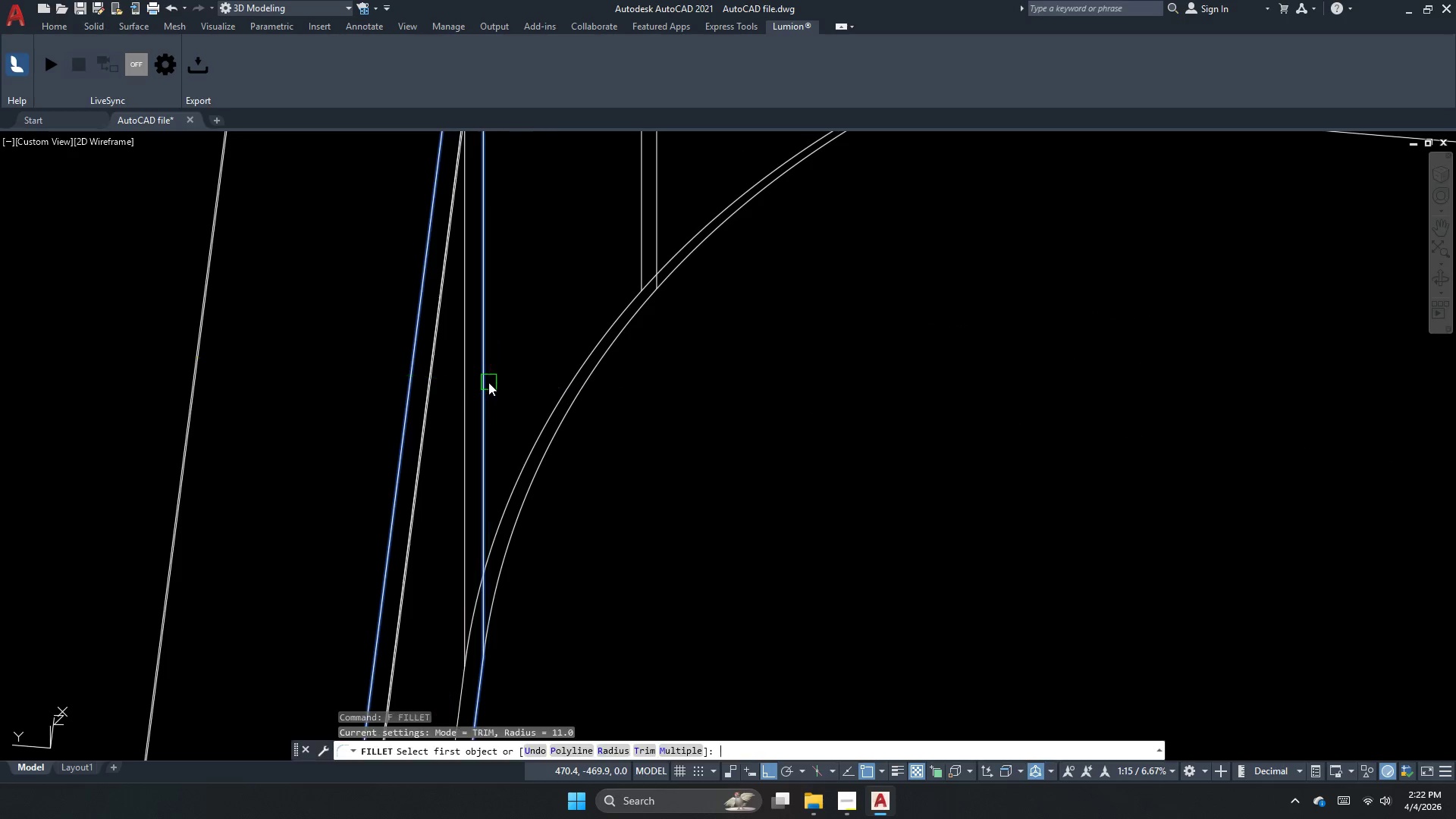 
key(R)
 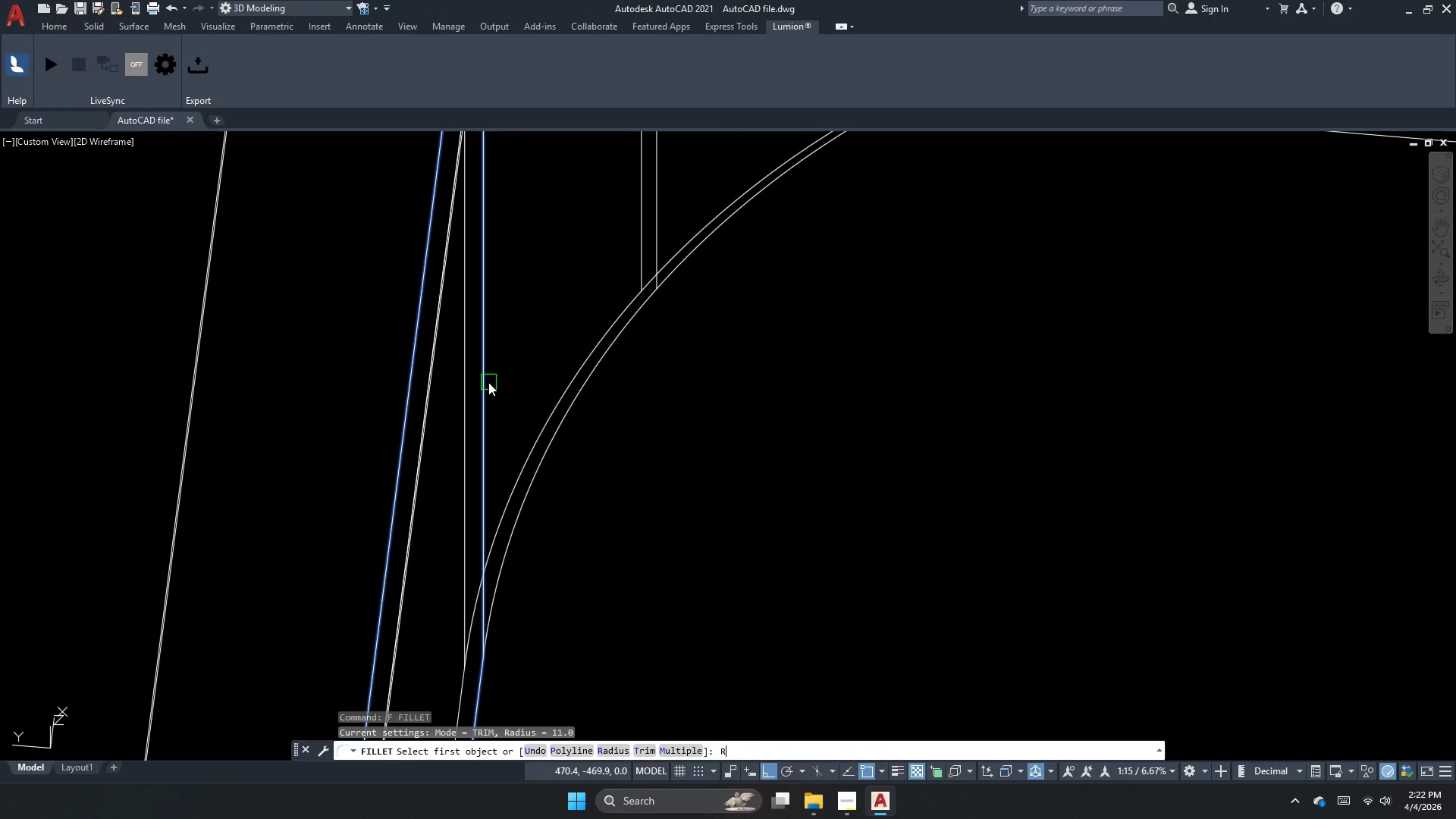 
key(Space)
 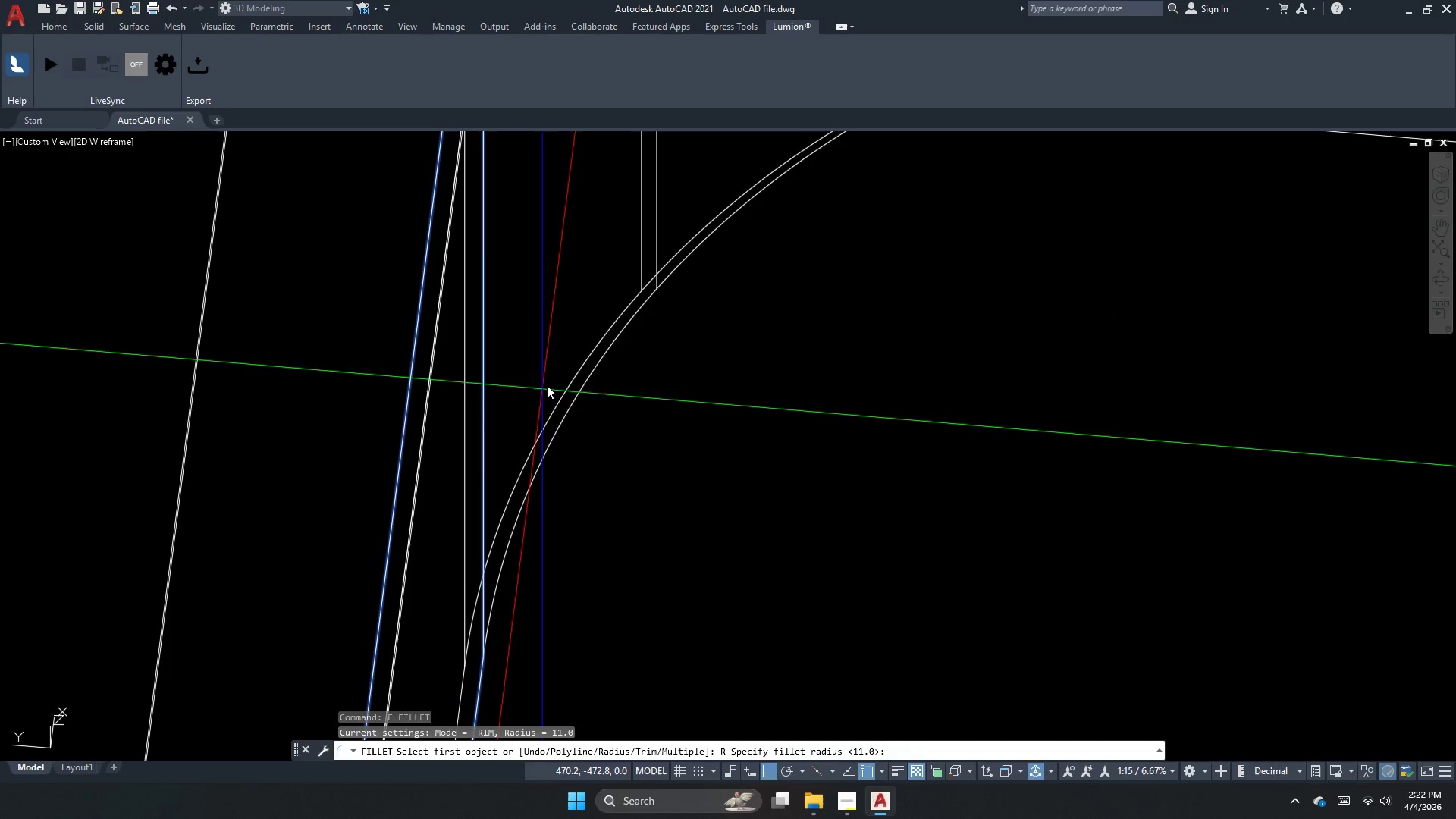 
key(Space)
 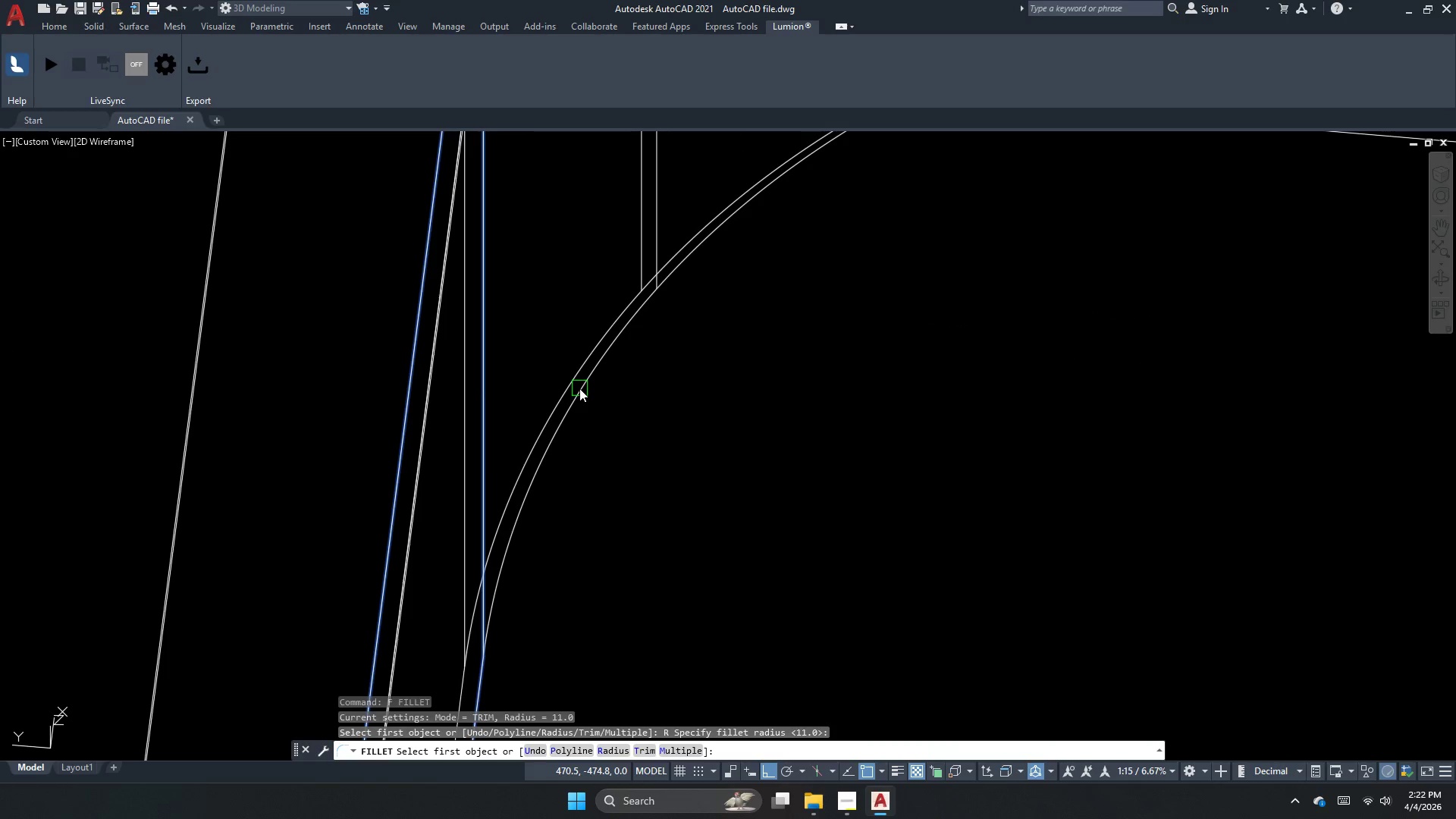 
left_click([579, 389])
 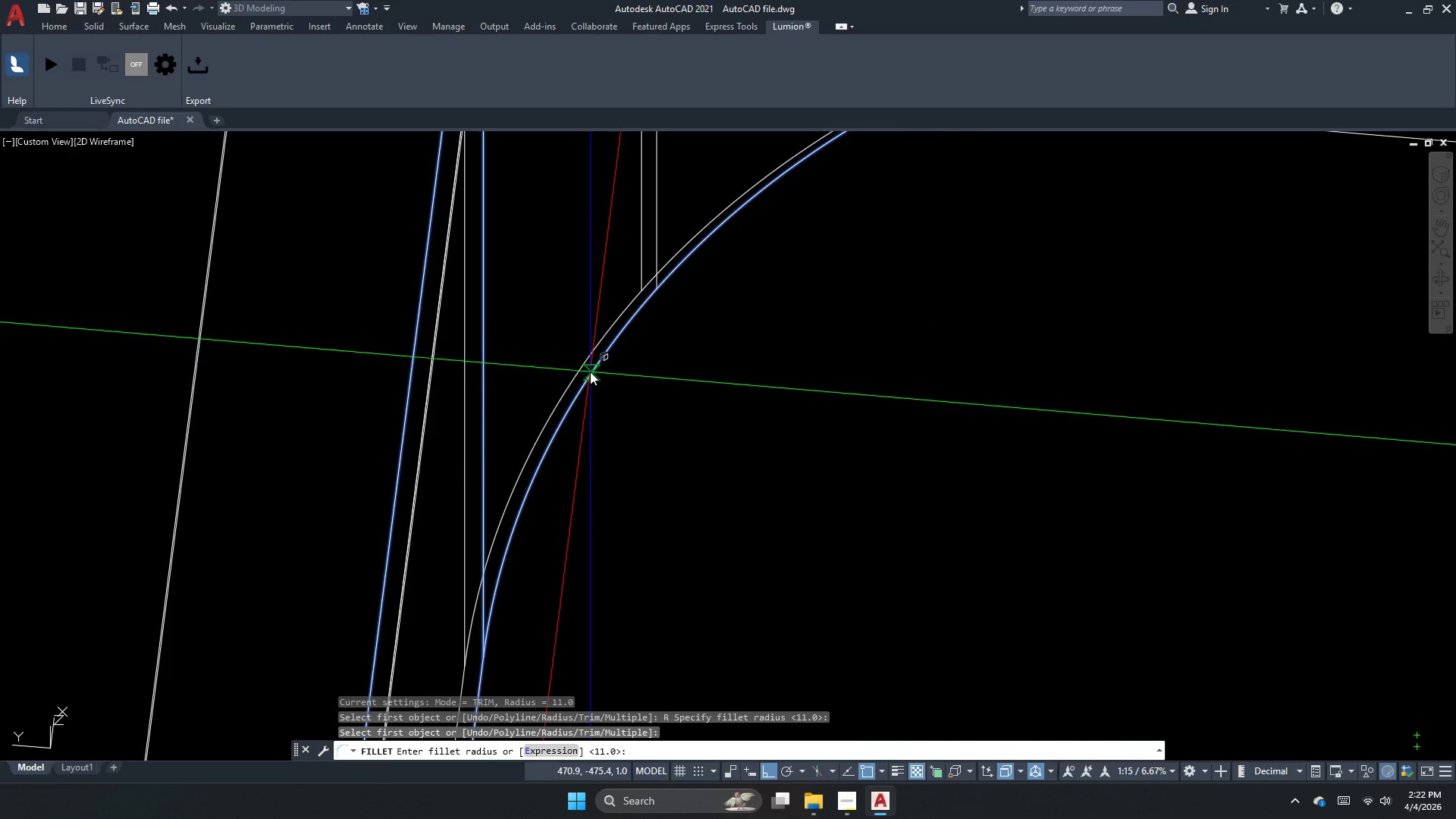 
key(Space)
 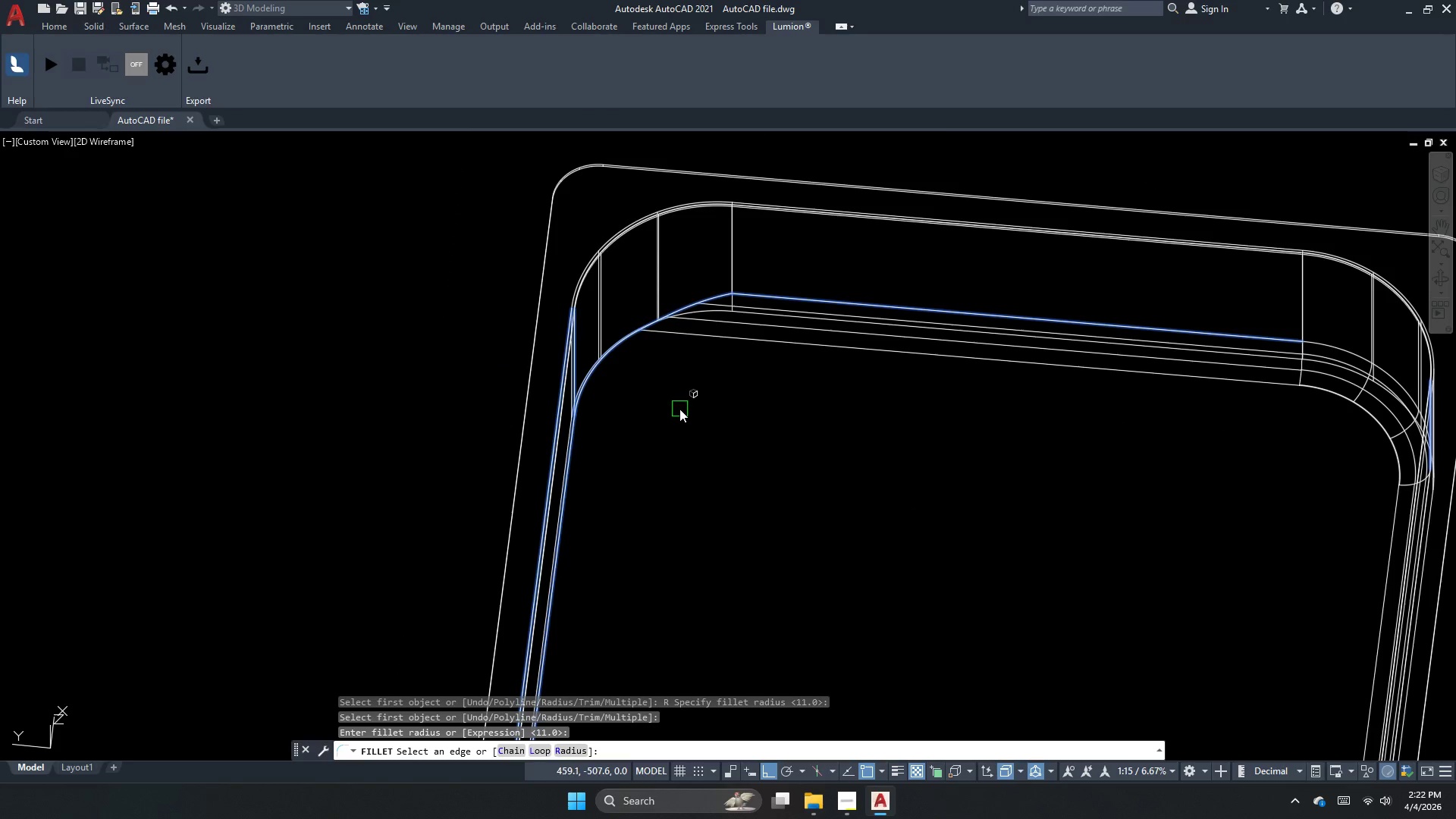 
scroll: coordinate [590, 372], scroll_direction: down, amount: 4.0
 